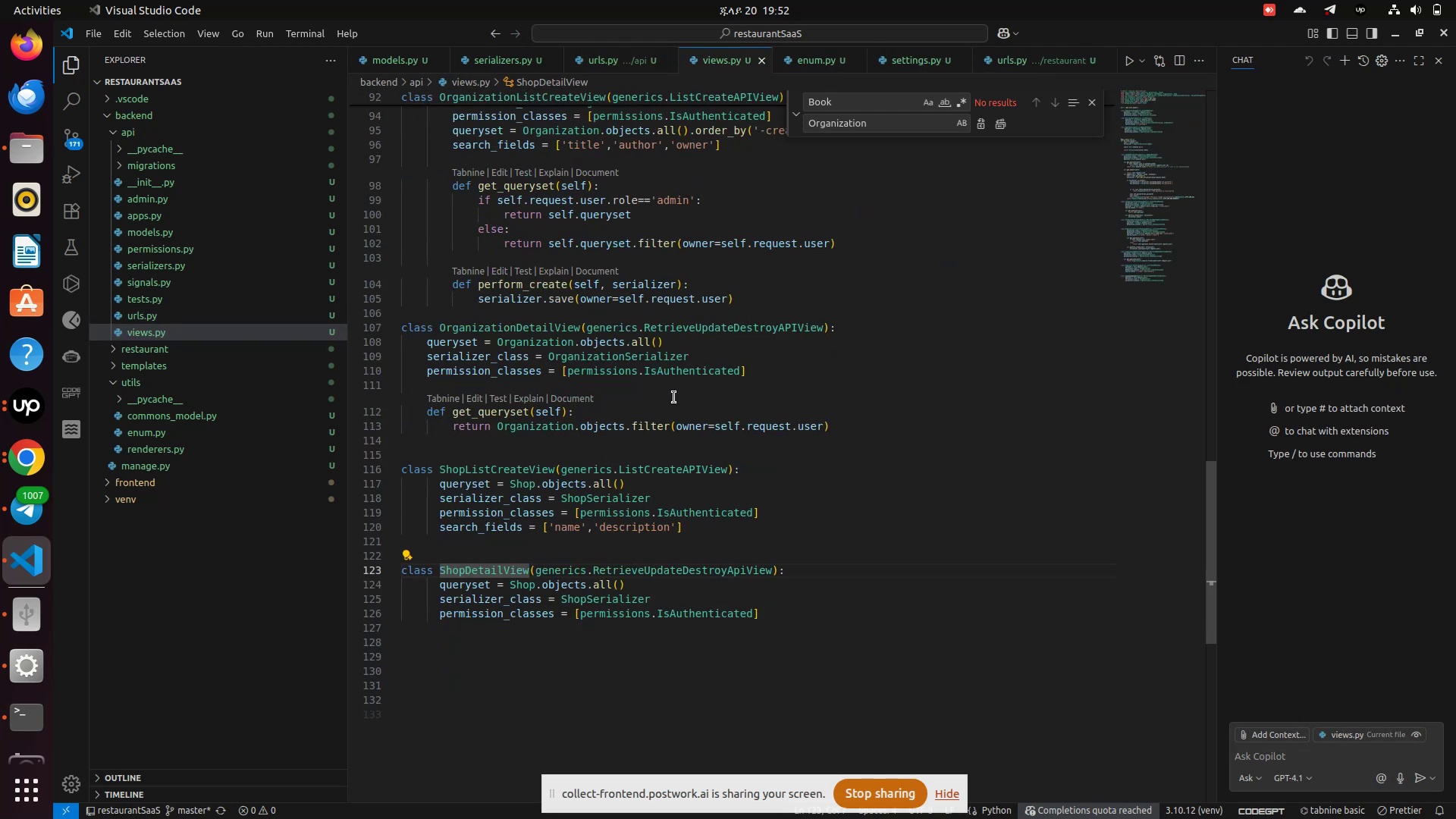 
scroll: coordinate [674, 397], scroll_direction: down, amount: 2.0
 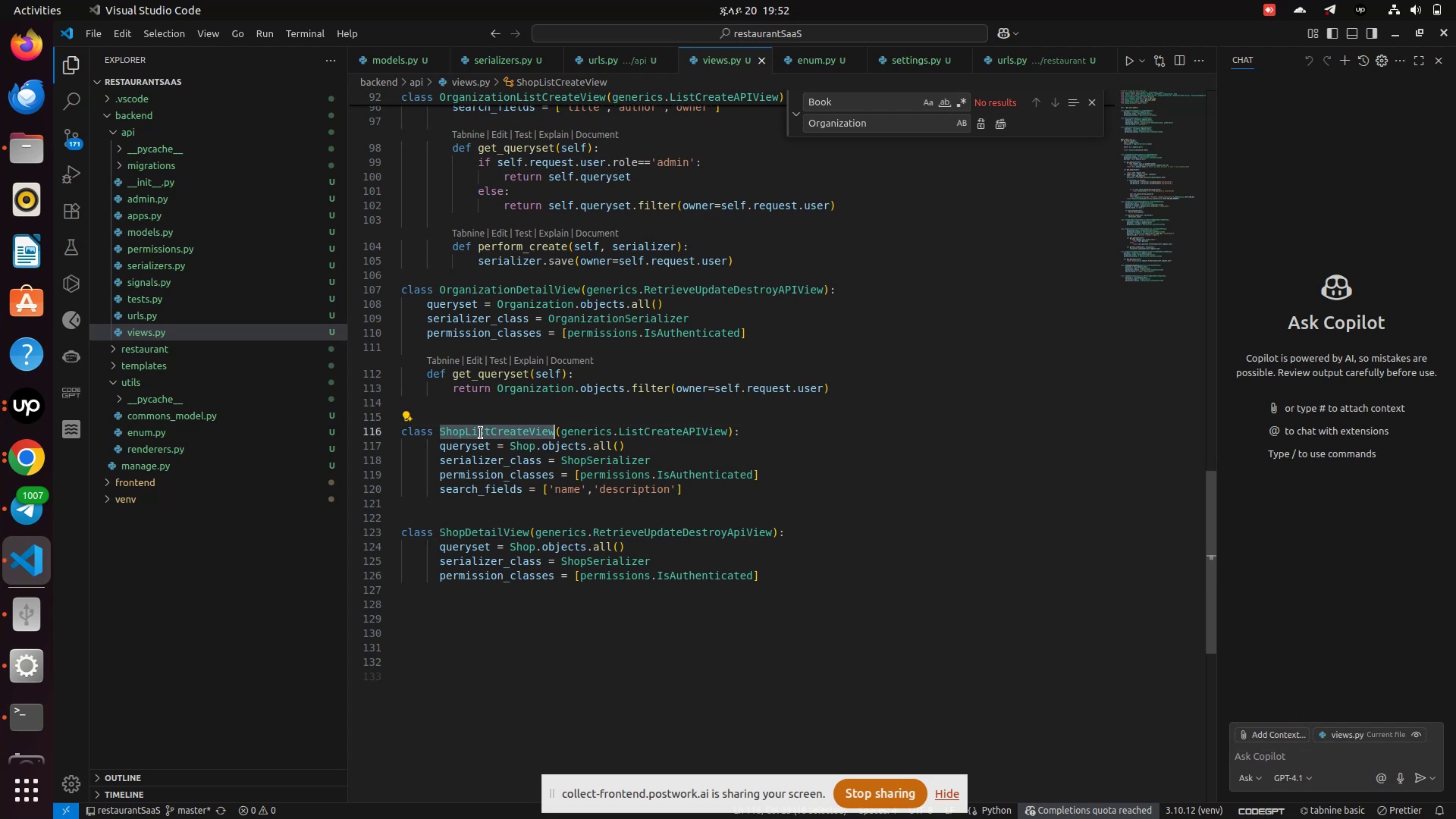 
double_click([481, 433])
 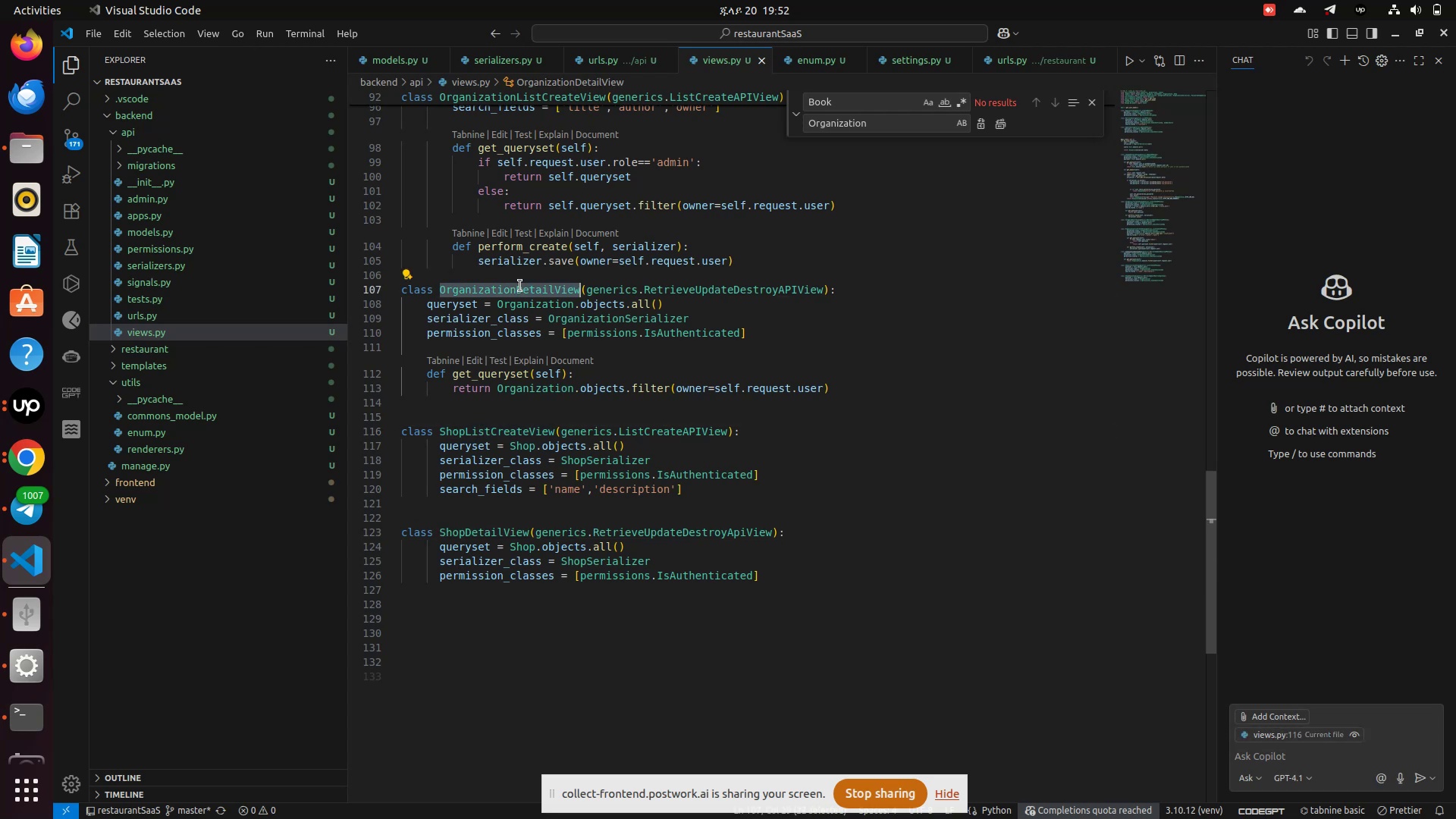 
double_click([520, 286])
 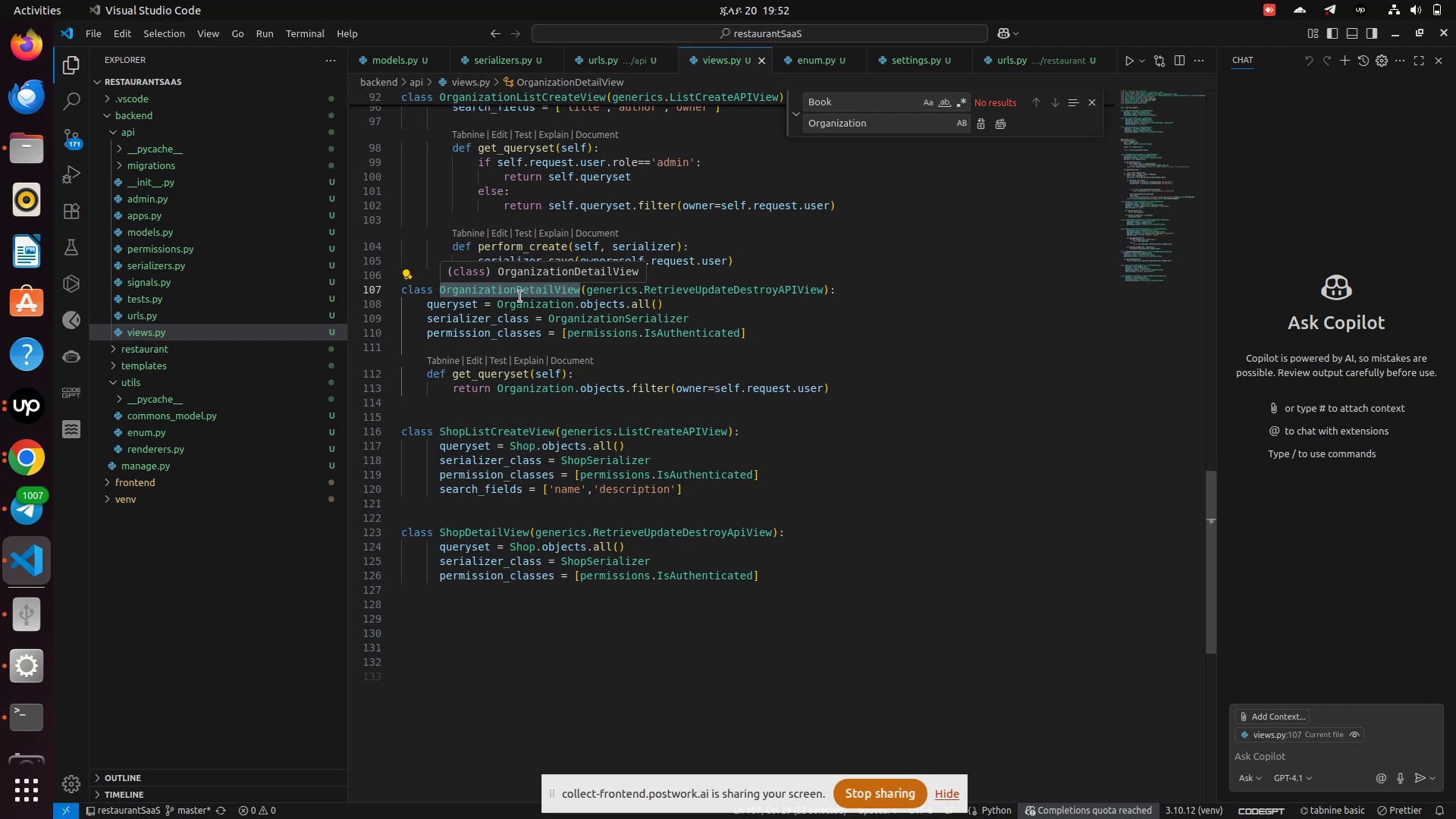 
wait(29.2)
 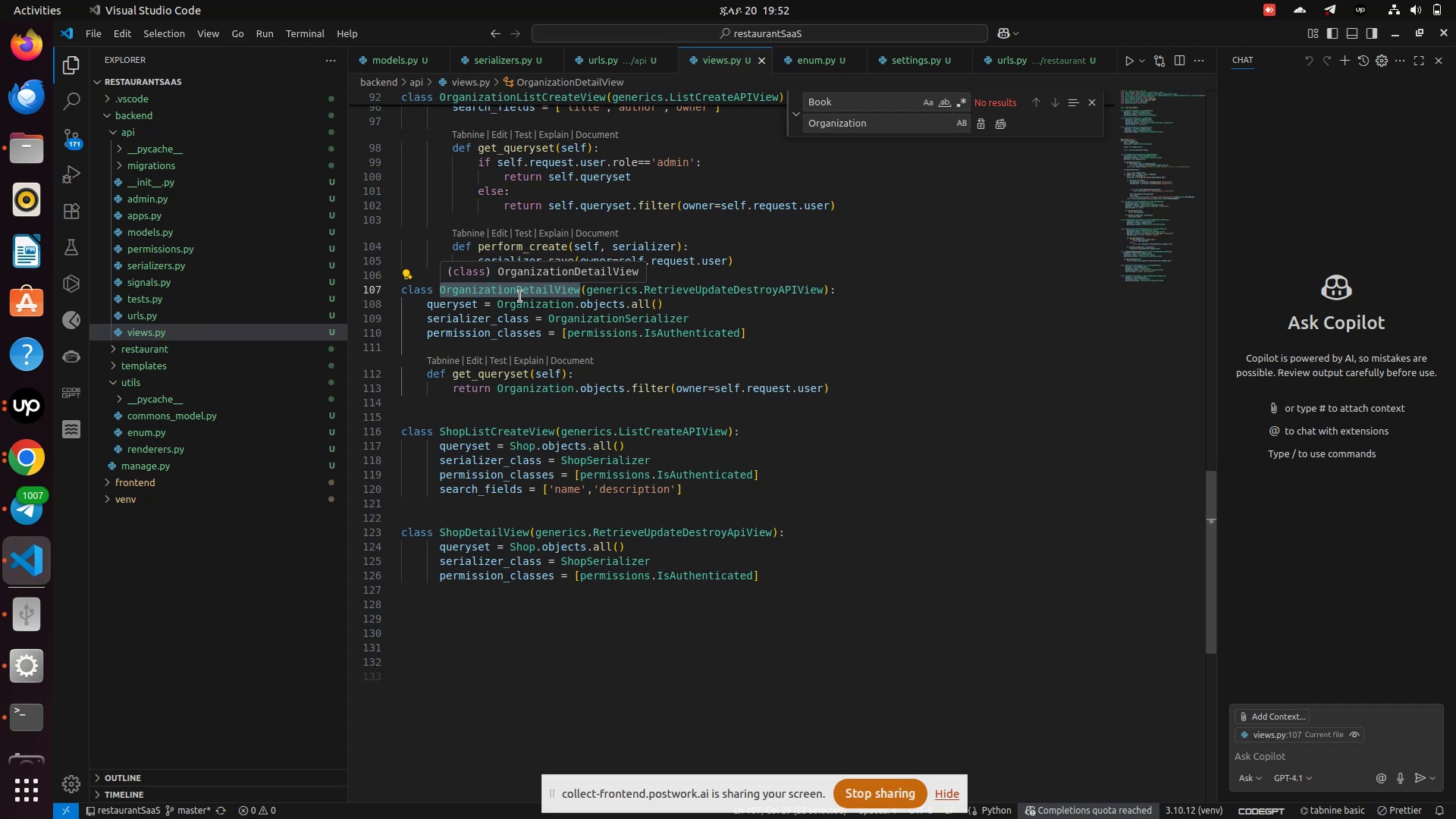 
left_click([26, 396])
 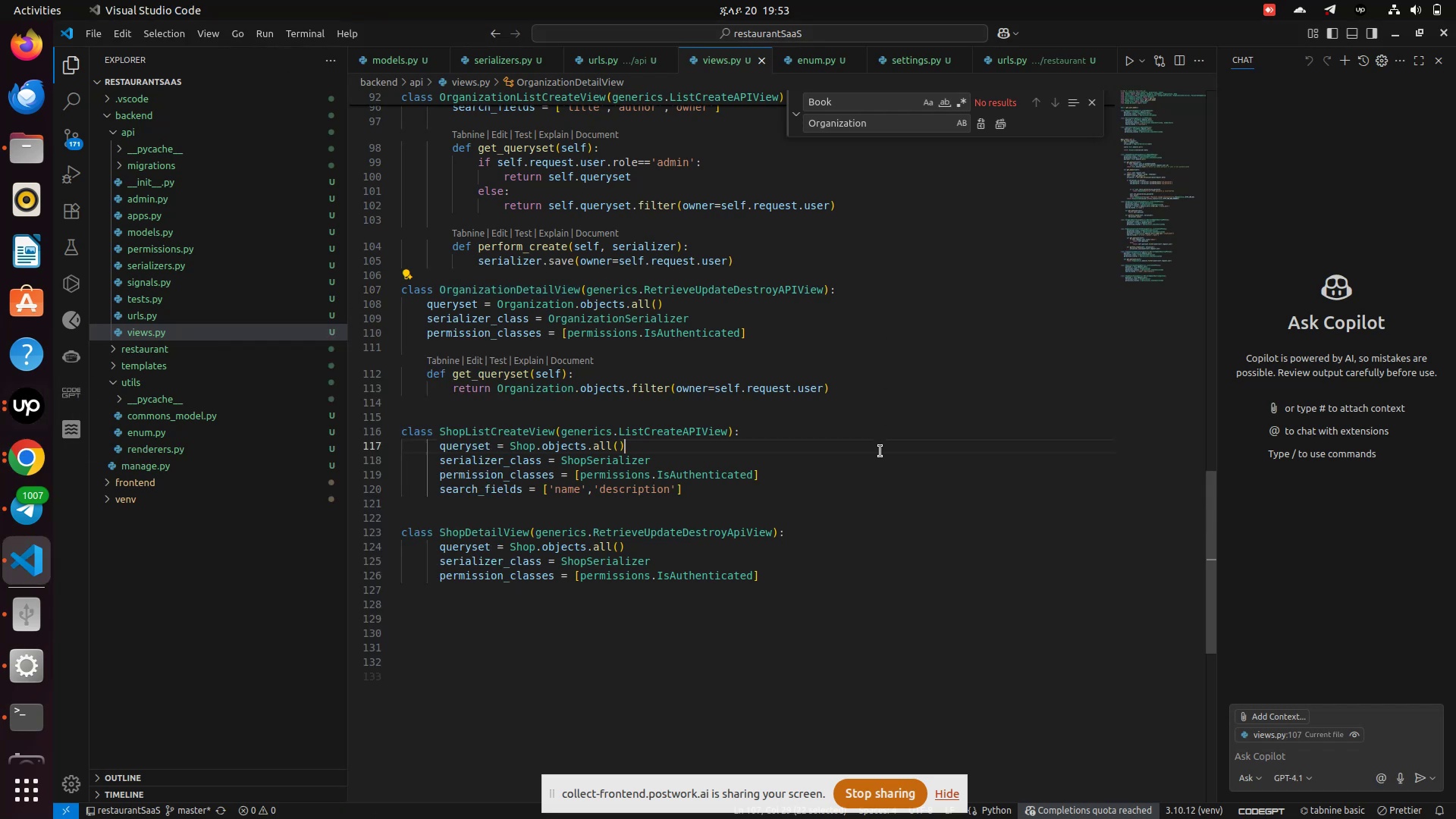 
left_click([880, 451])
 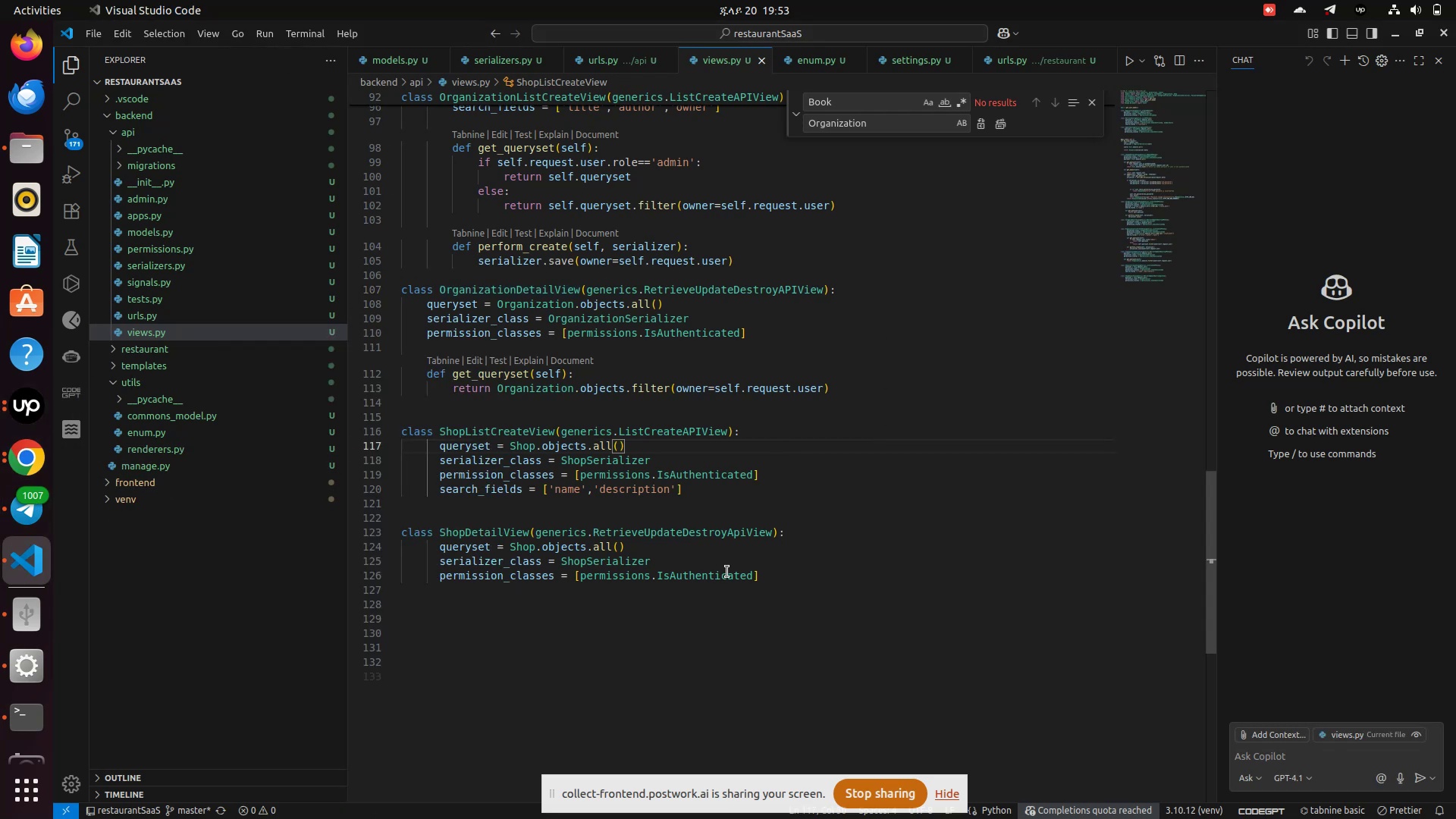 
wait(5.17)
 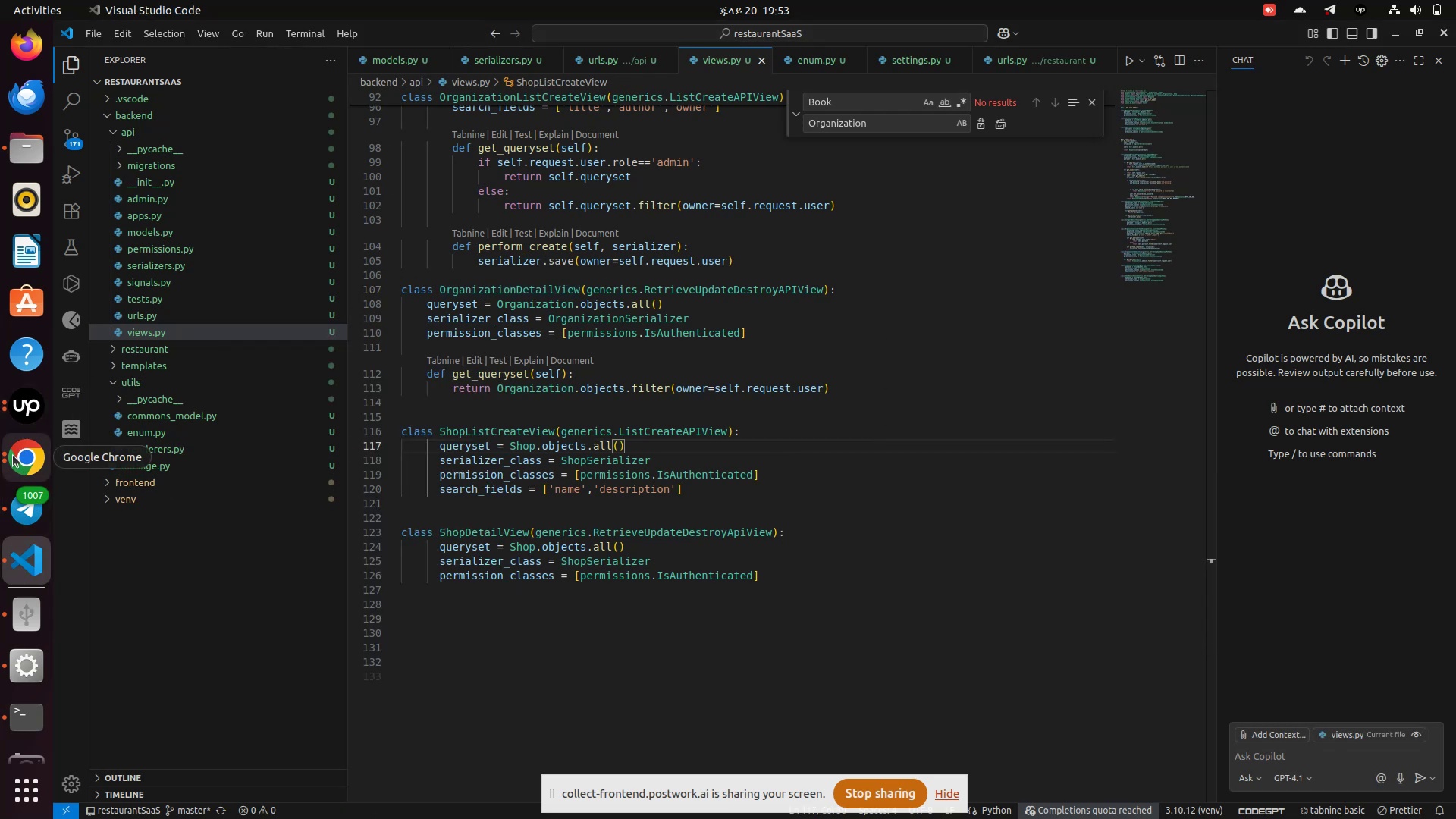 
scroll: coordinate [727, 572], scroll_direction: up, amount: 2.0
 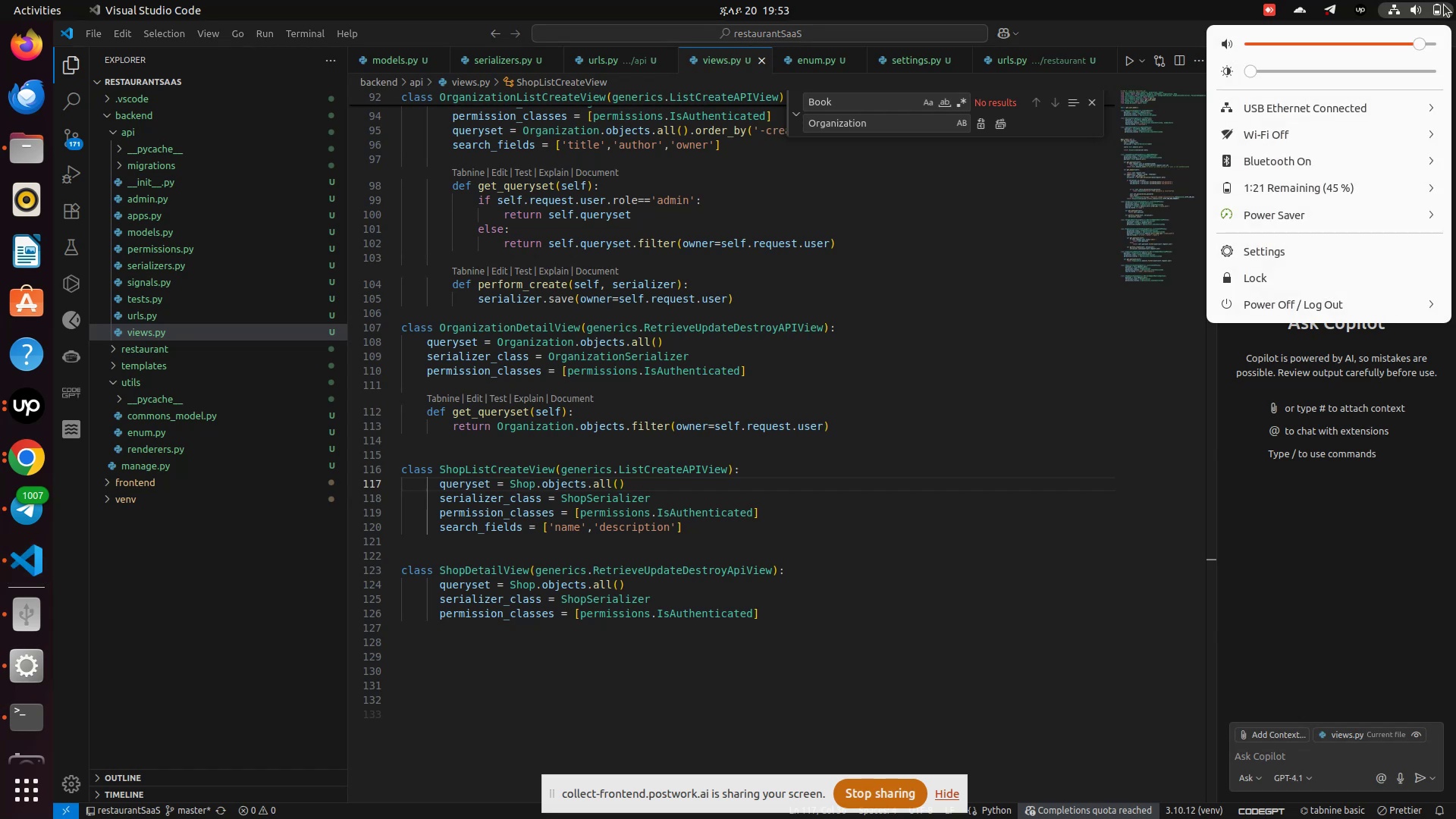 
left_click([1444, 5])
 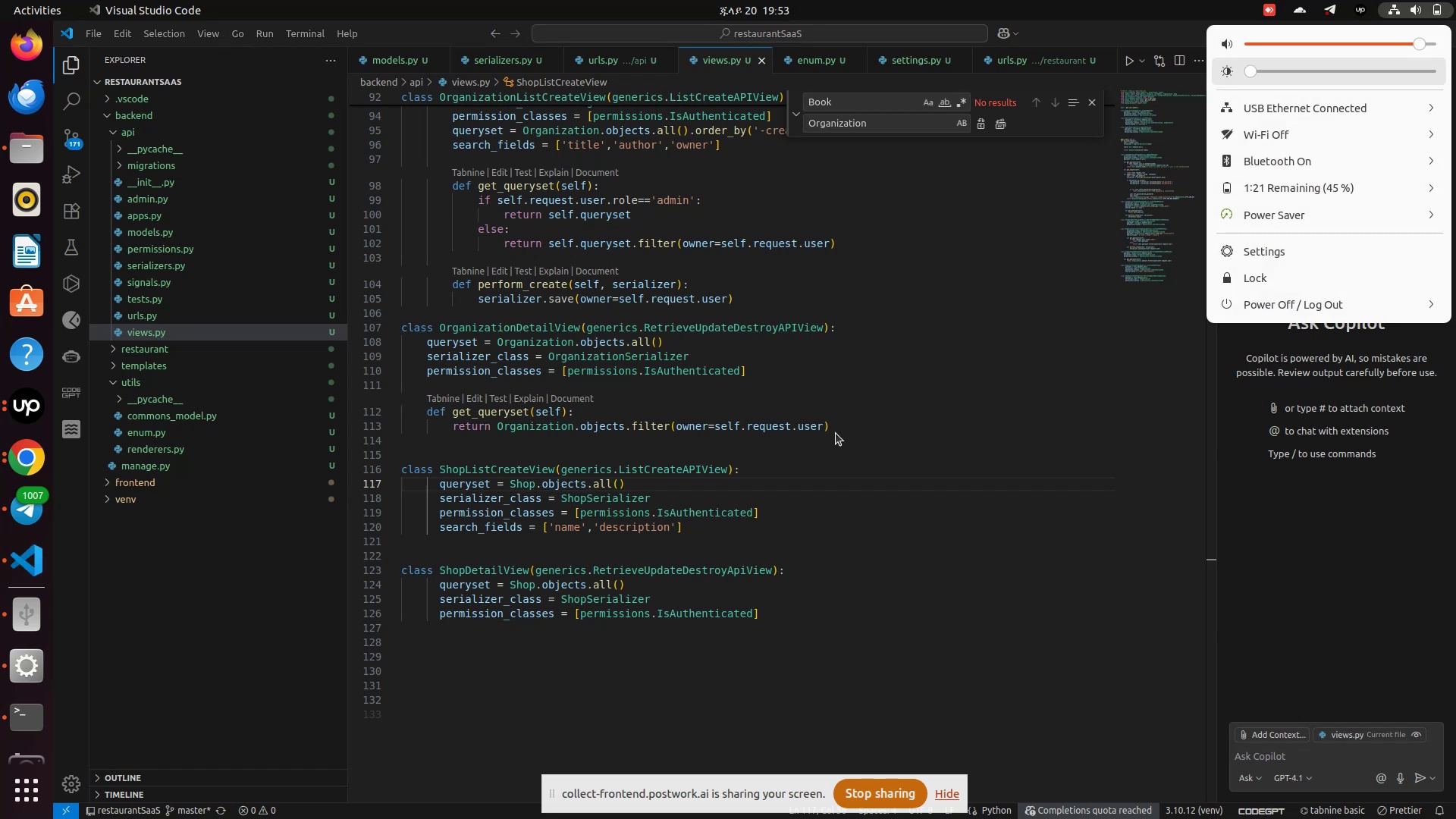 
left_click([836, 433])
 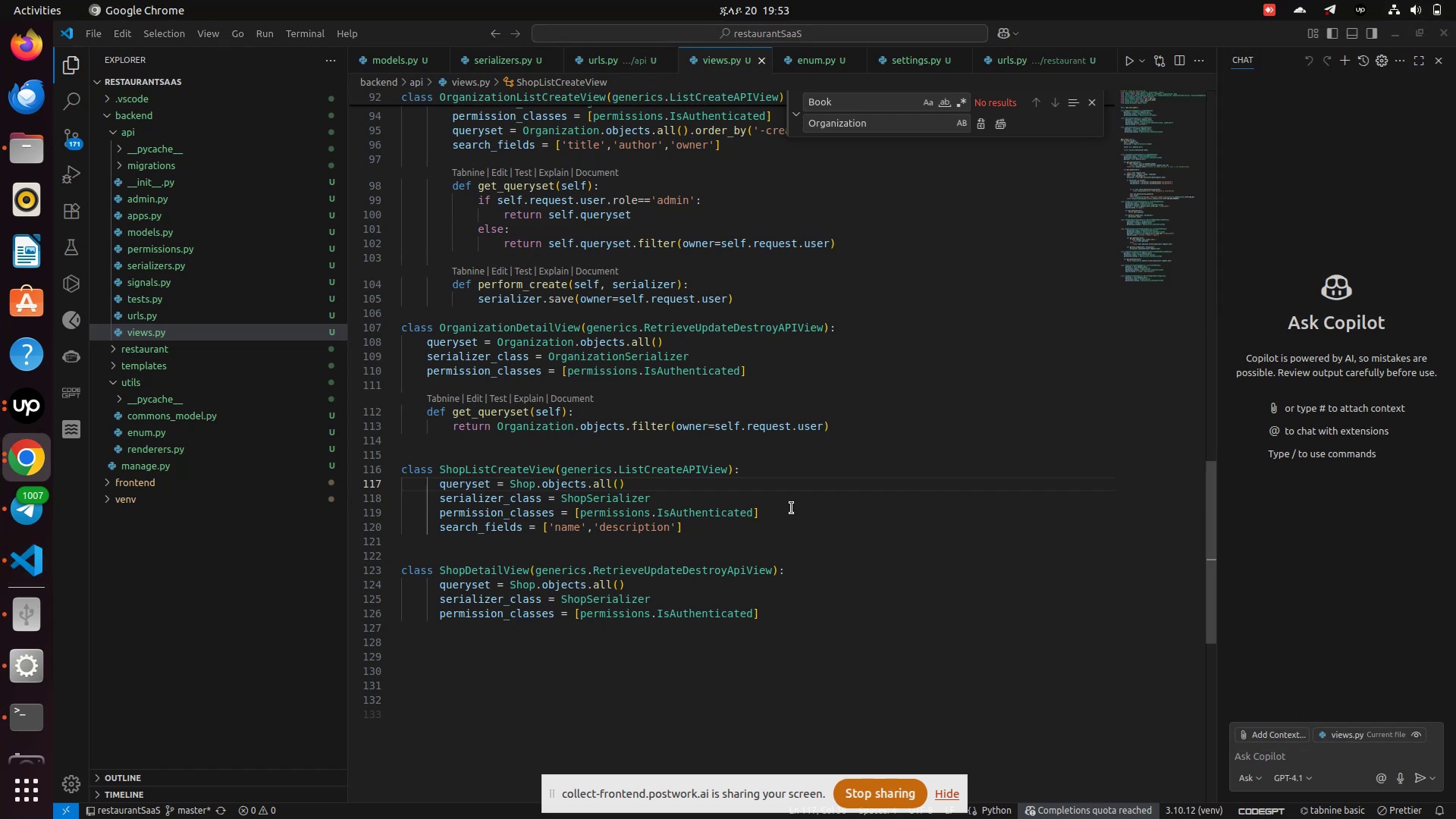 
scroll: coordinate [792, 508], scroll_direction: none, amount: 0.0
 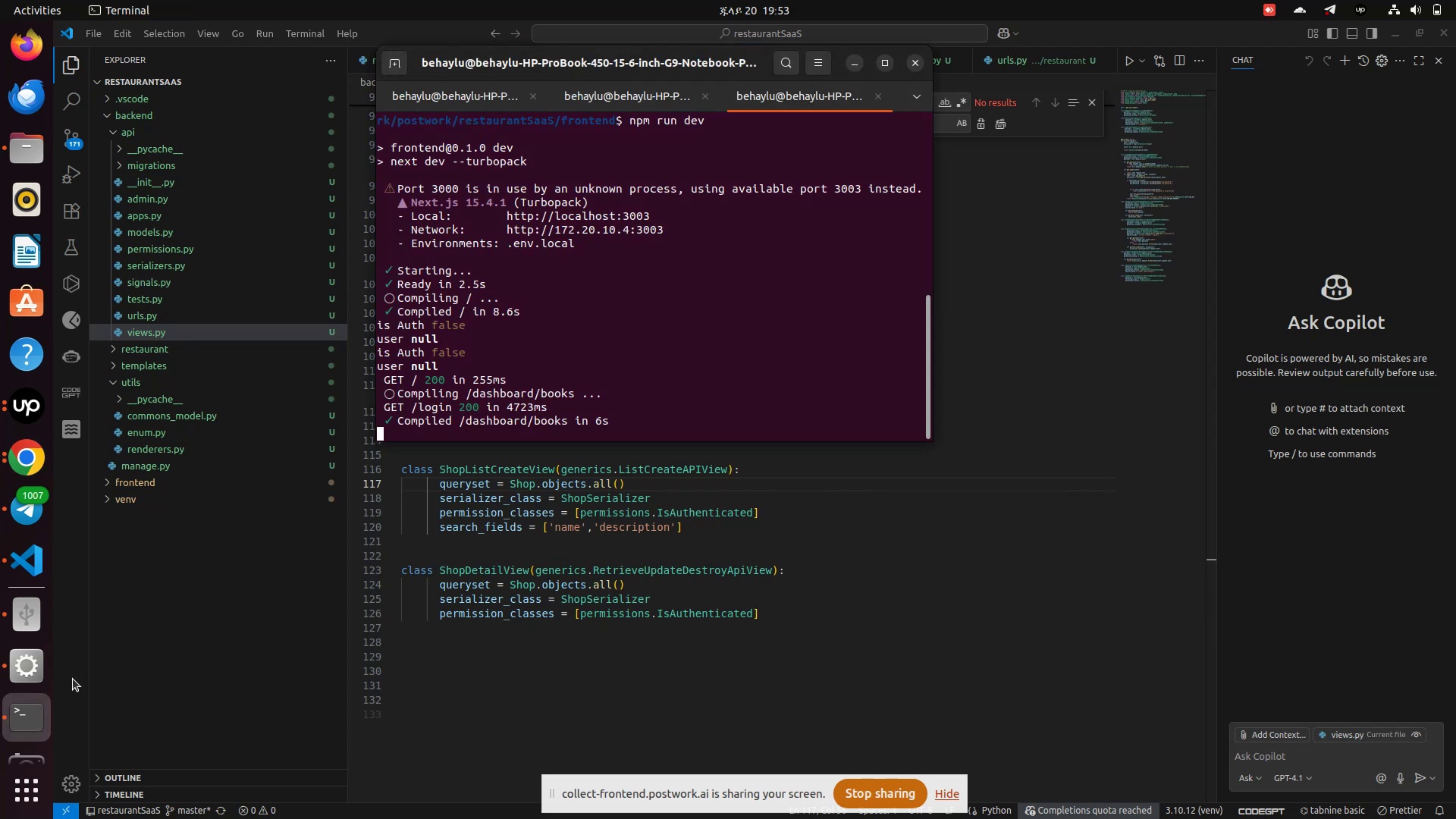 
left_click([30, 725])
 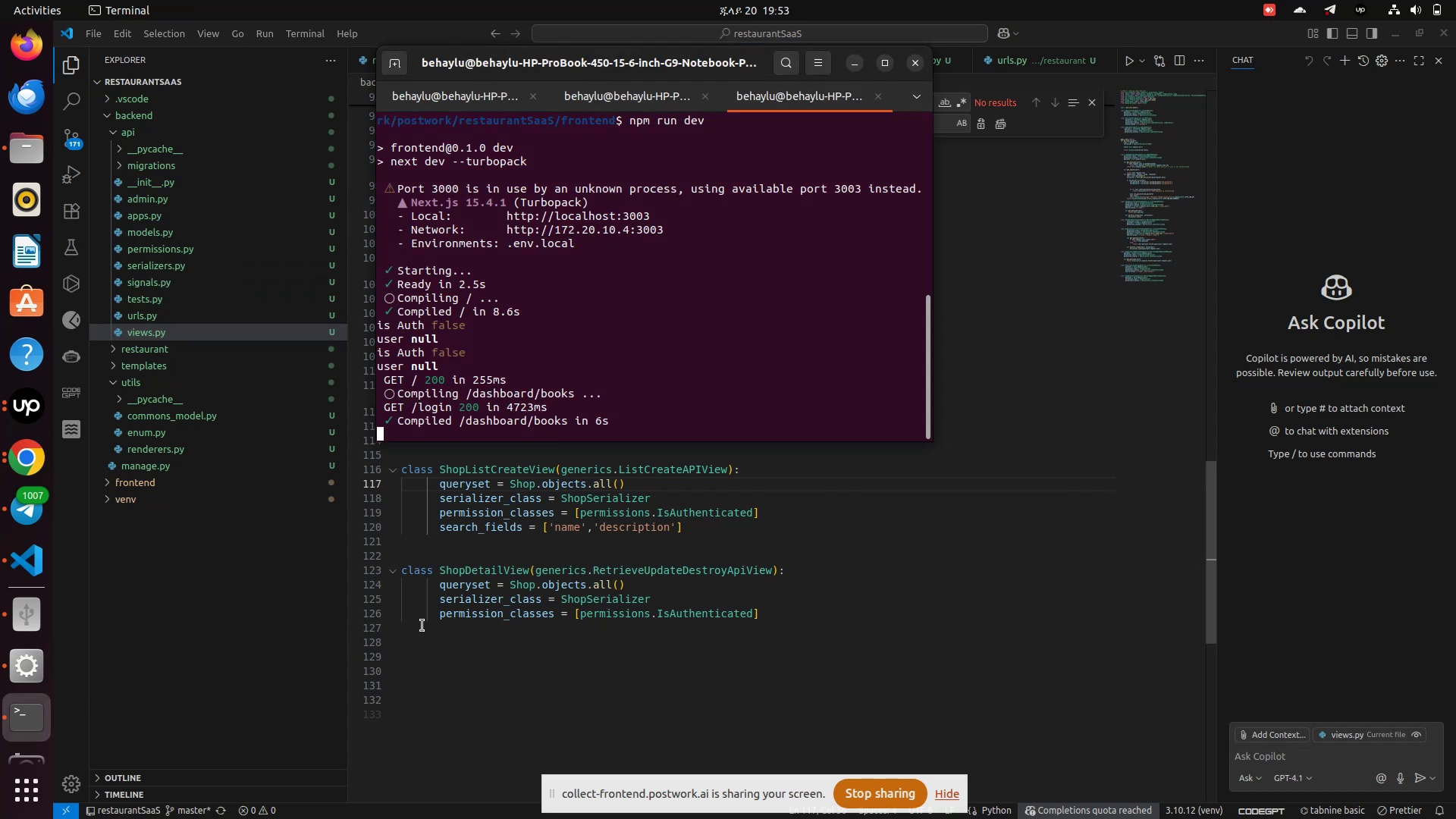 
left_click([444, 585])
 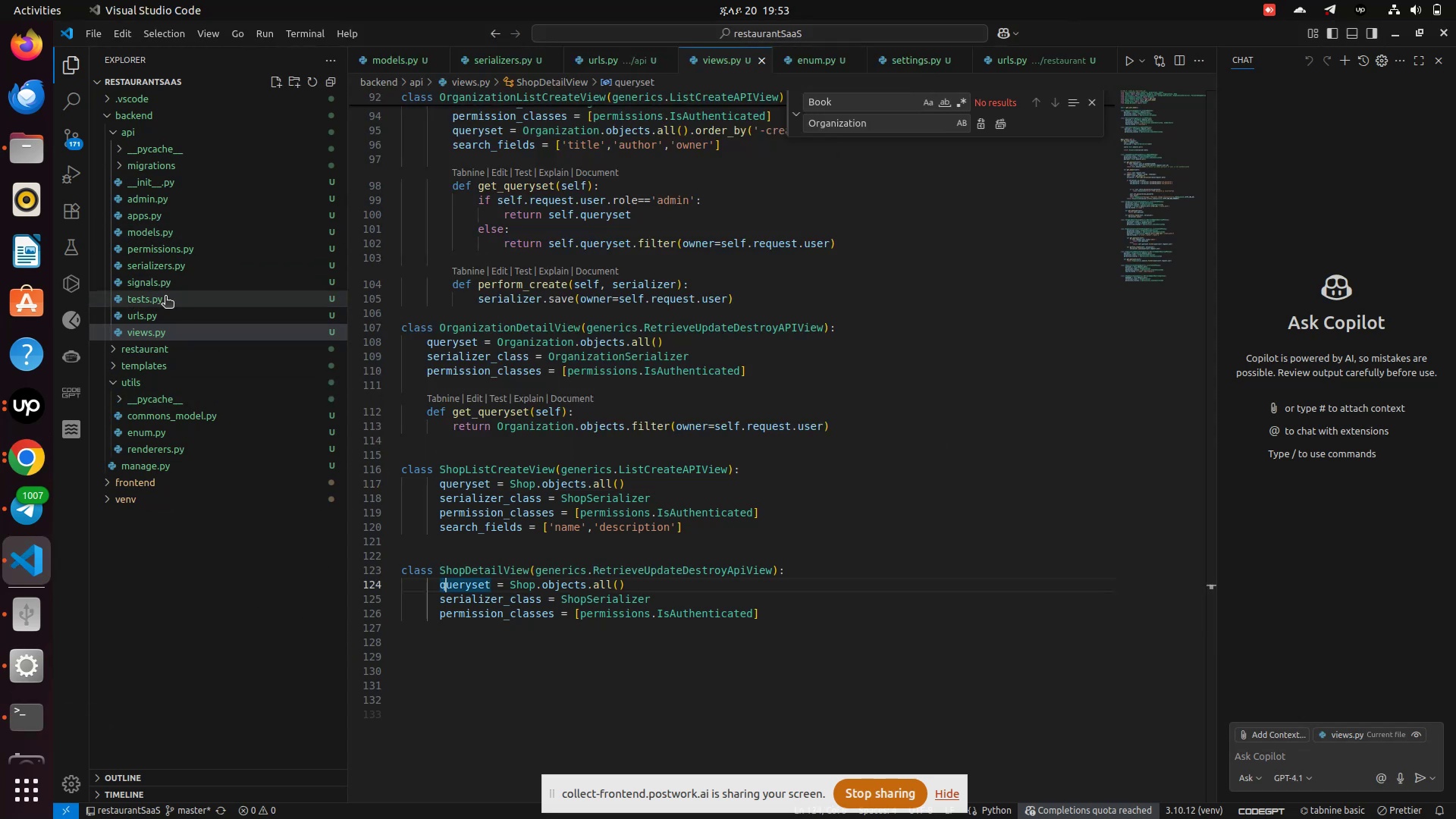 
scroll: coordinate [165, 297], scroll_direction: up, amount: 5.0
 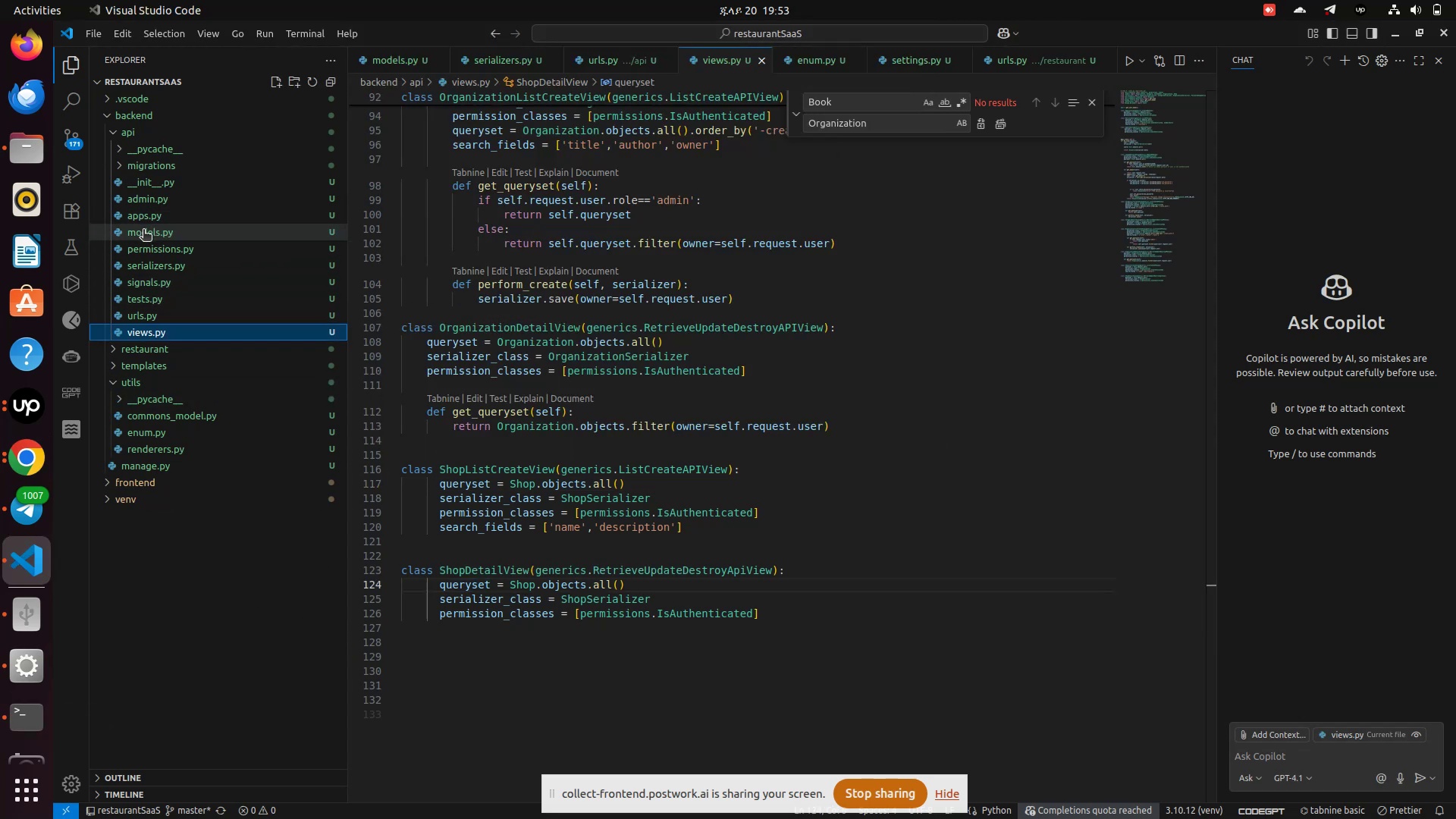 
left_click([143, 231])
 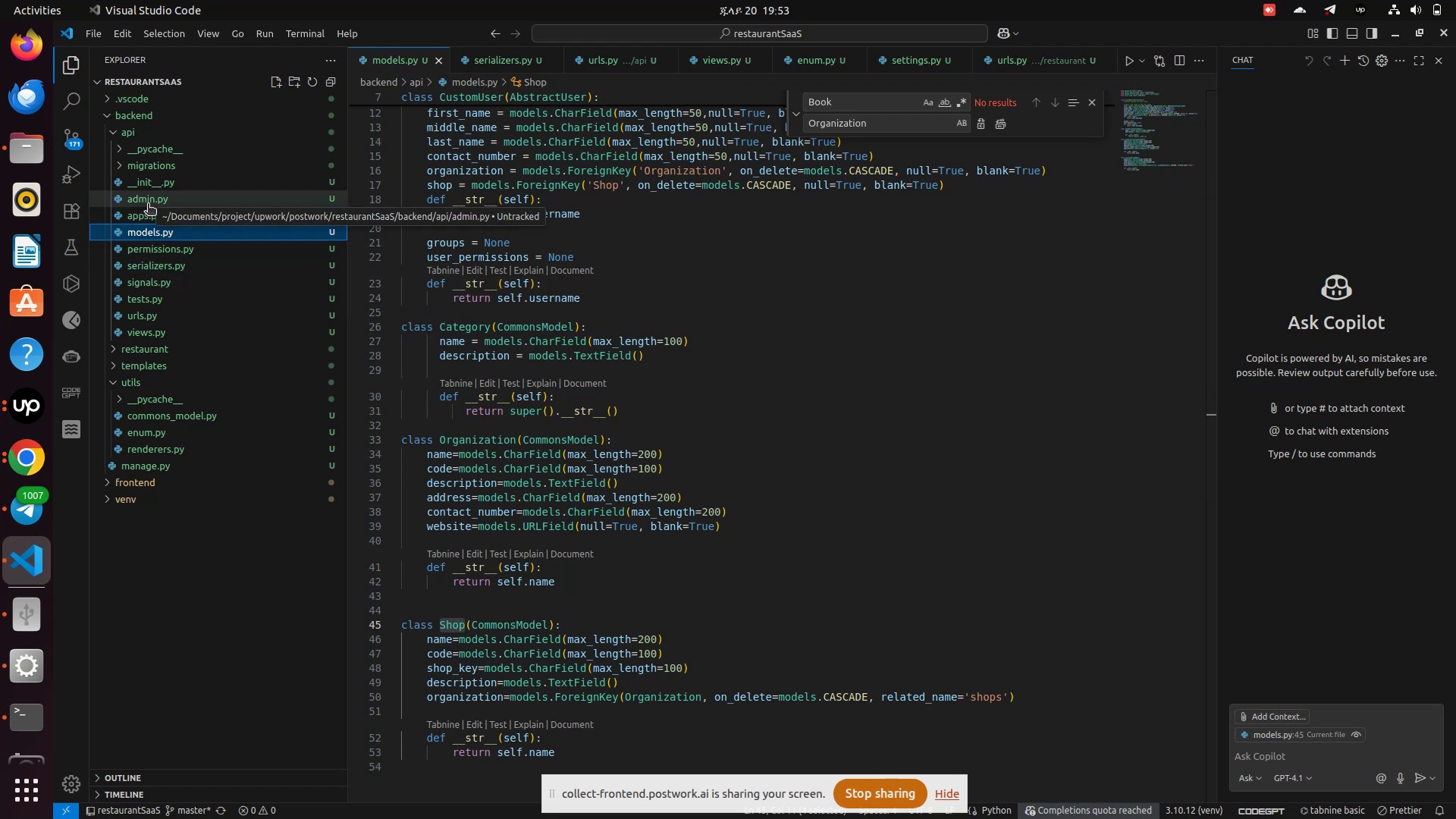 
left_click([148, 205])
 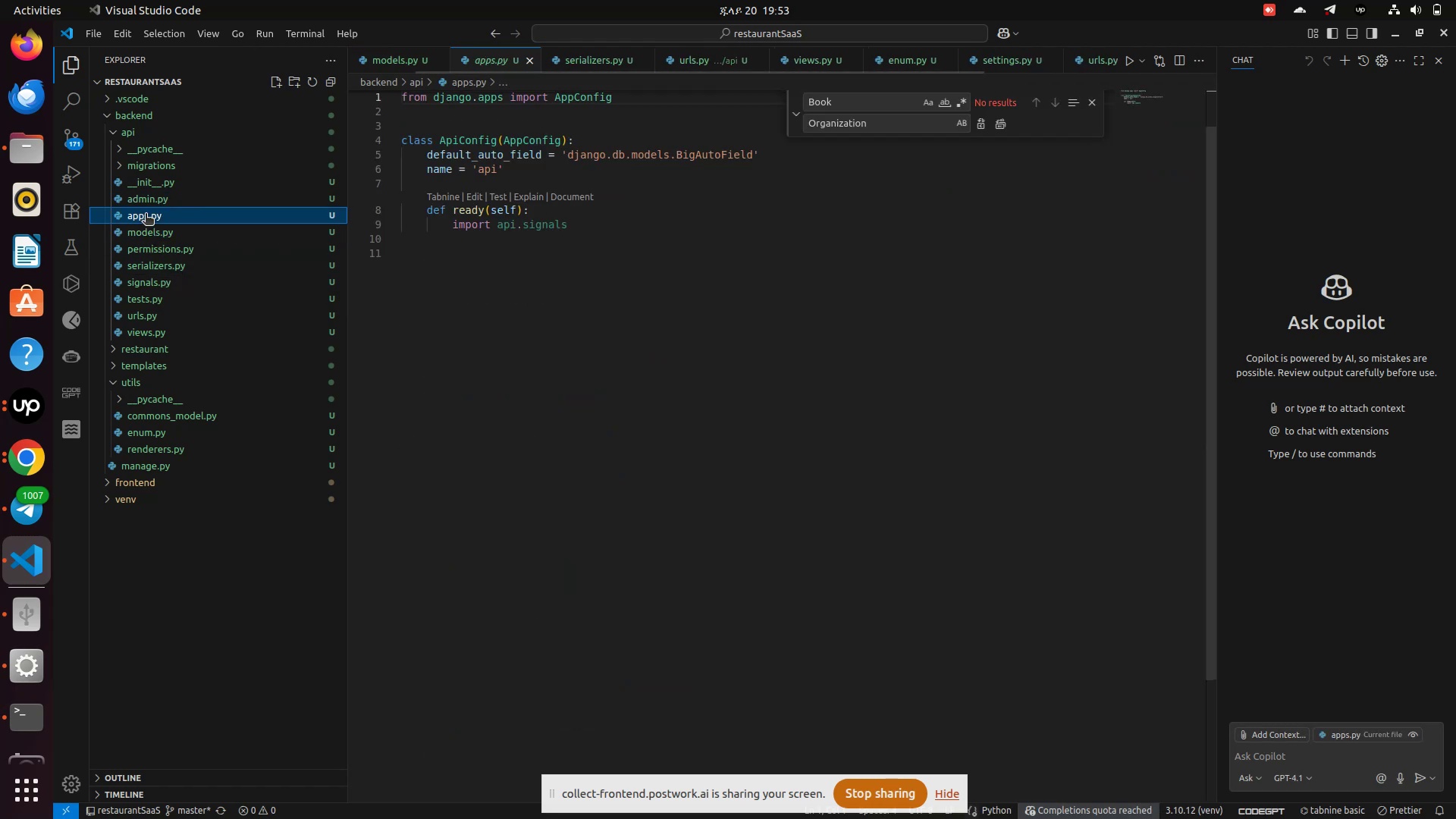 
left_click([146, 215])
 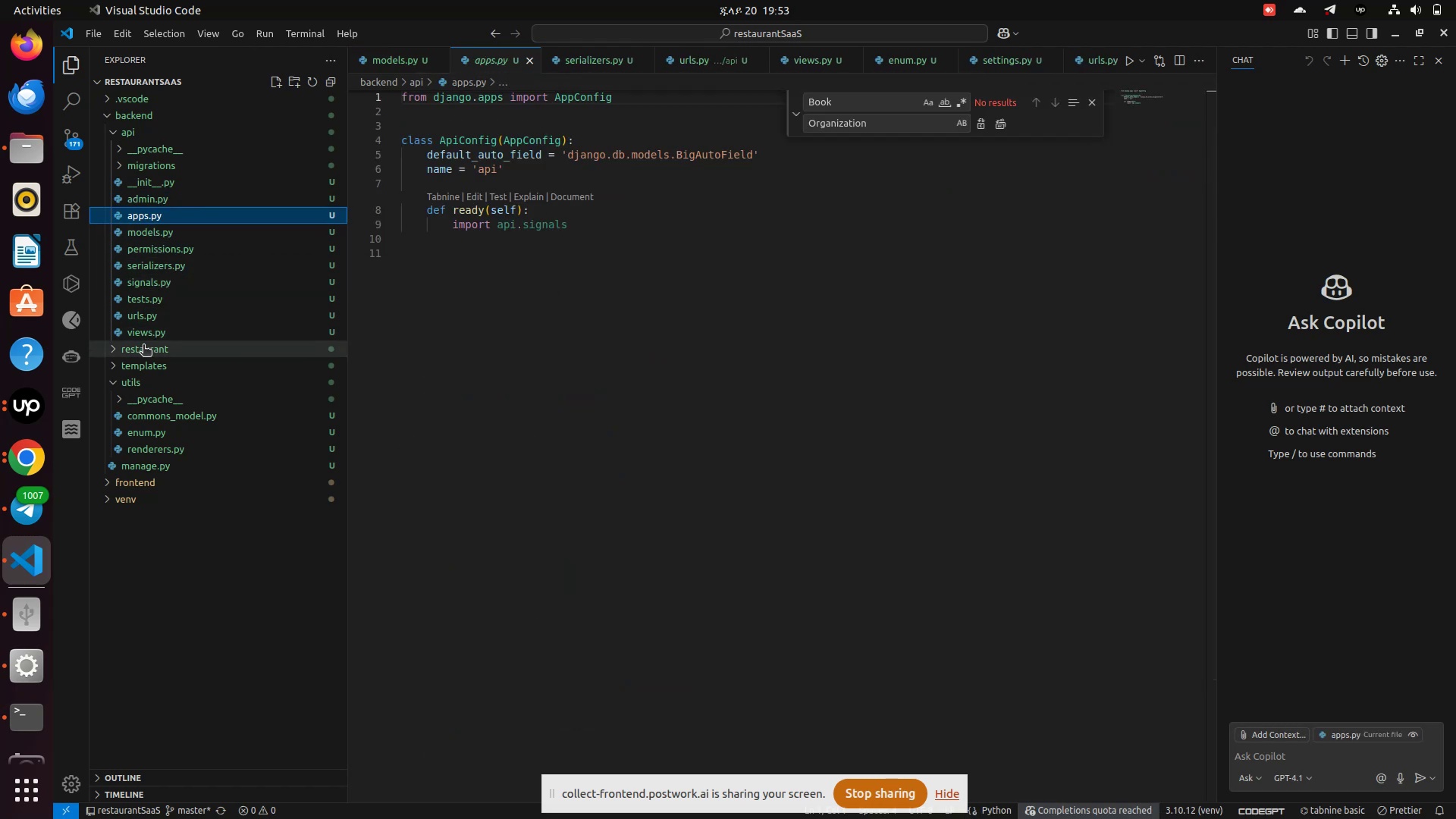 
left_click([143, 346])
 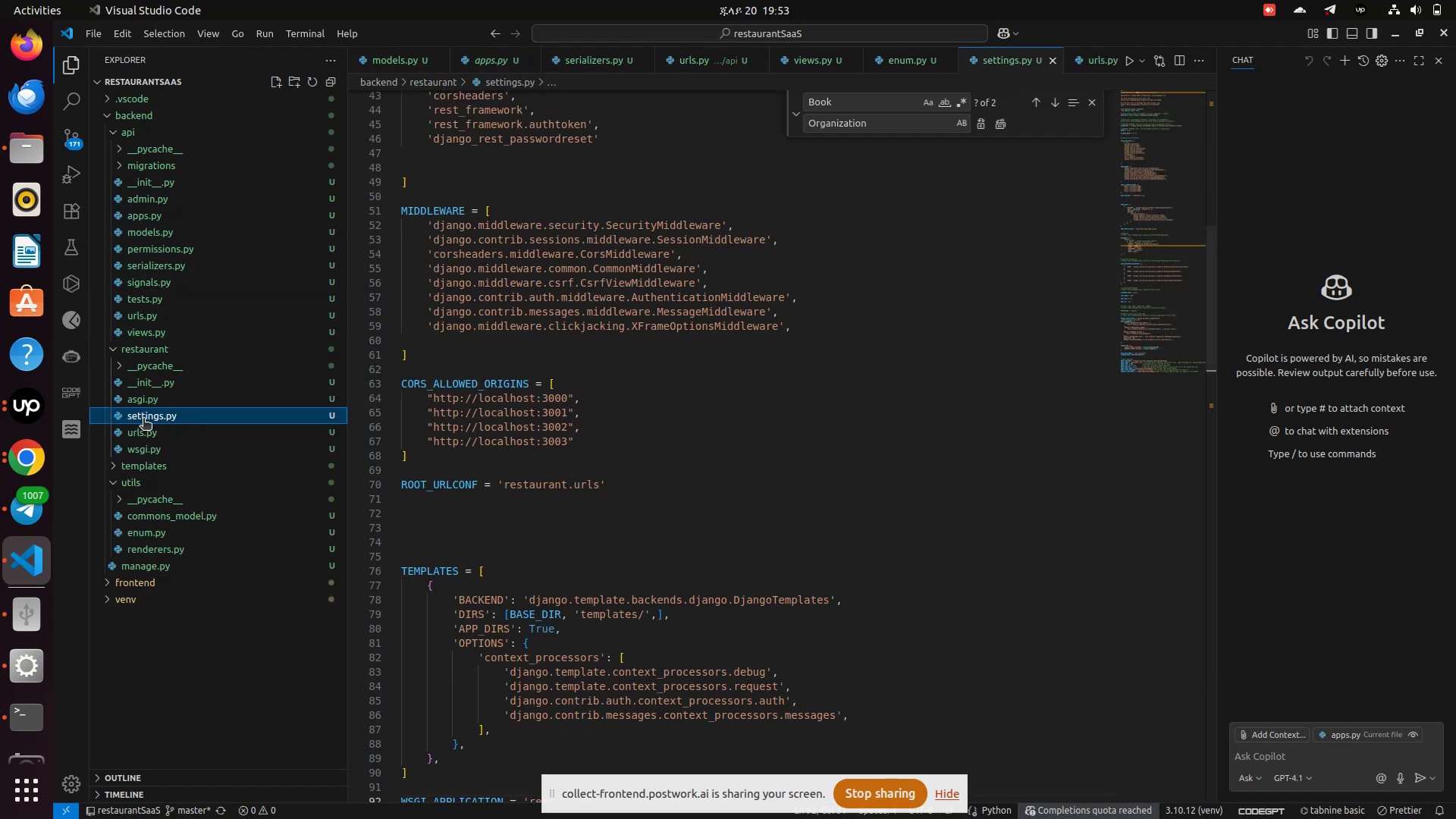 
left_click([140, 419])
 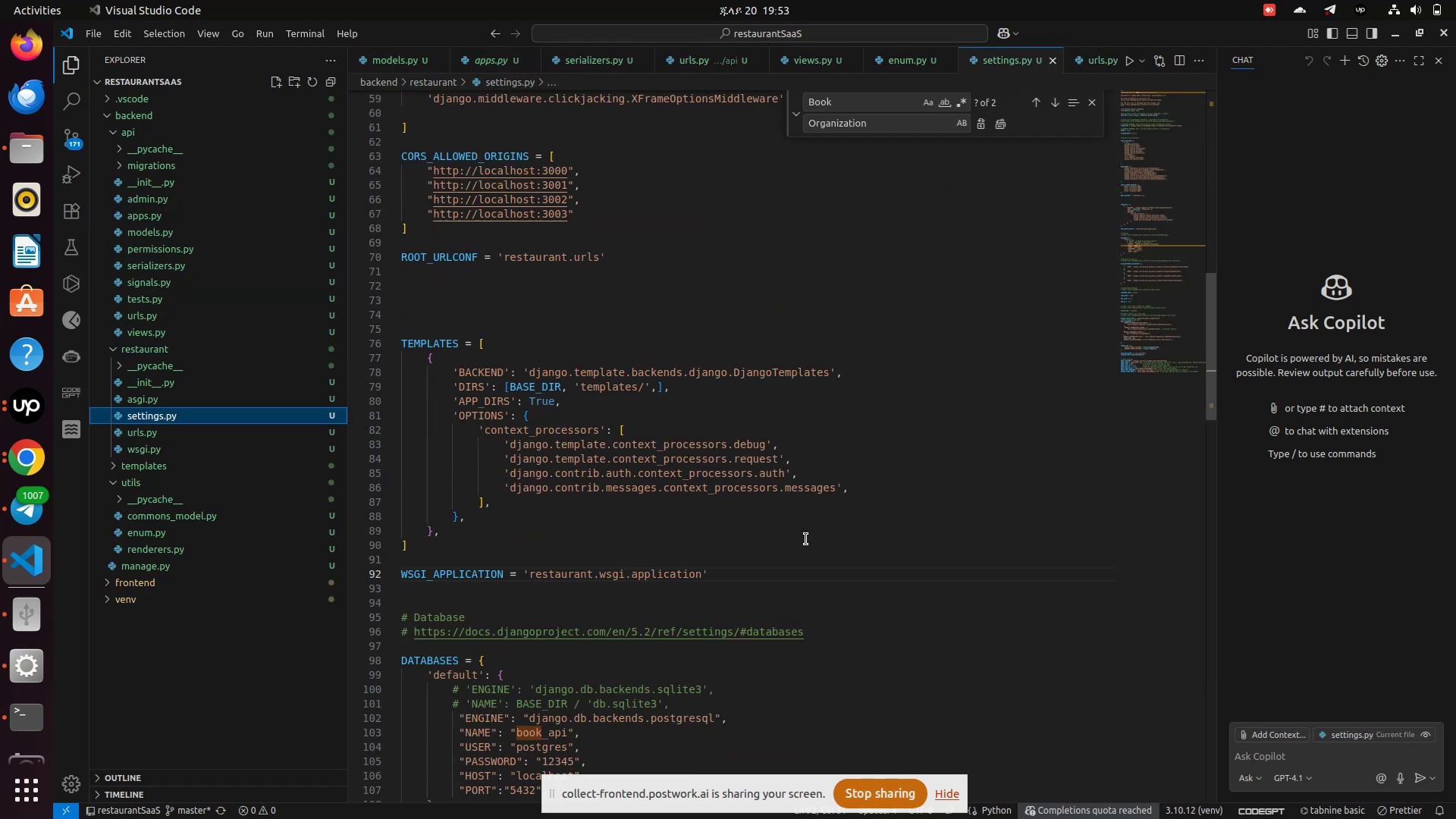 
scroll: coordinate [806, 539], scroll_direction: down, amount: 20.0
 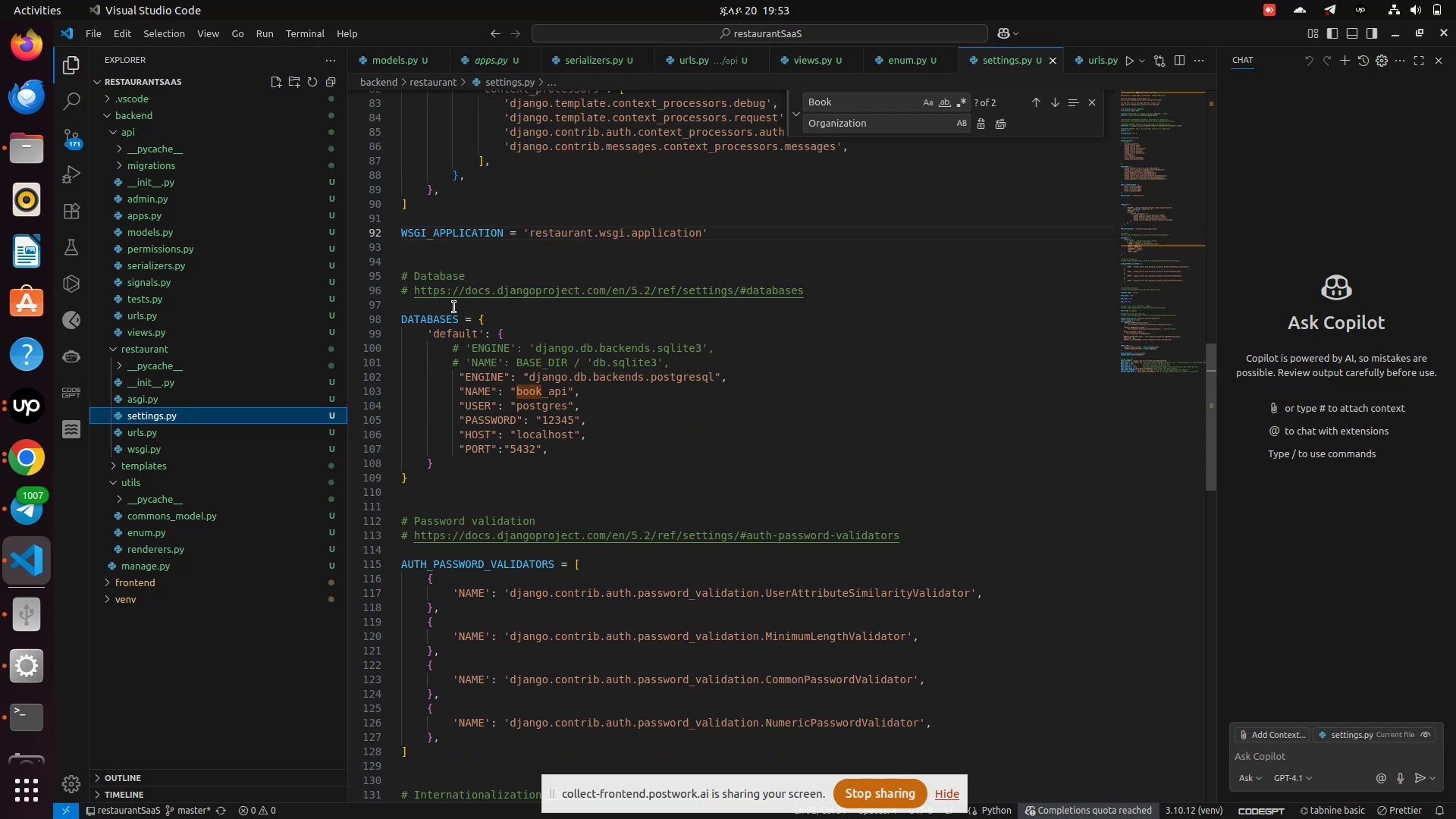 
scroll: coordinate [806, 539], scroll_direction: up, amount: 5.0
 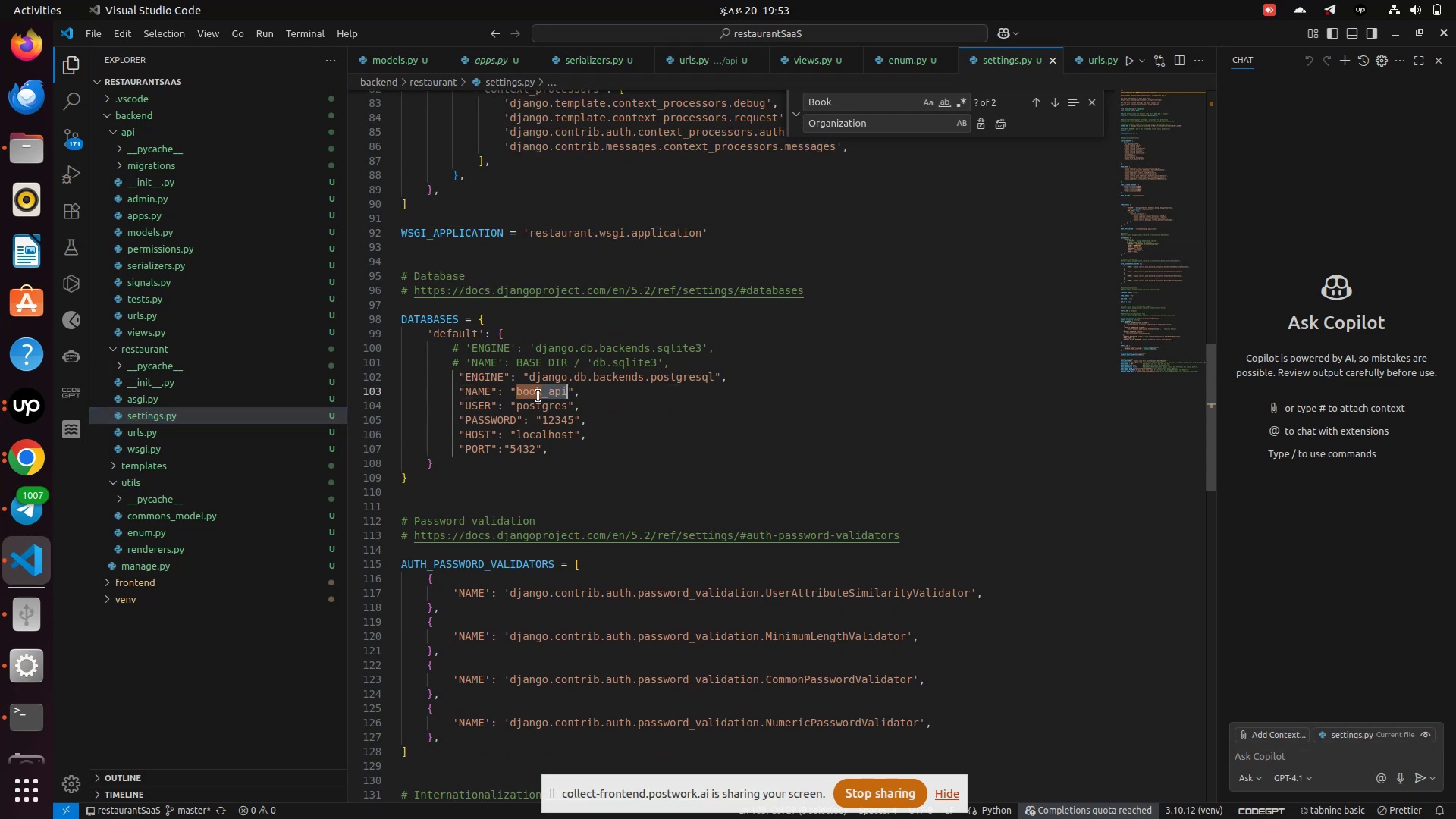 
double_click([538, 396])
 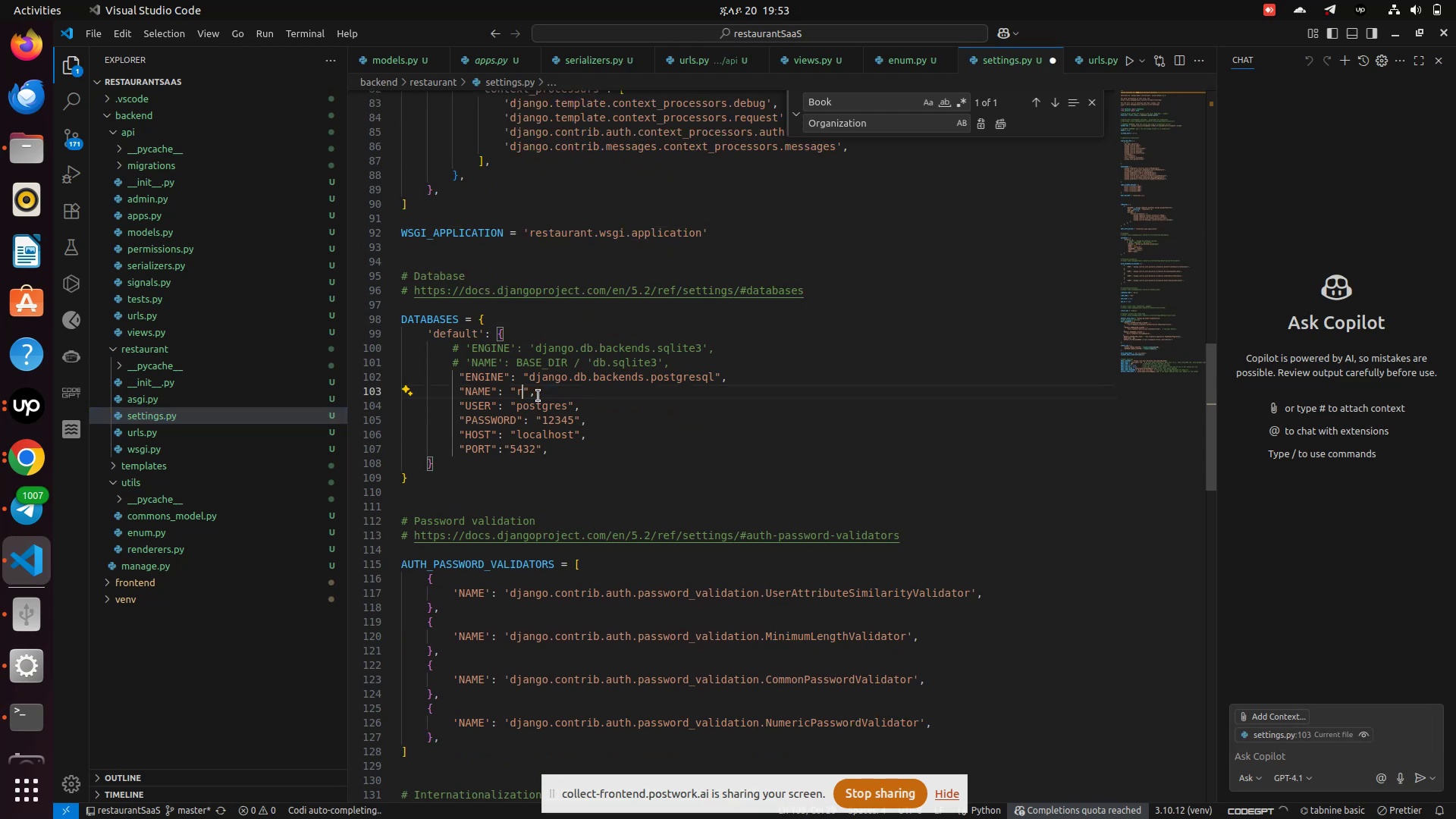 
type(restua)
key(Backspace)
key(Backspace)
type(aurant)
 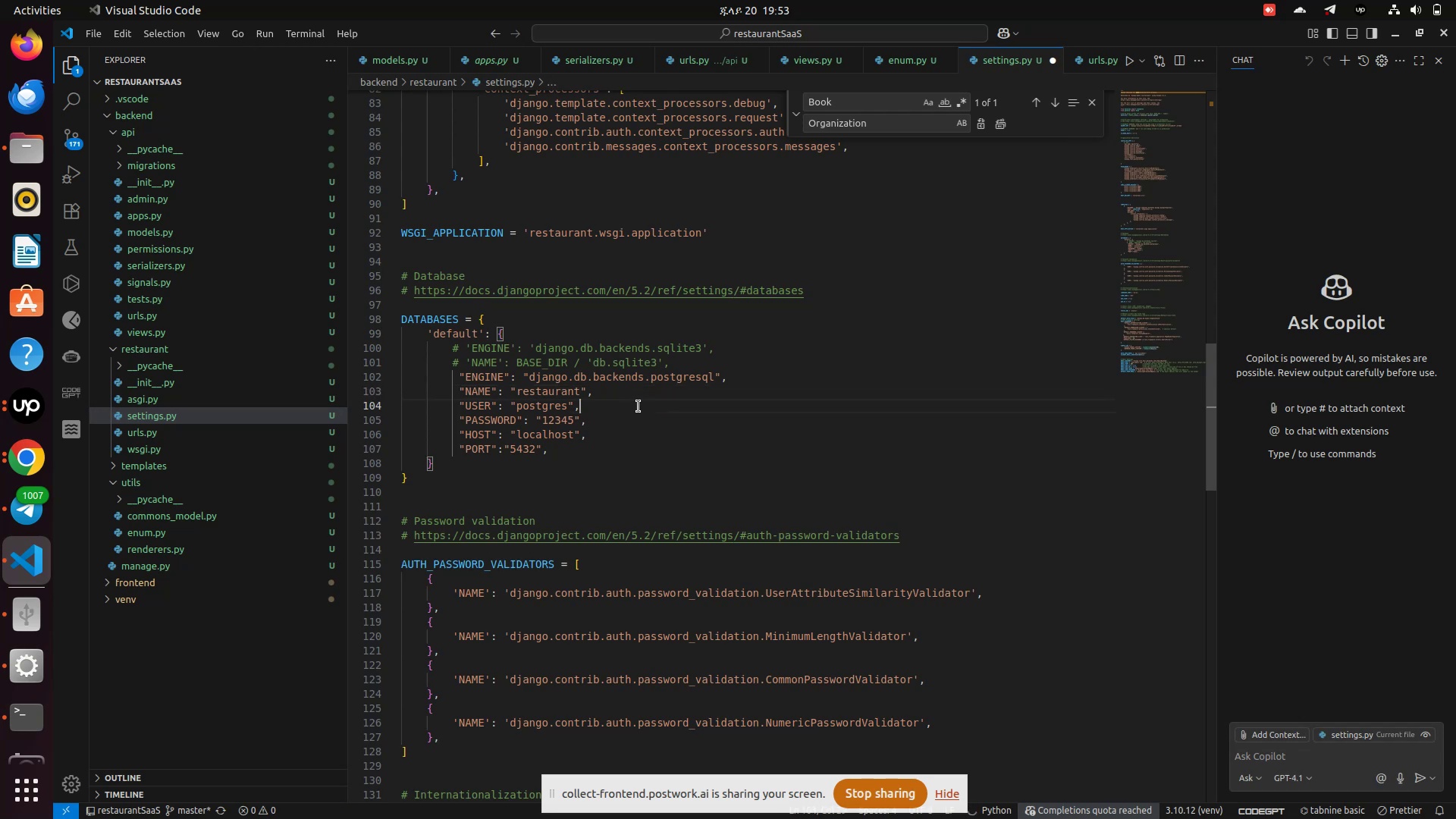 
left_click([639, 406])
 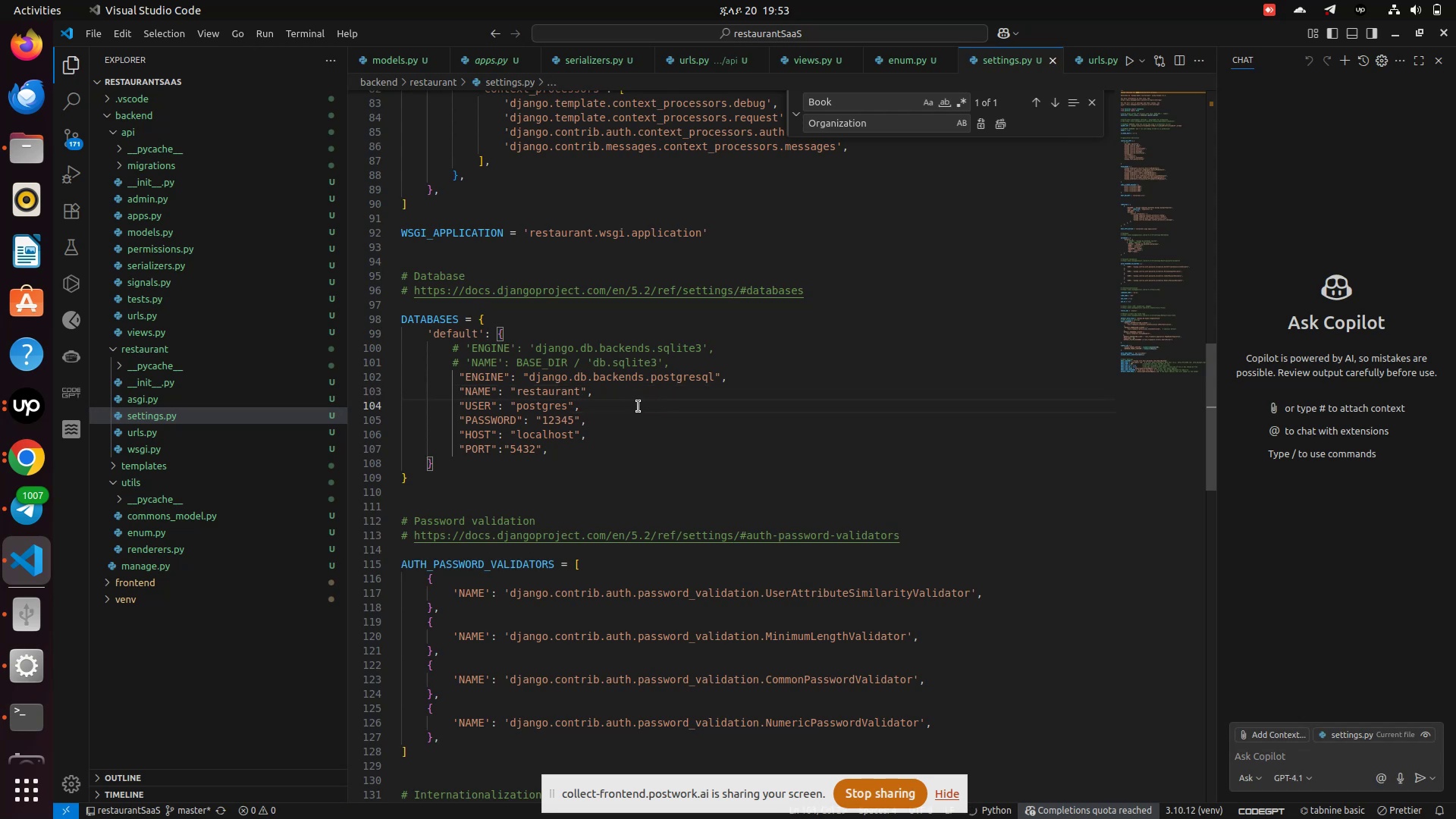 
key(Control+S)
 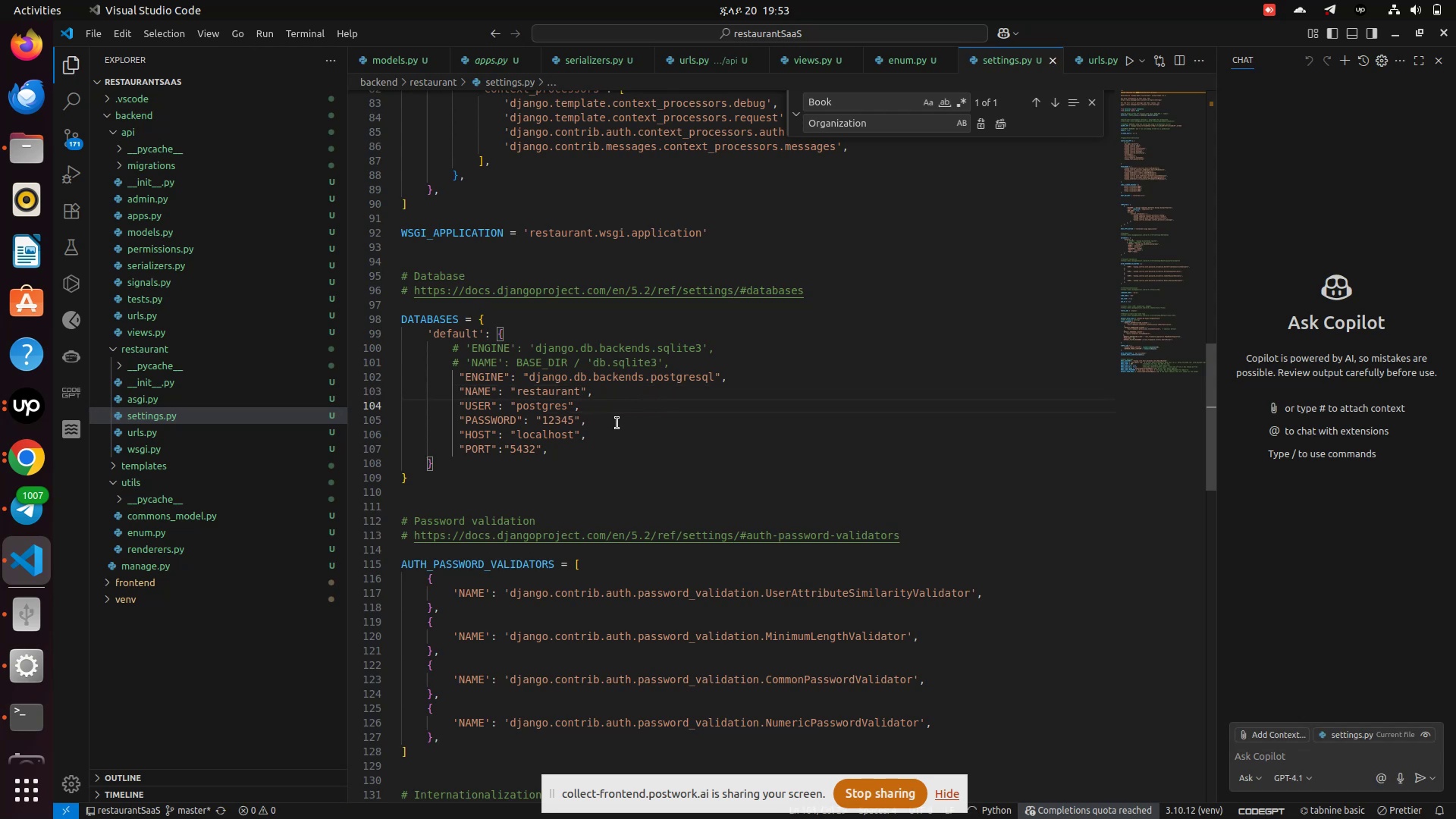 
key(Control+S)
 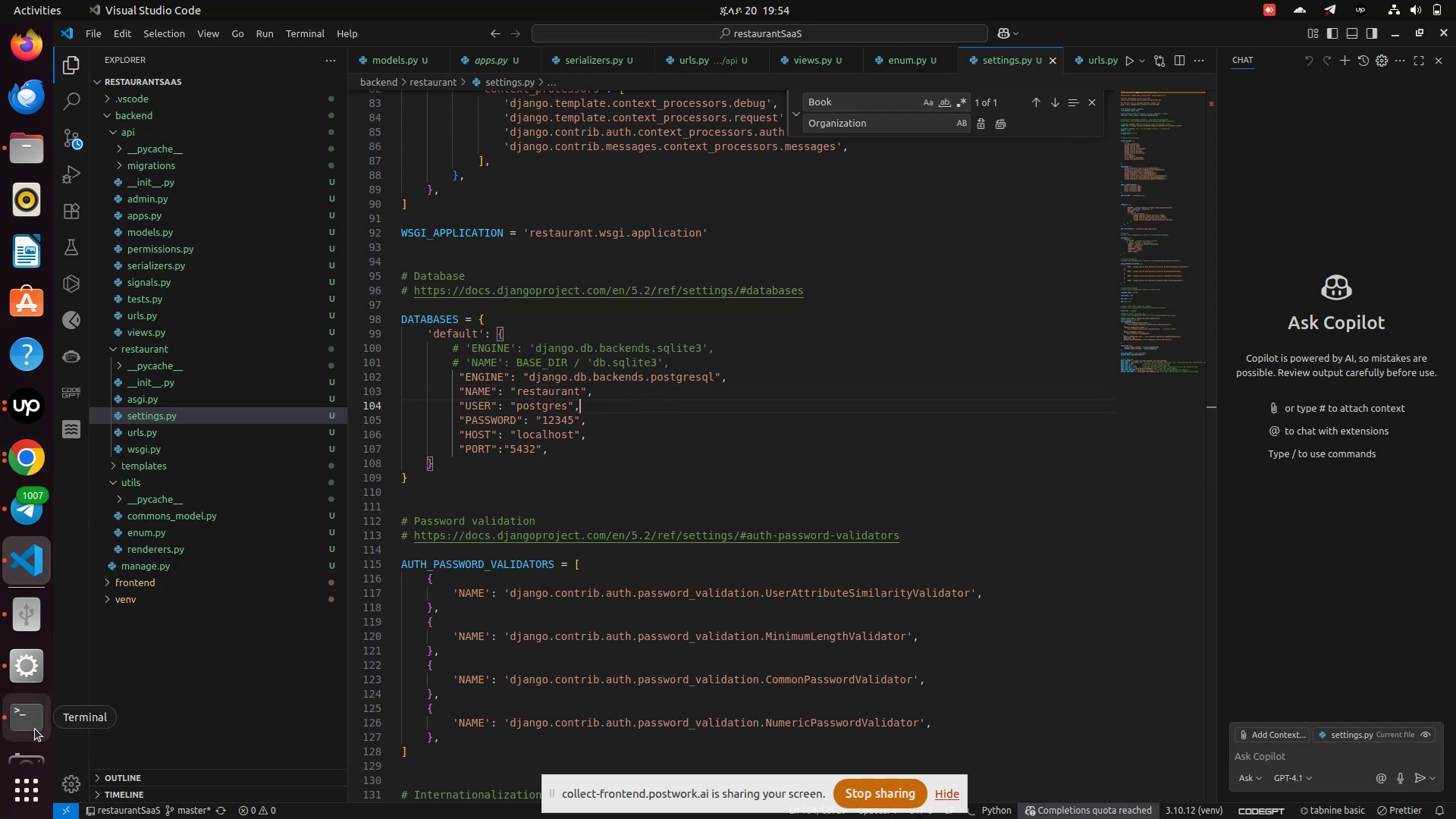 
left_click([35, 728])
 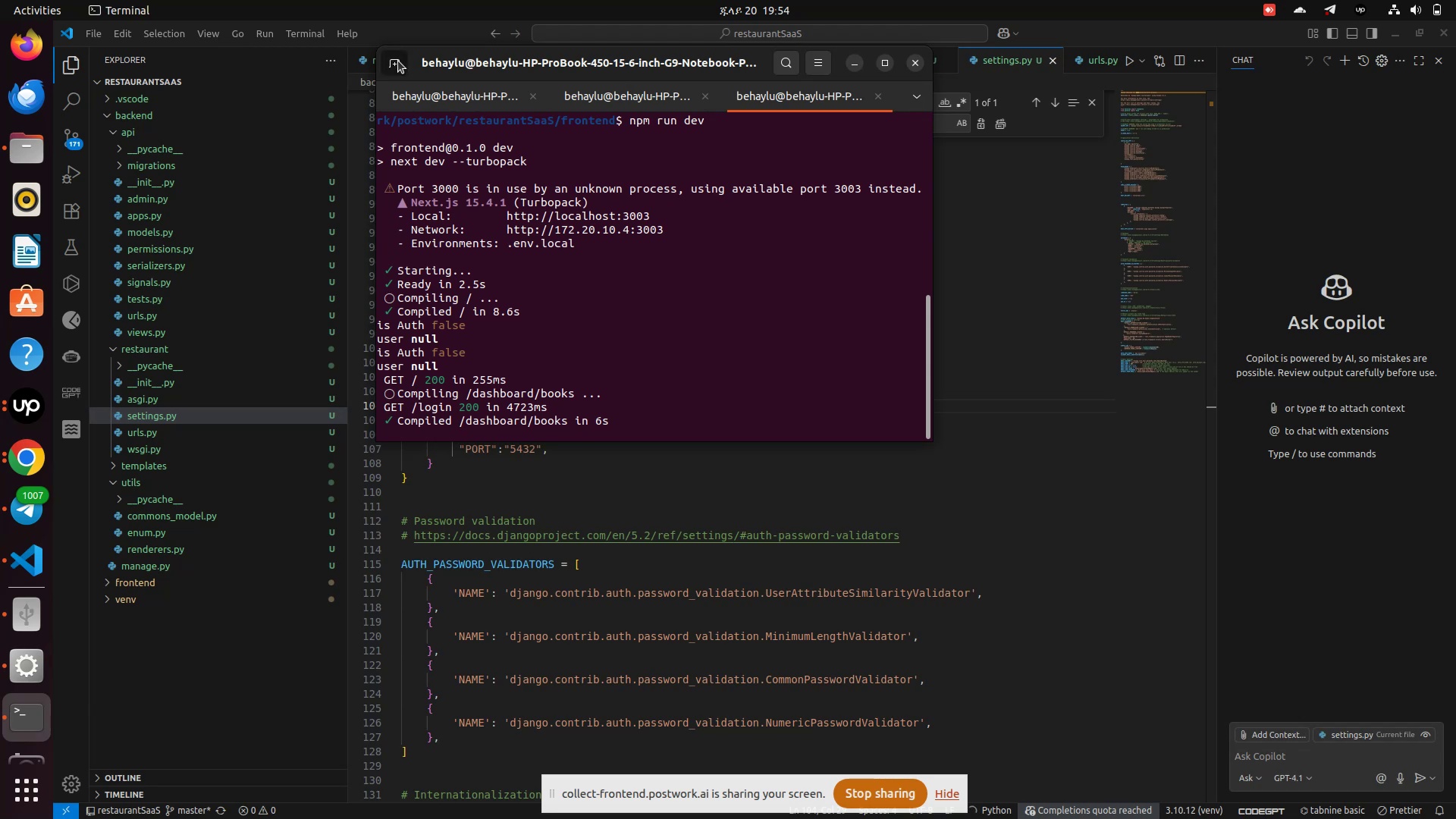 
left_click([398, 61])
 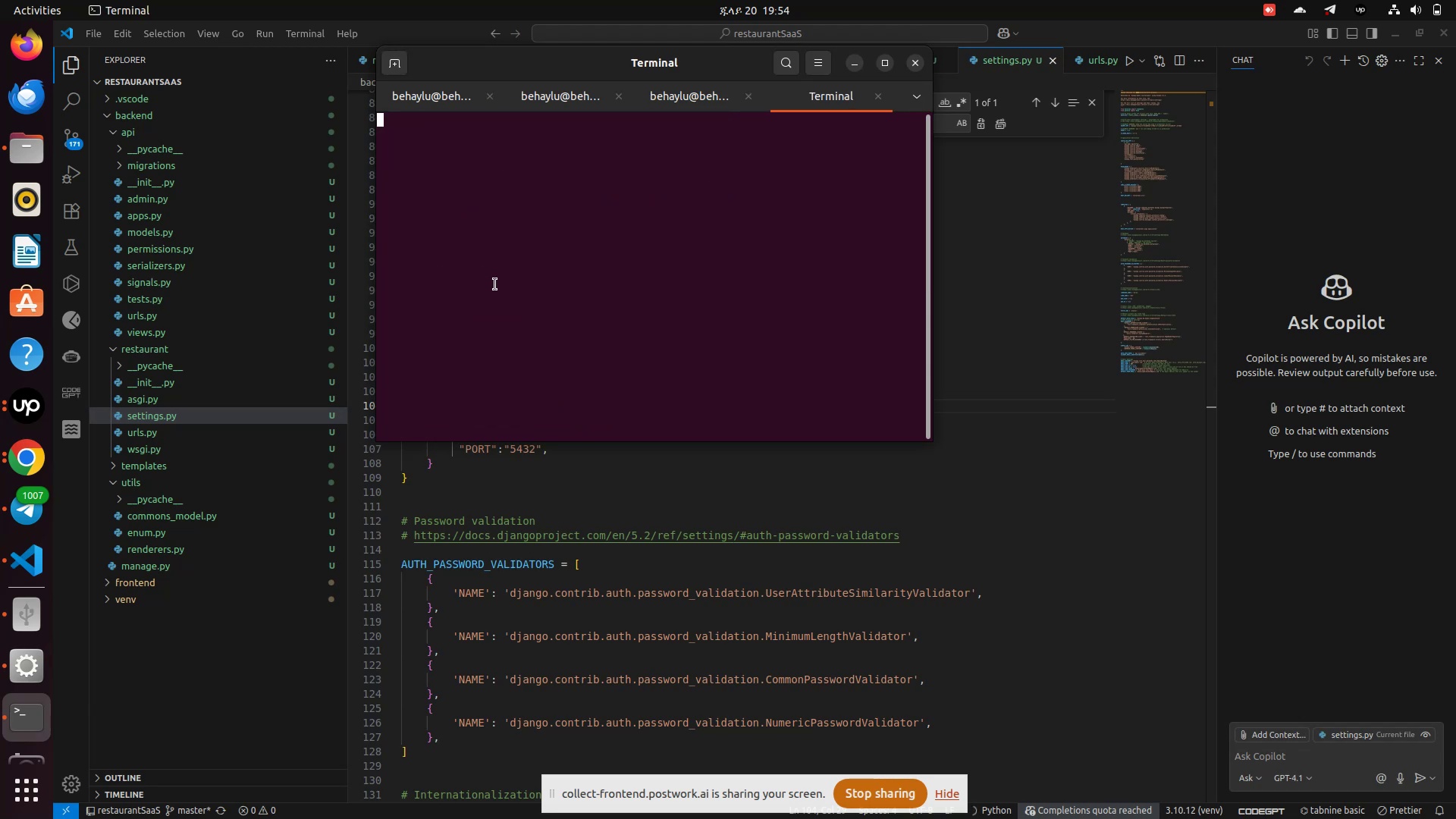 
left_click([495, 284])
 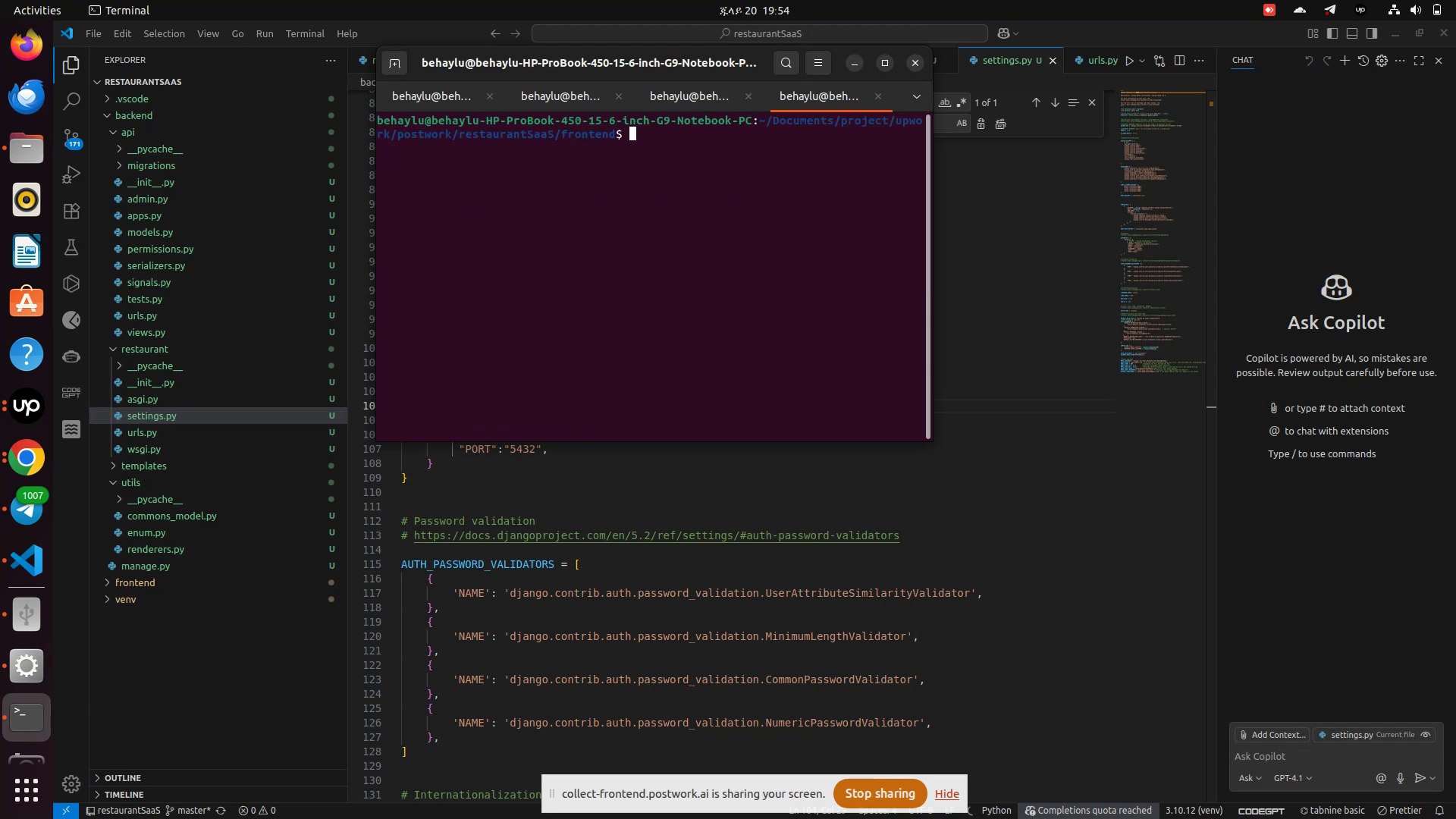 
key(Control+Z)
 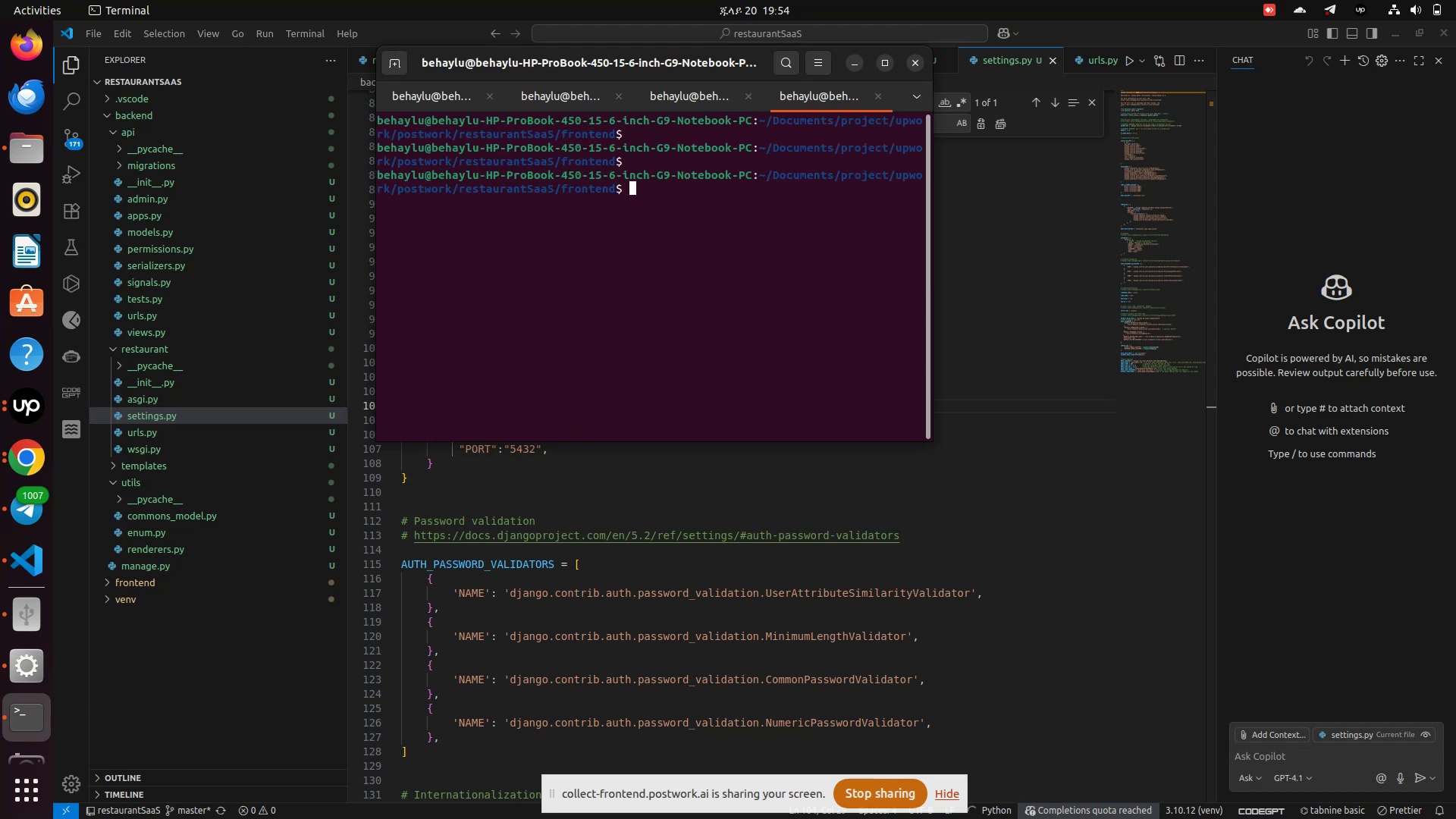 
key(Enter)
 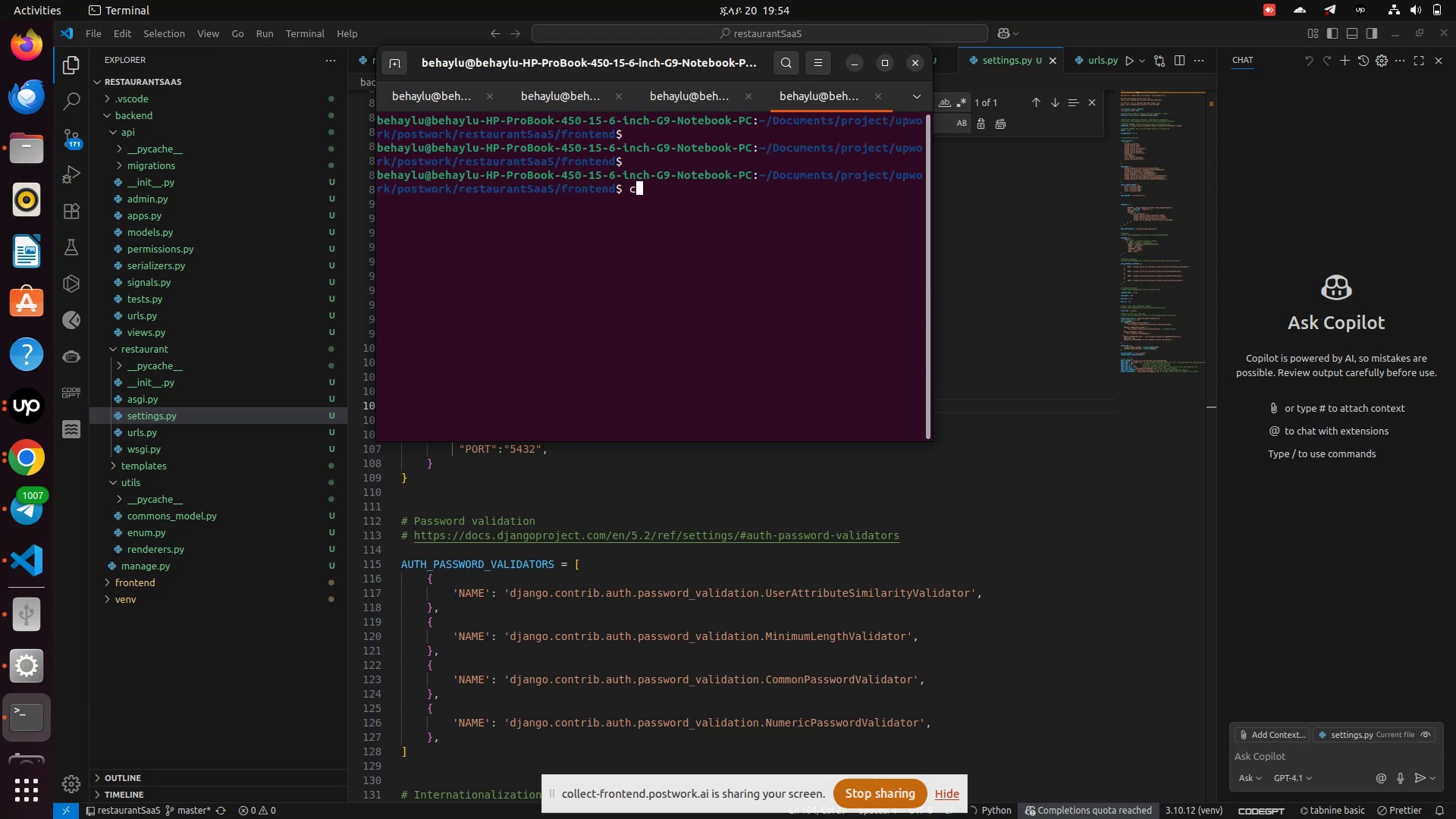 
key(Enter)
 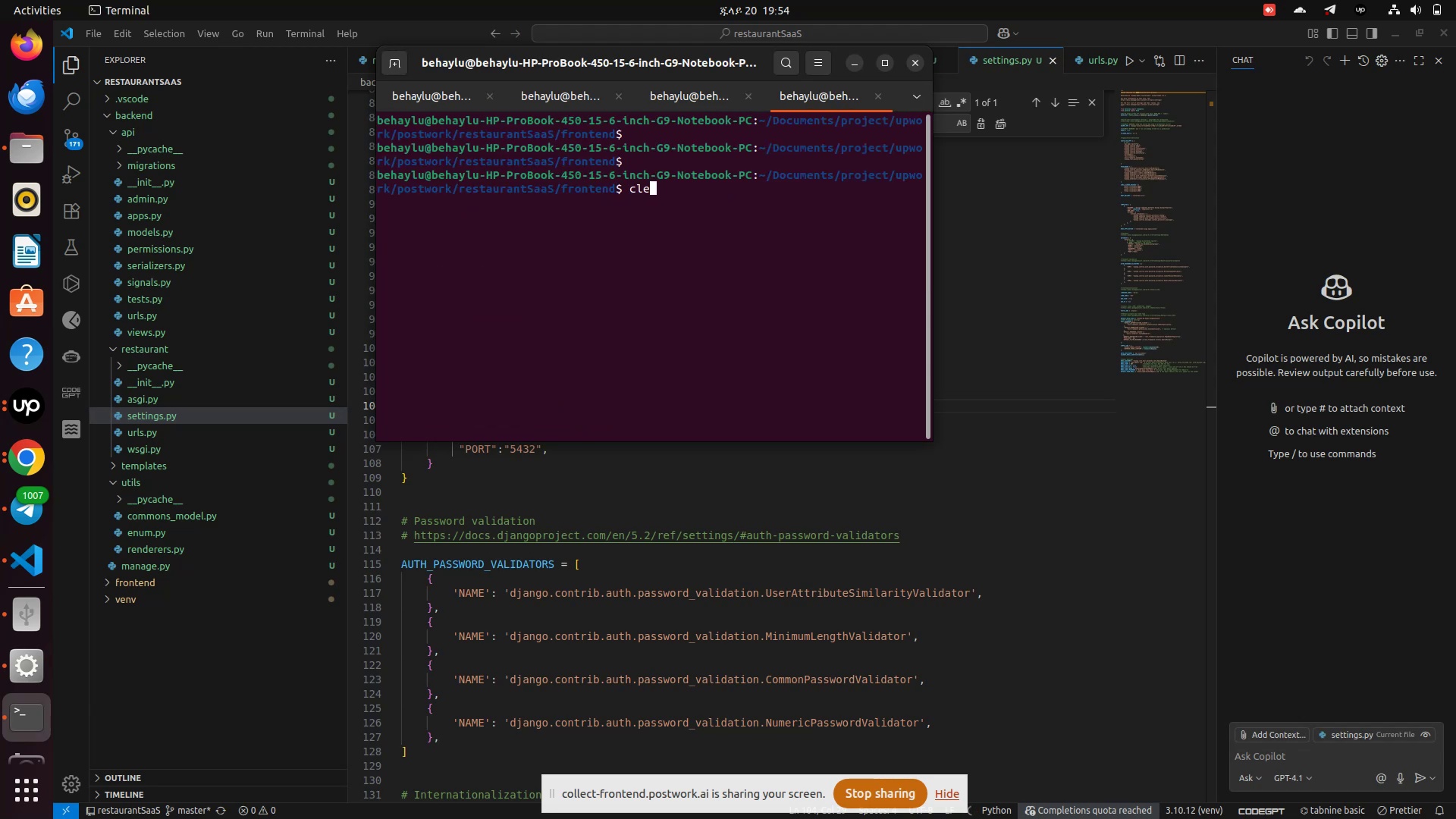 
type(clear)
 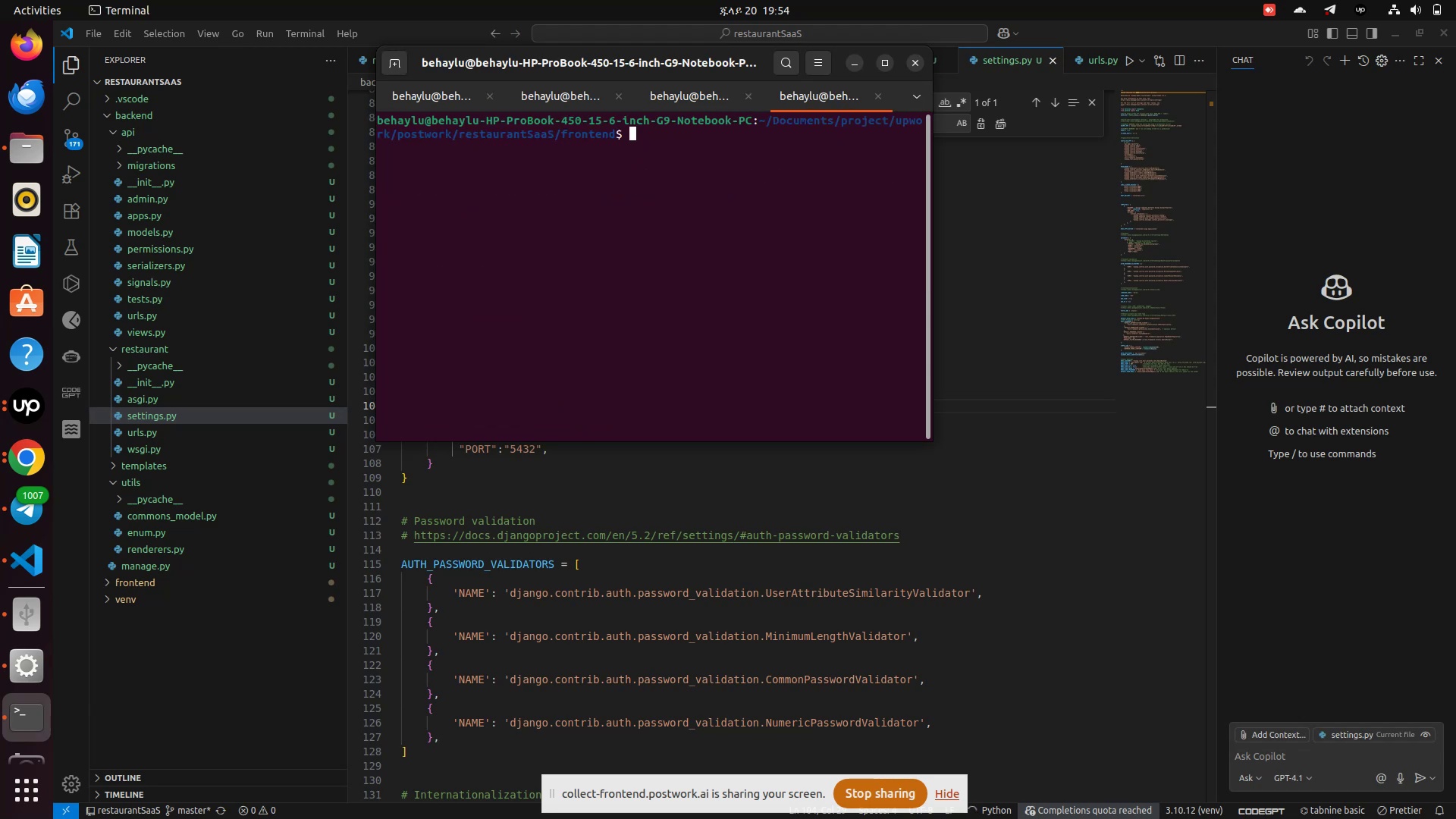 
key(Enter)
 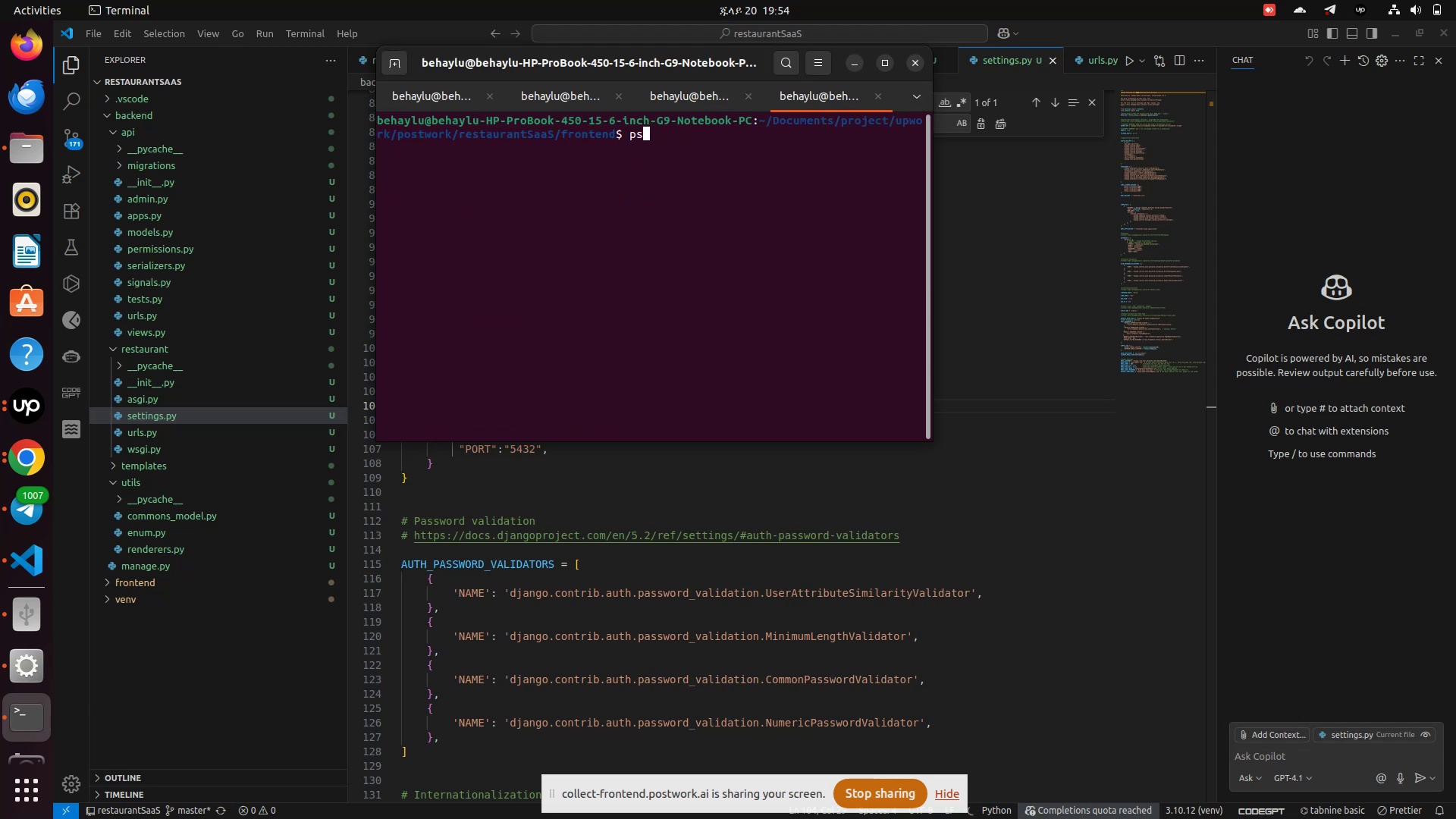 
type(psql -U)
 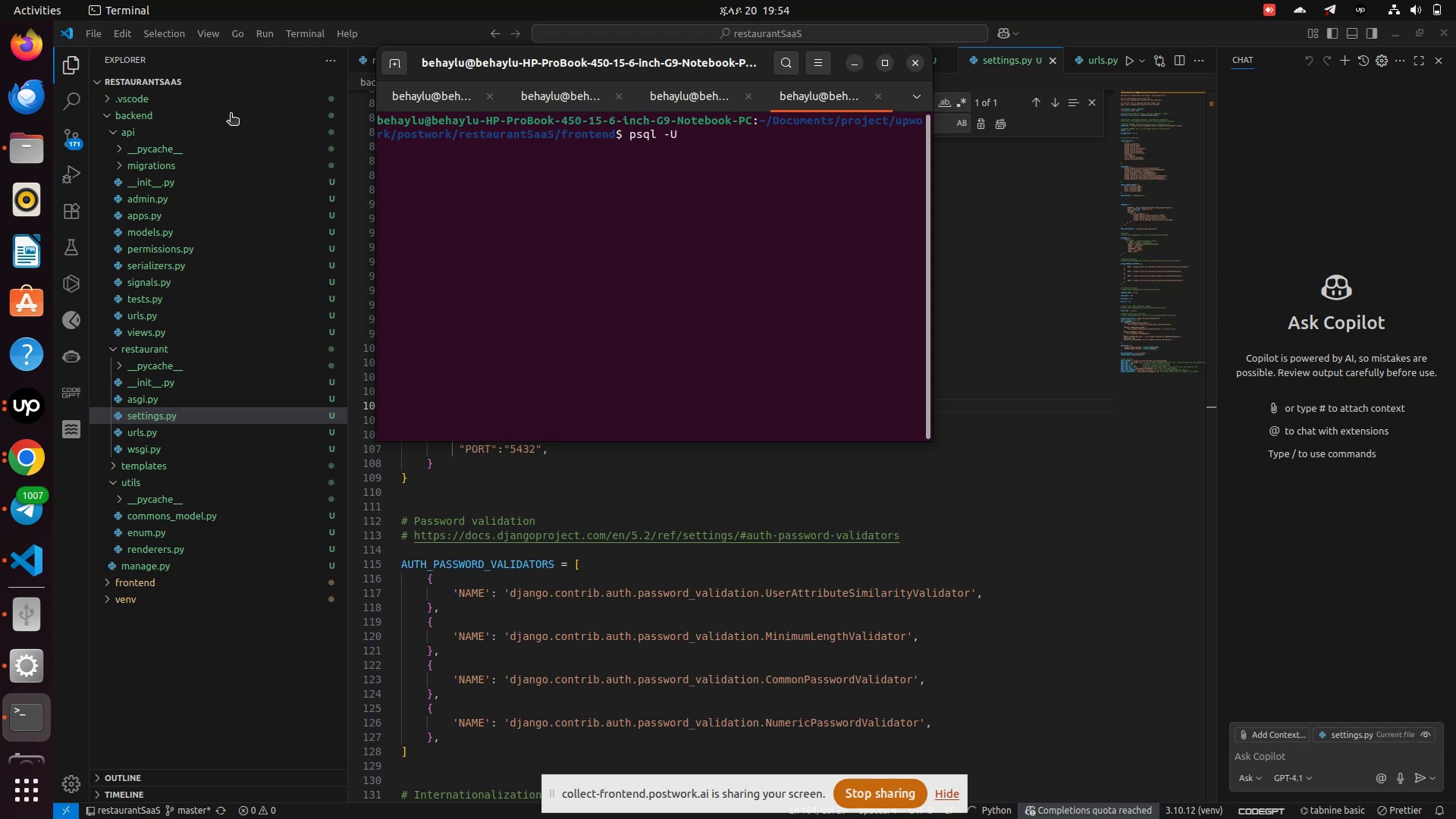 
left_click_drag(start_coordinate=[497, 61], to_coordinate=[792, 249])
 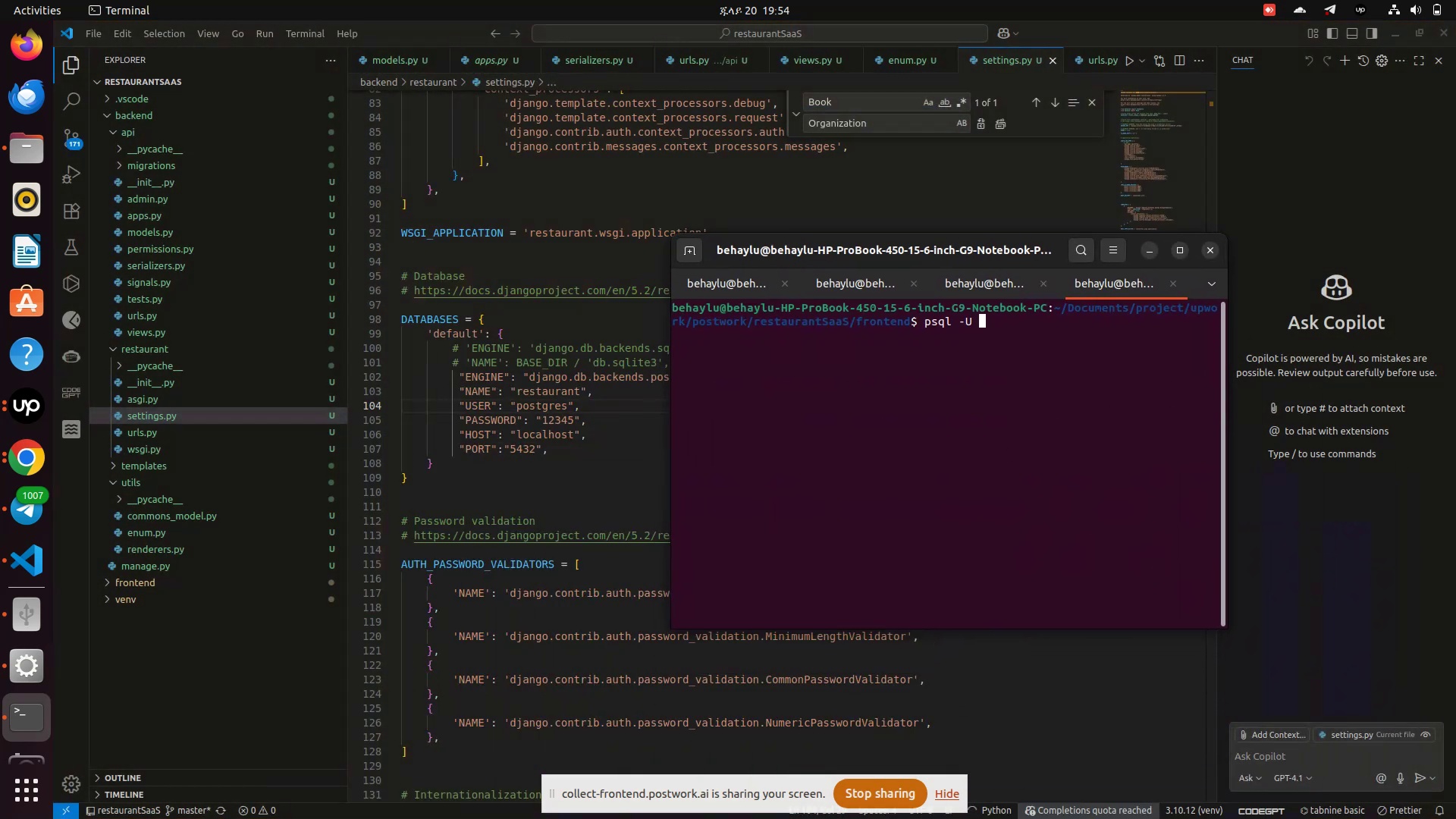 
type( postgres)
 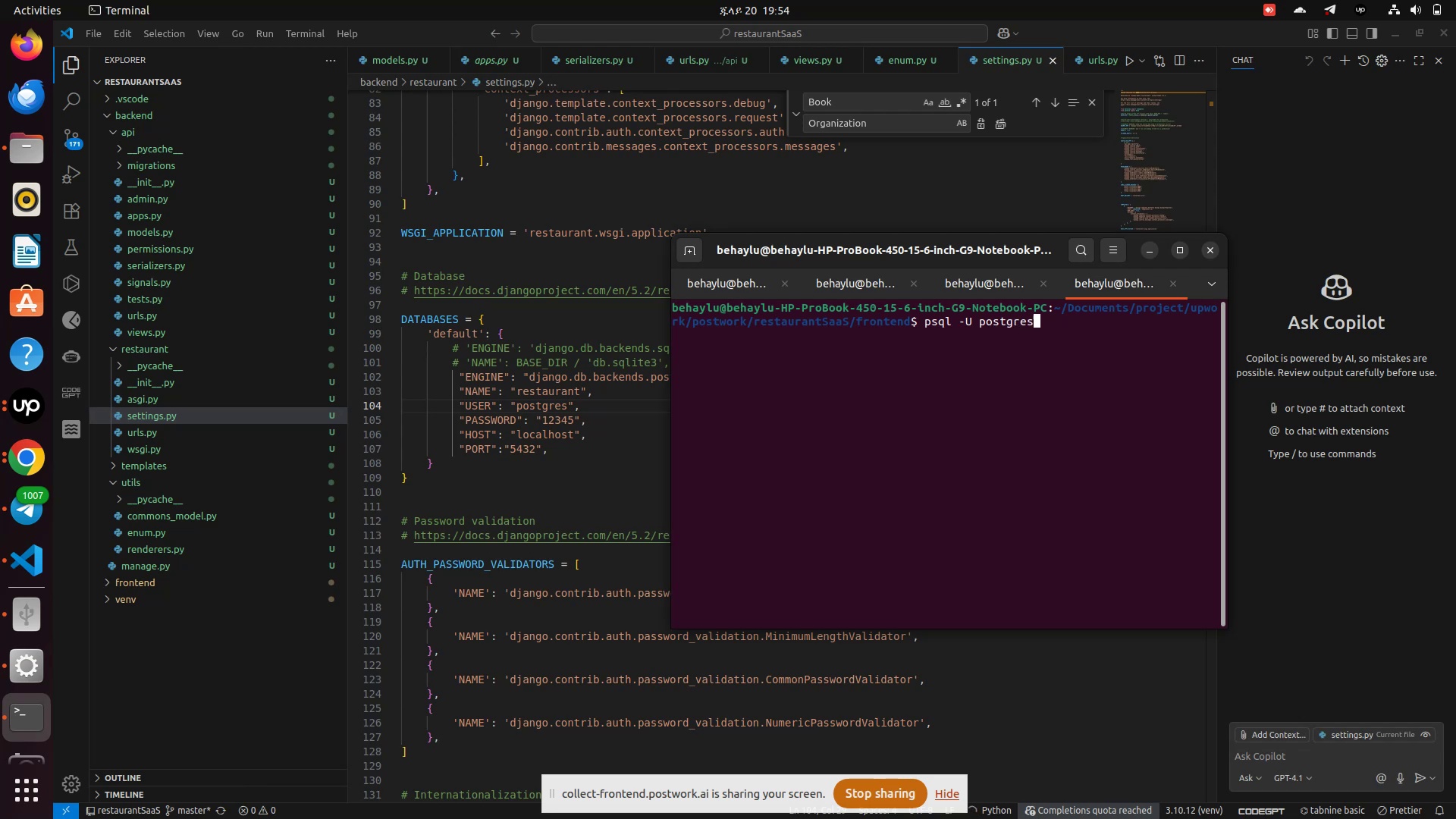 
hold_key(key=Backspace, duration=0.69)
 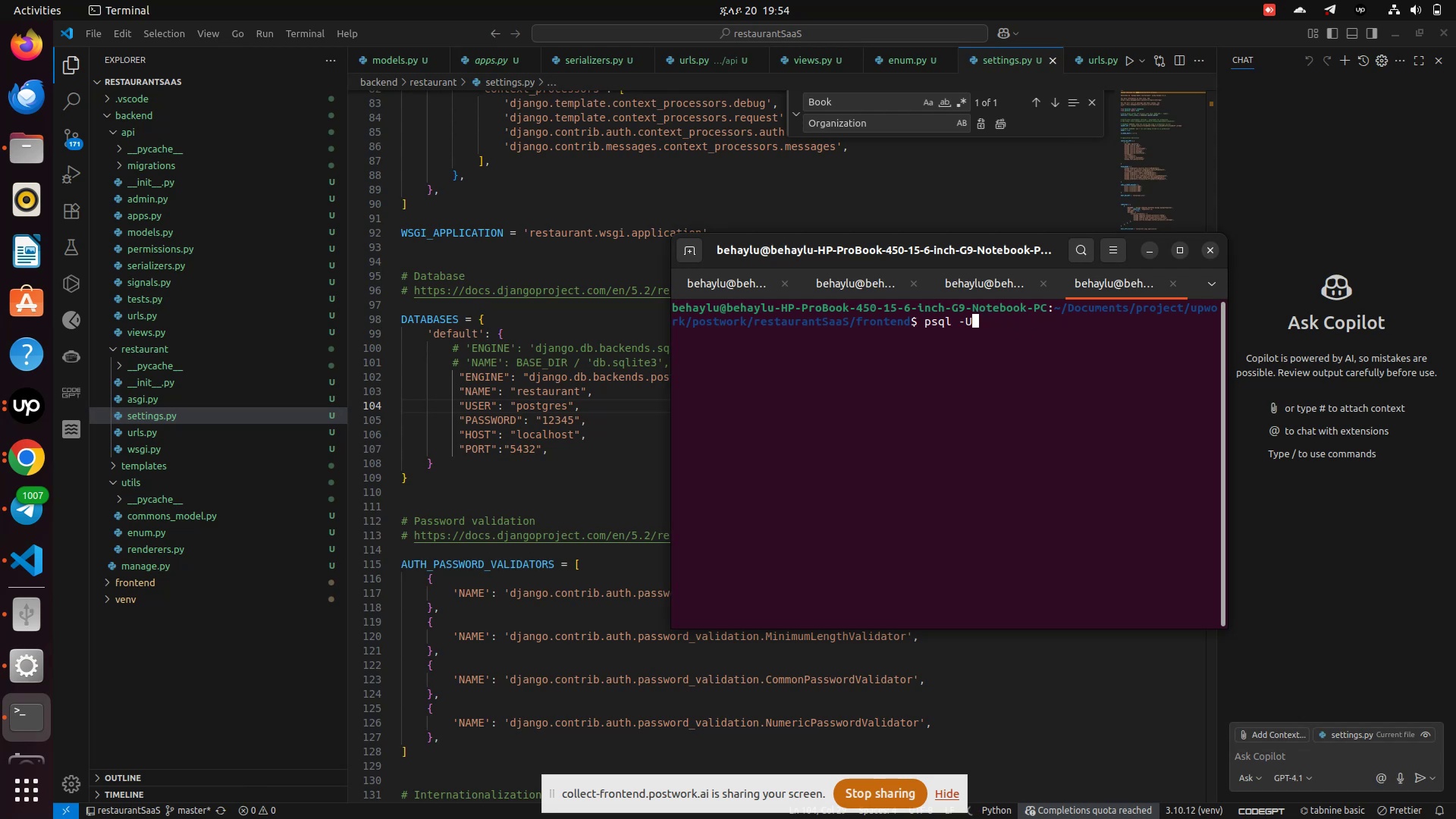 
key(Backspace)
key(Backspace)
type( postgrass -b)
key(Backspace)
key(Backspace)
 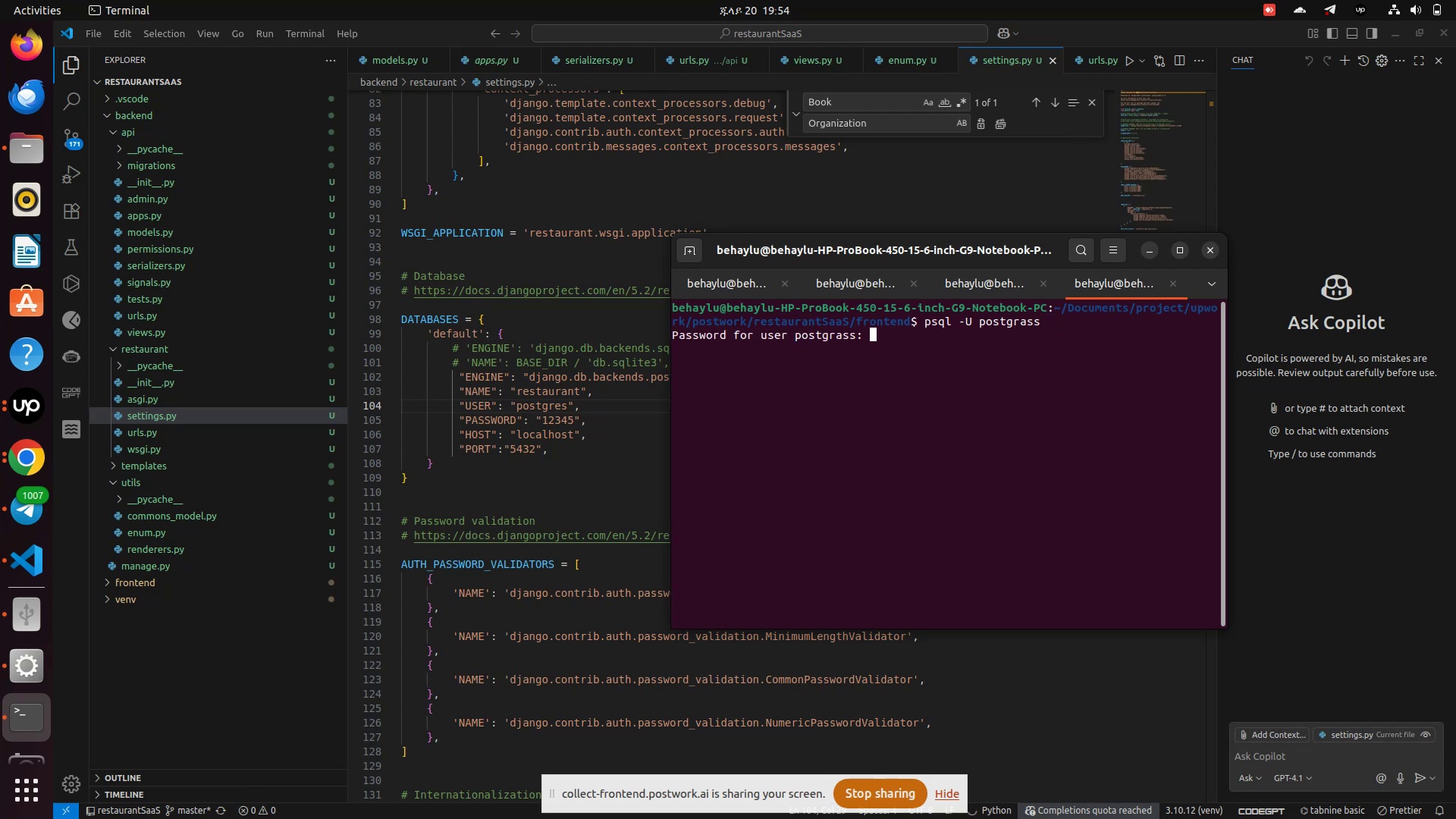 
key(Enter)
 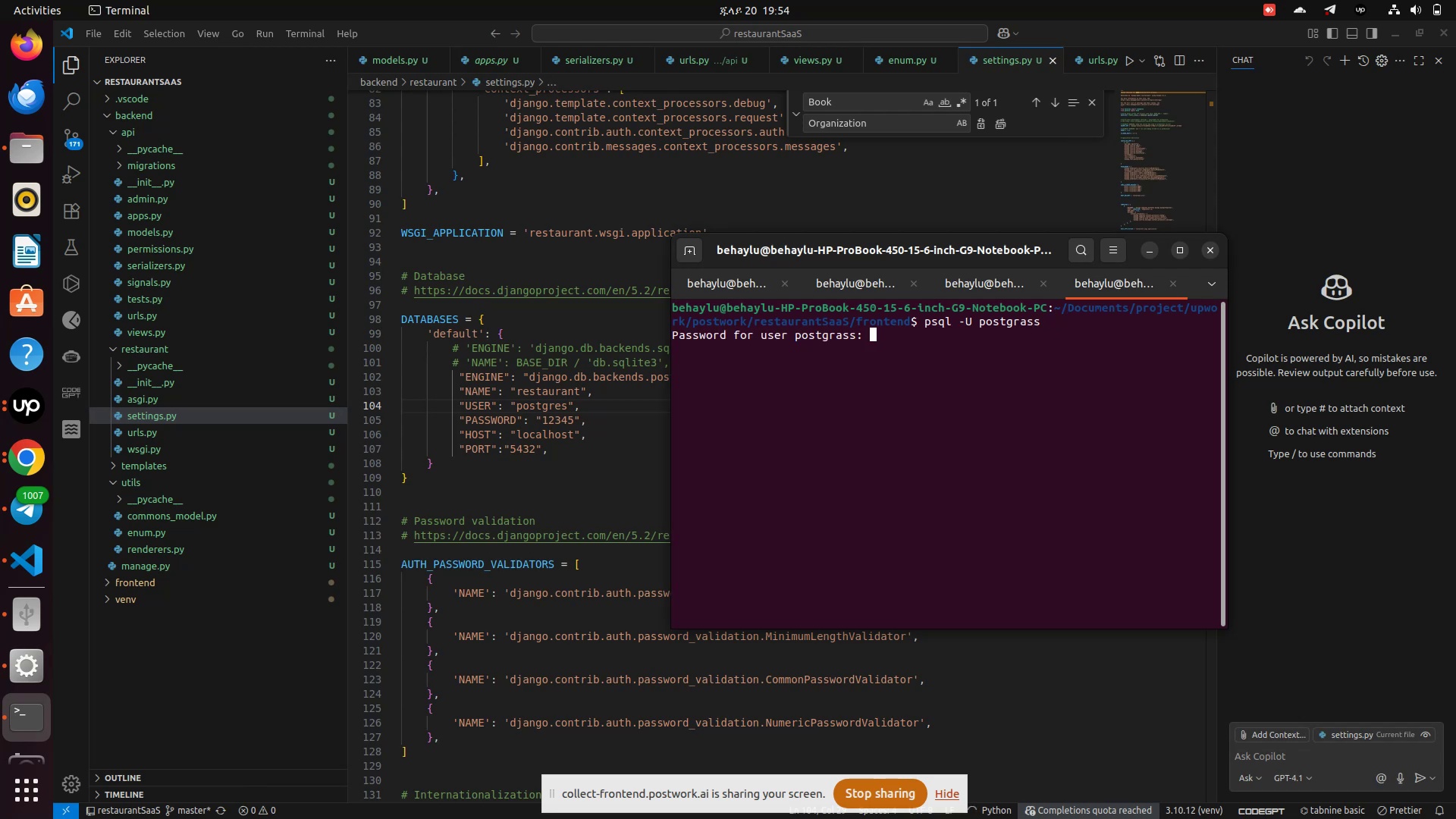 
type(12345)
 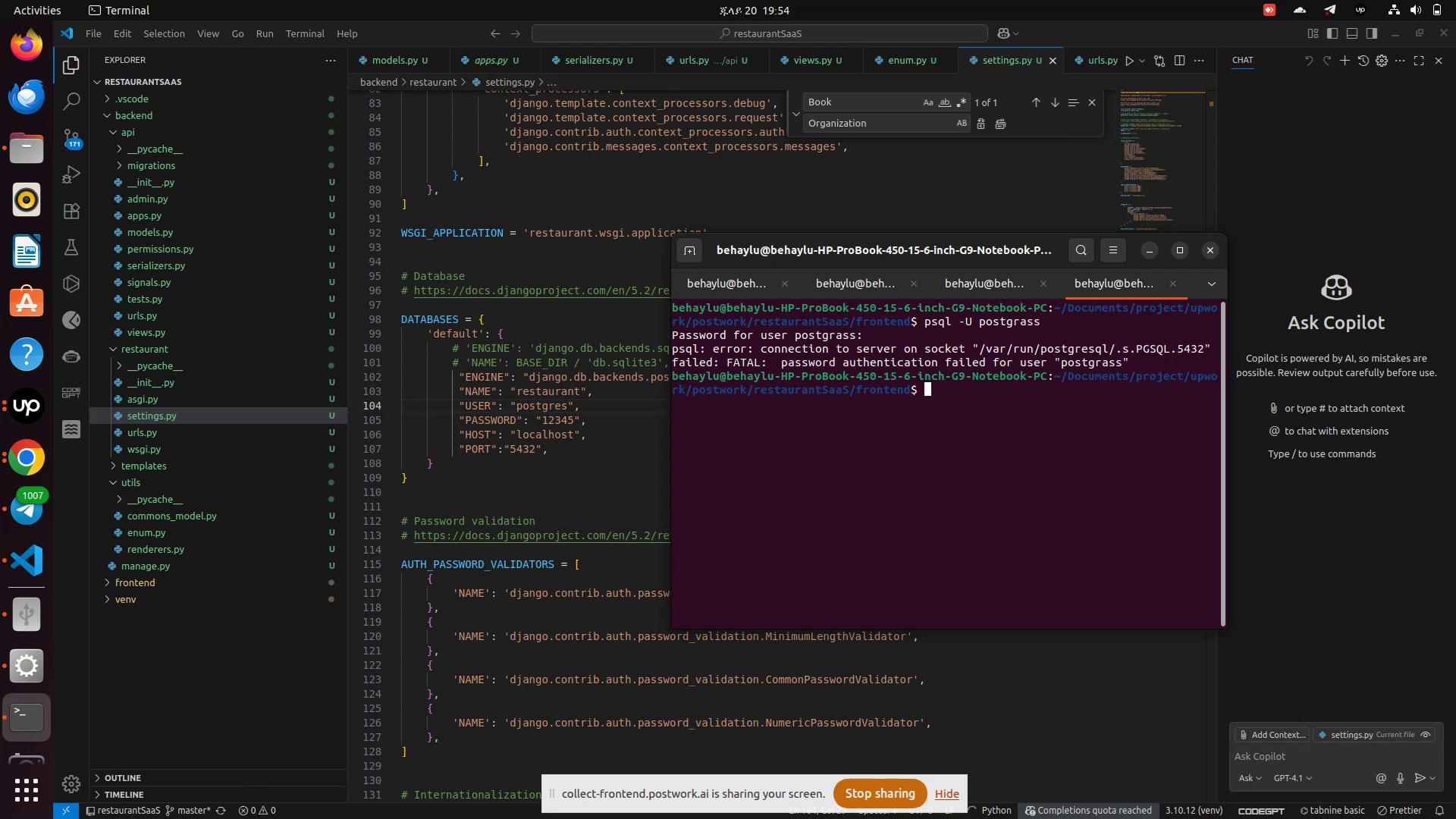 
key(Enter)
 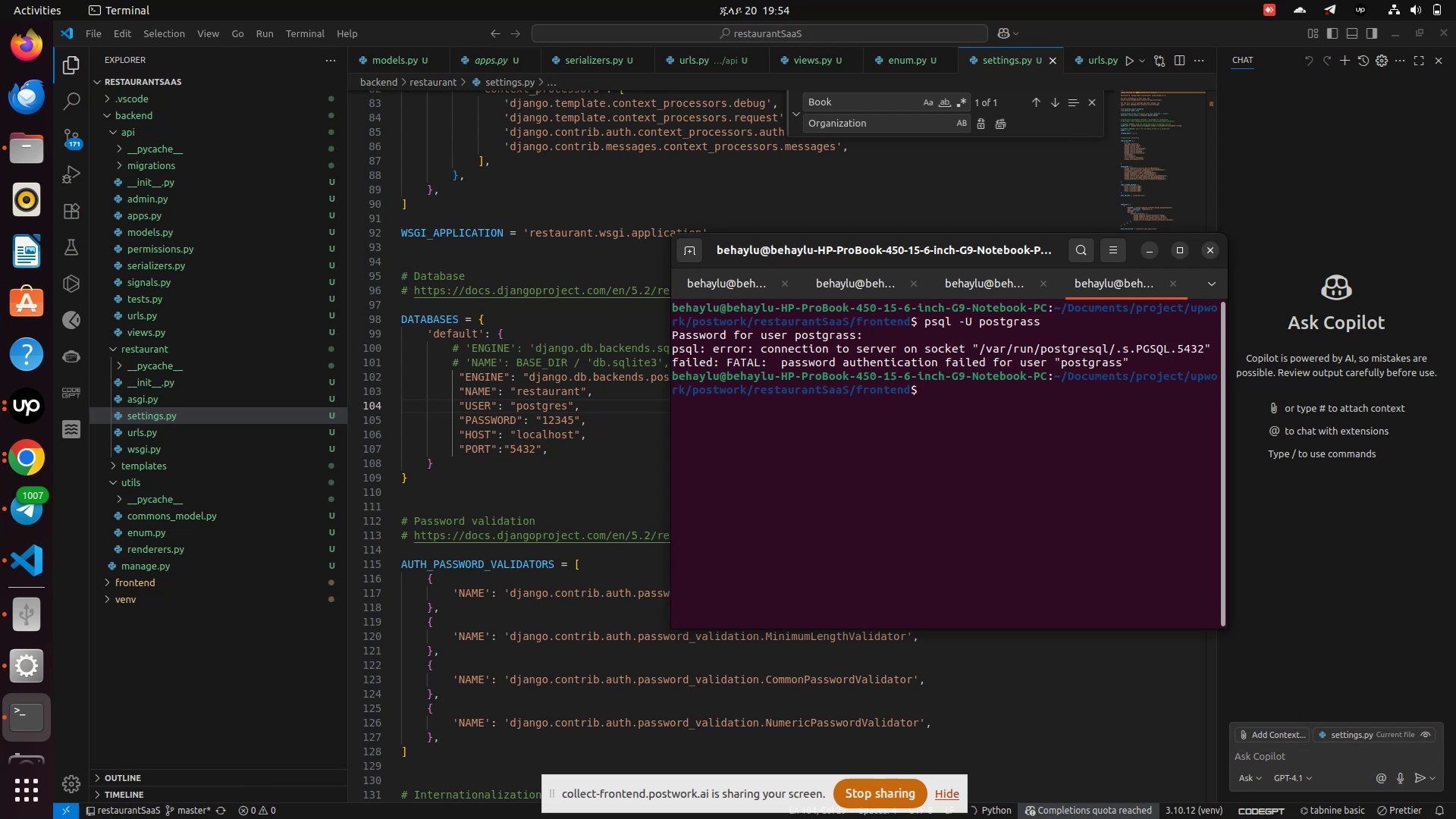 
wait(5.61)
 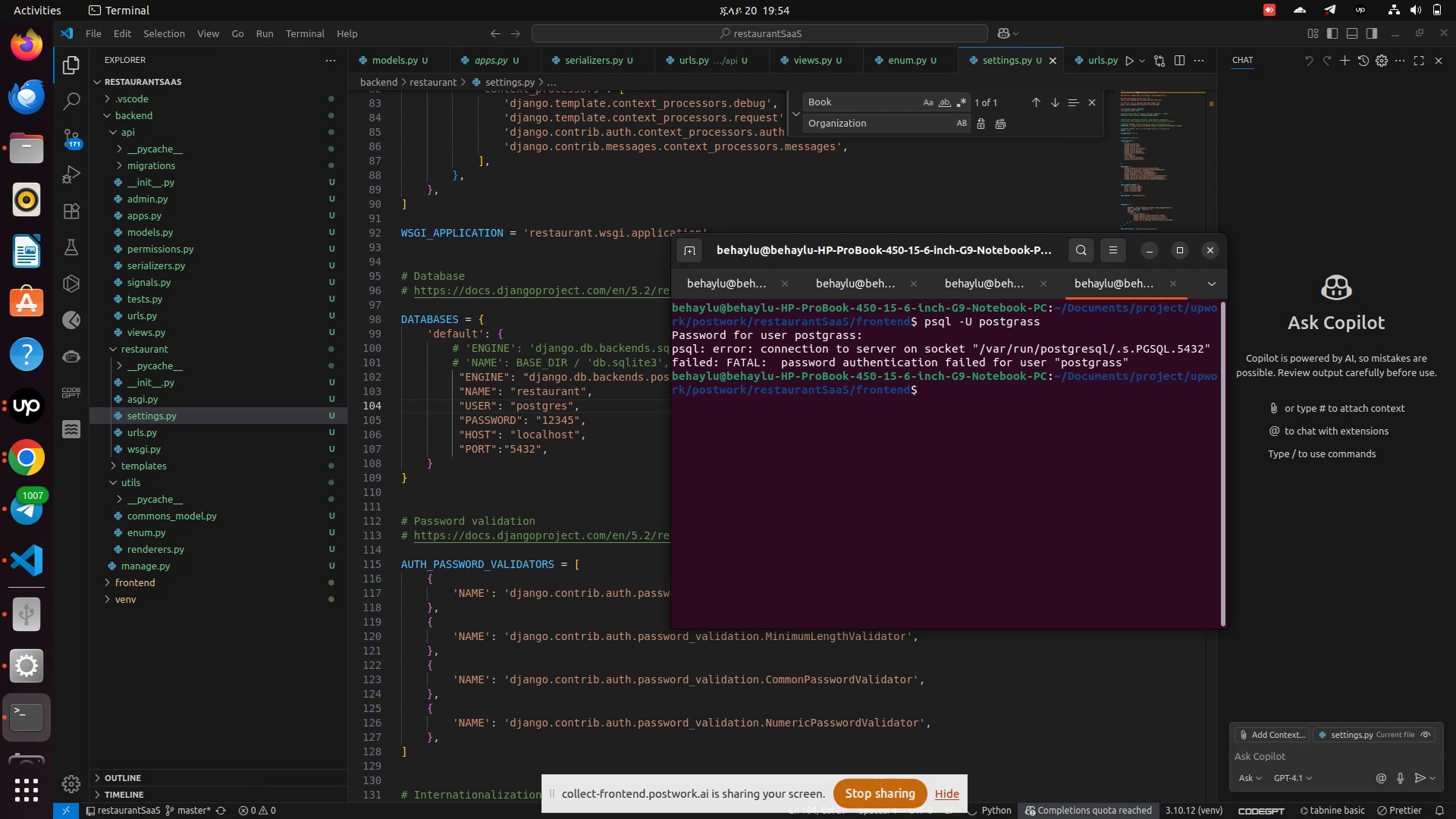 
key(ArrowUp)
 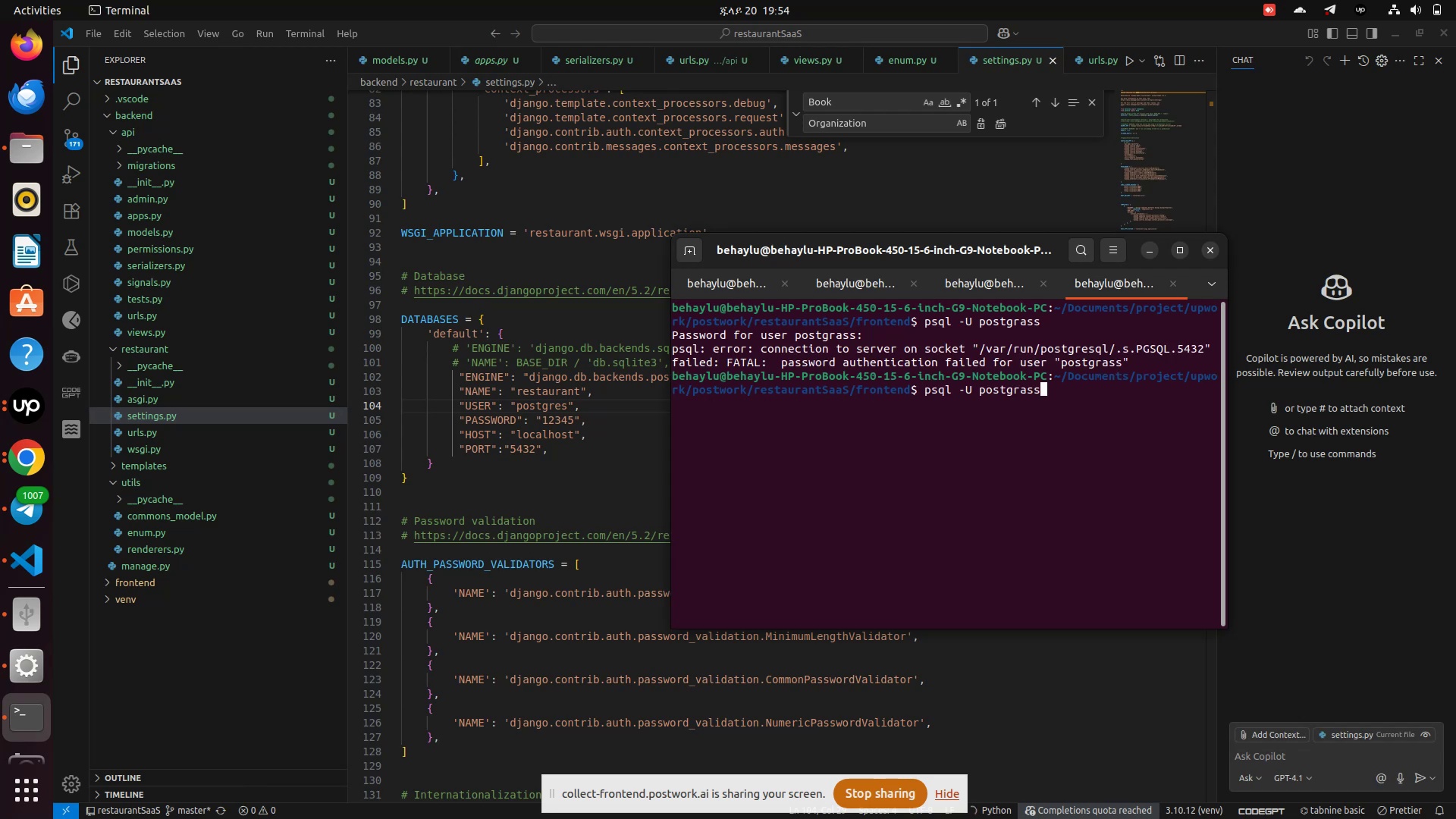 
key(Backspace)
 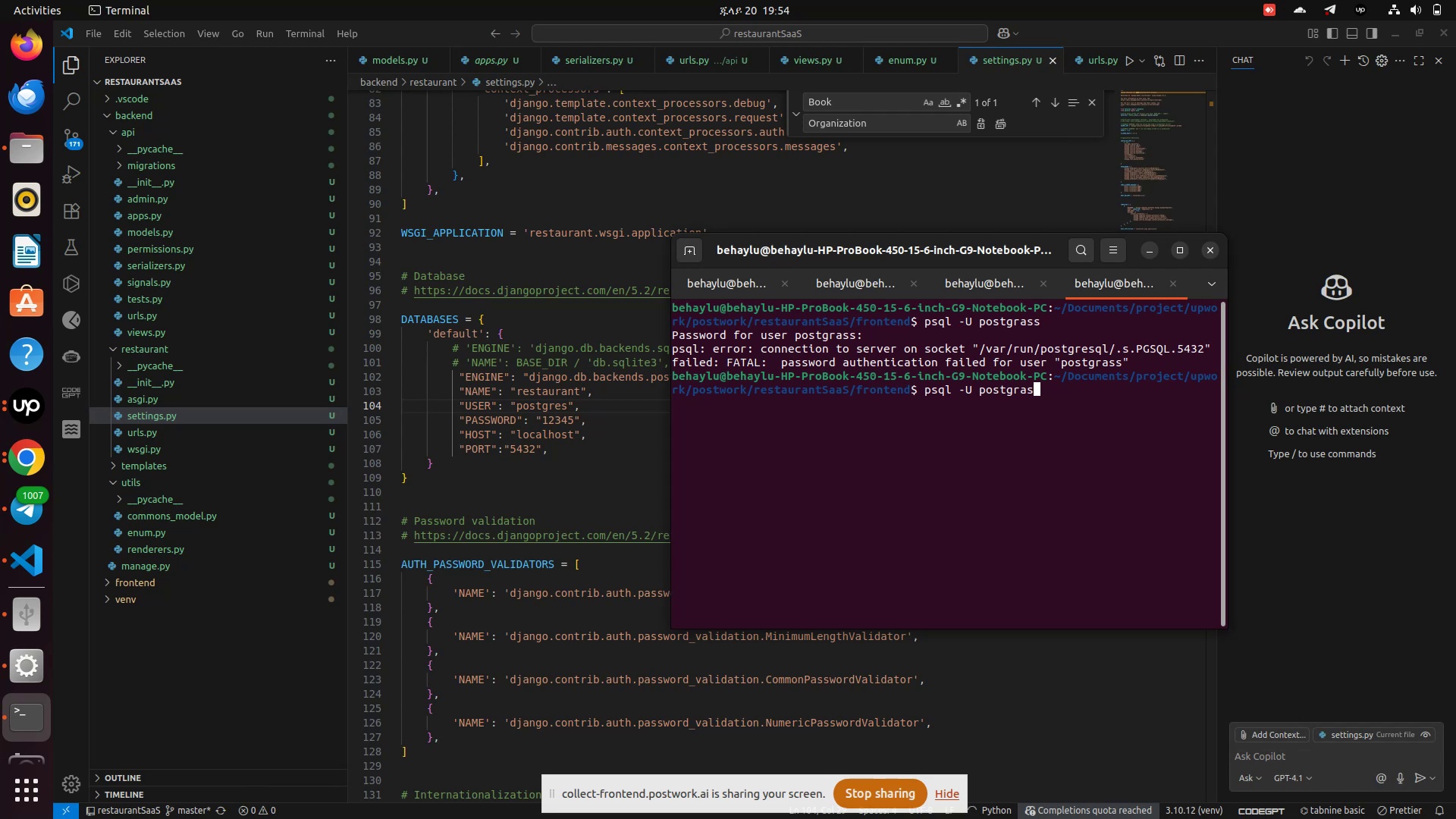 
key(Backspace)
 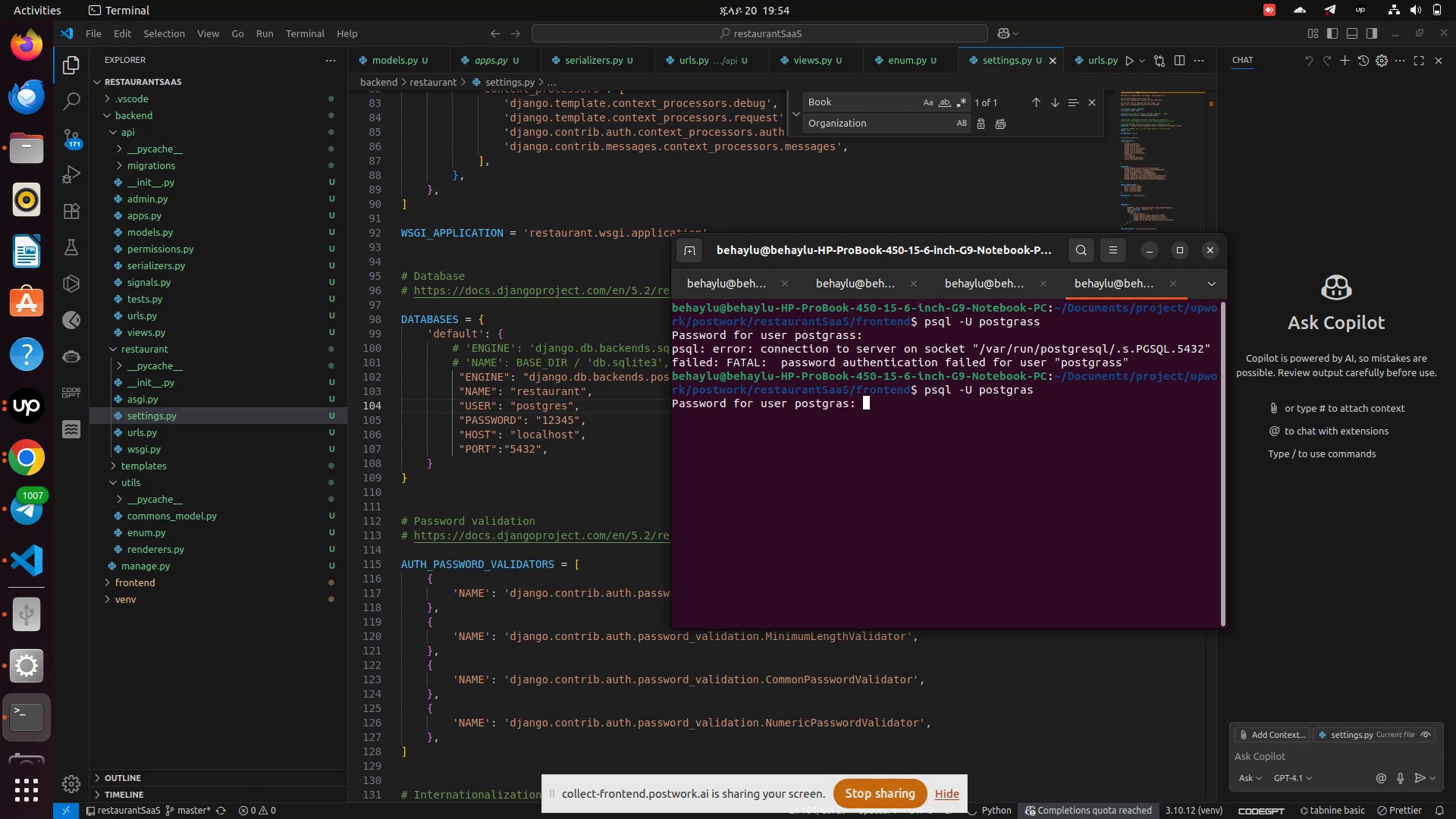 
key(Enter)
 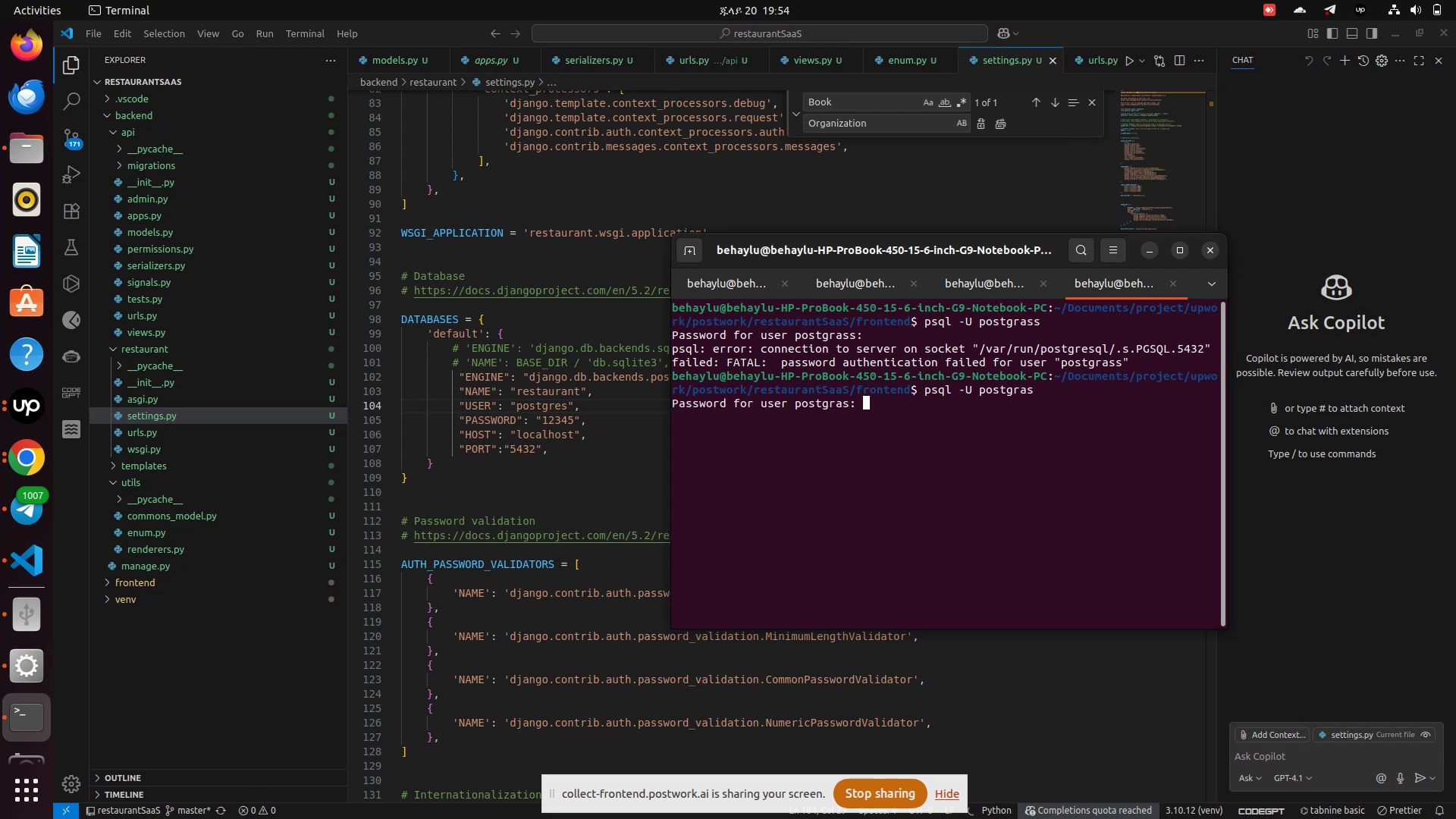 
type(12345)
 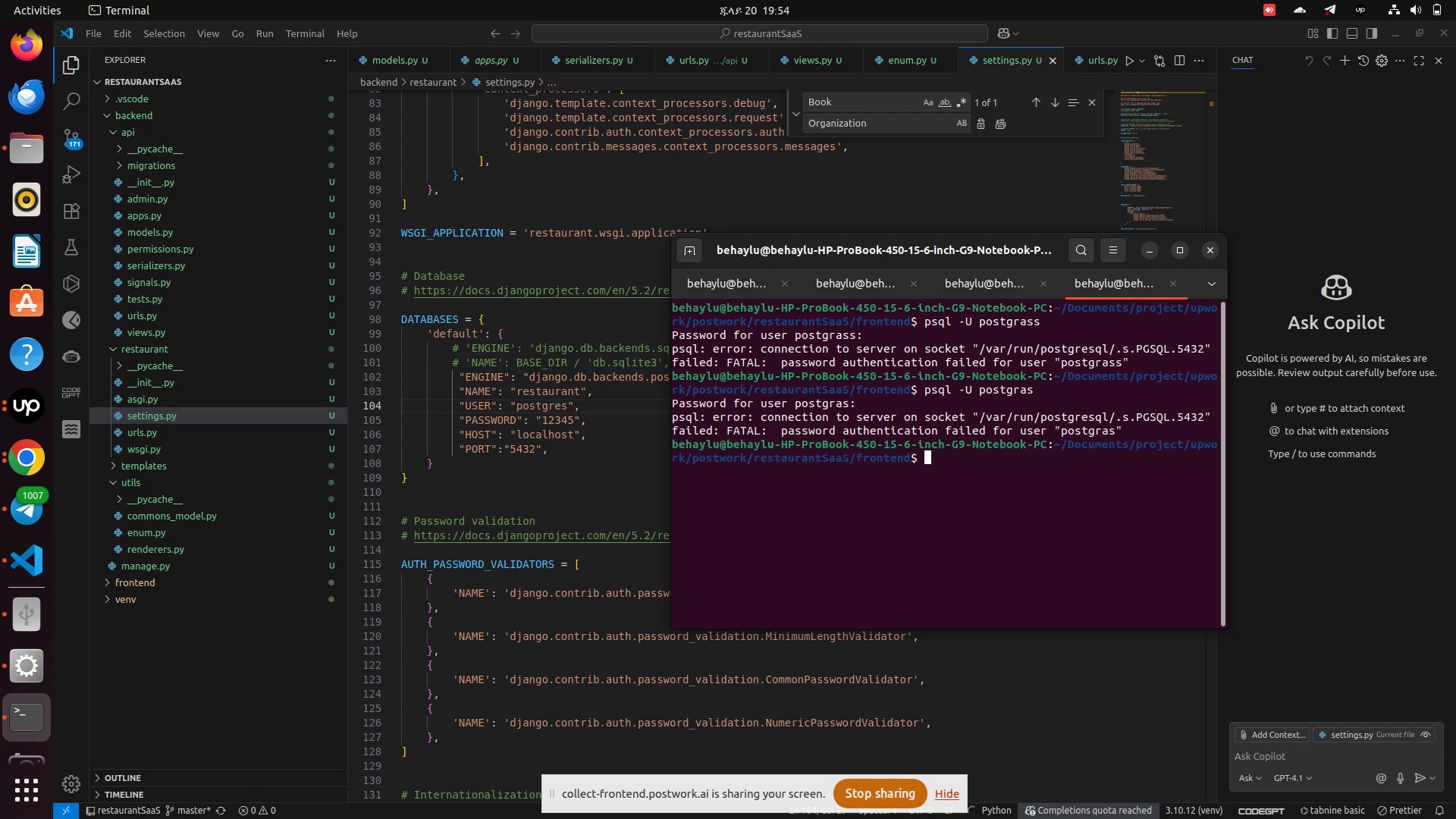 
key(Enter)
 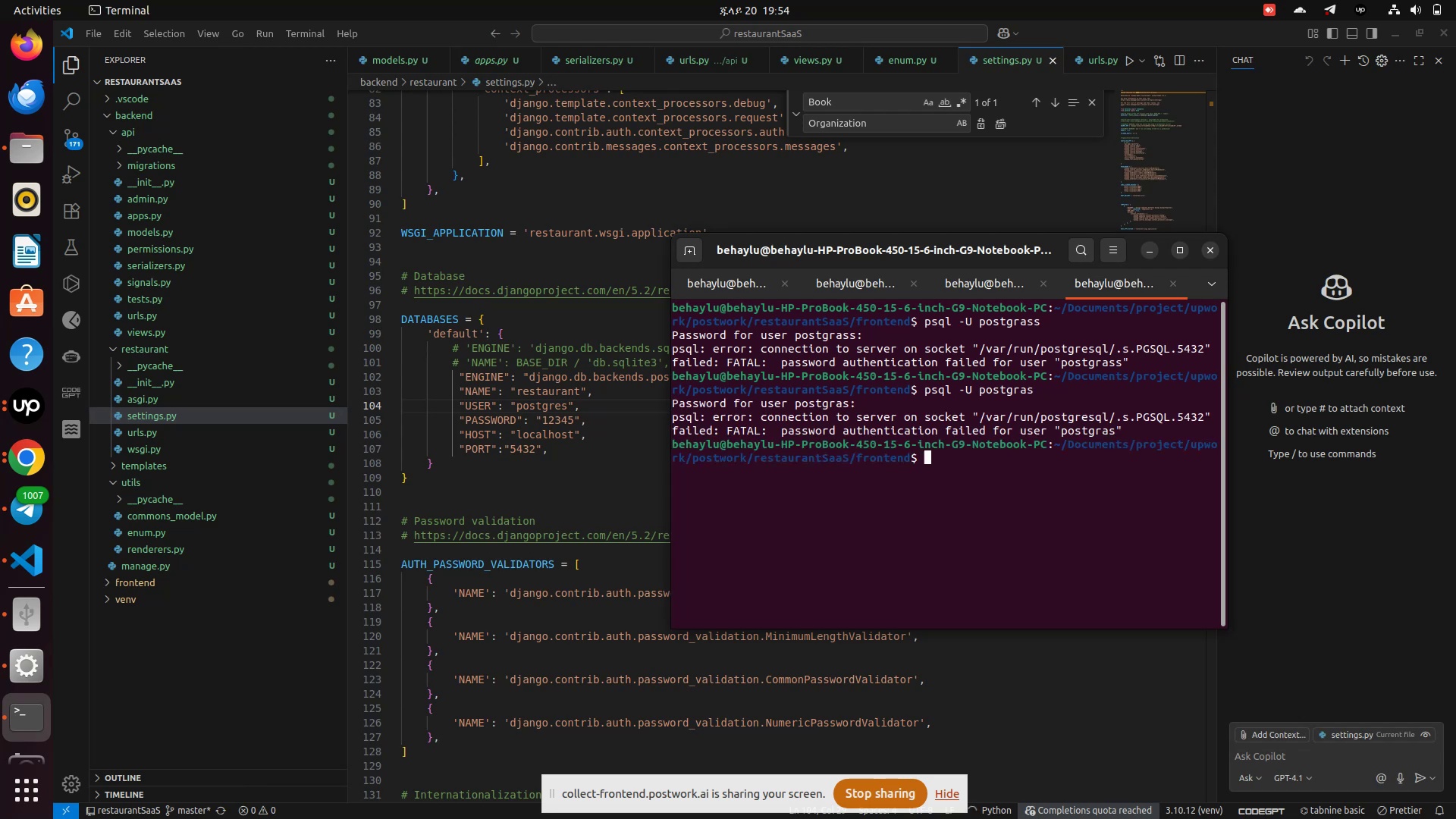 
wait(8.07)
 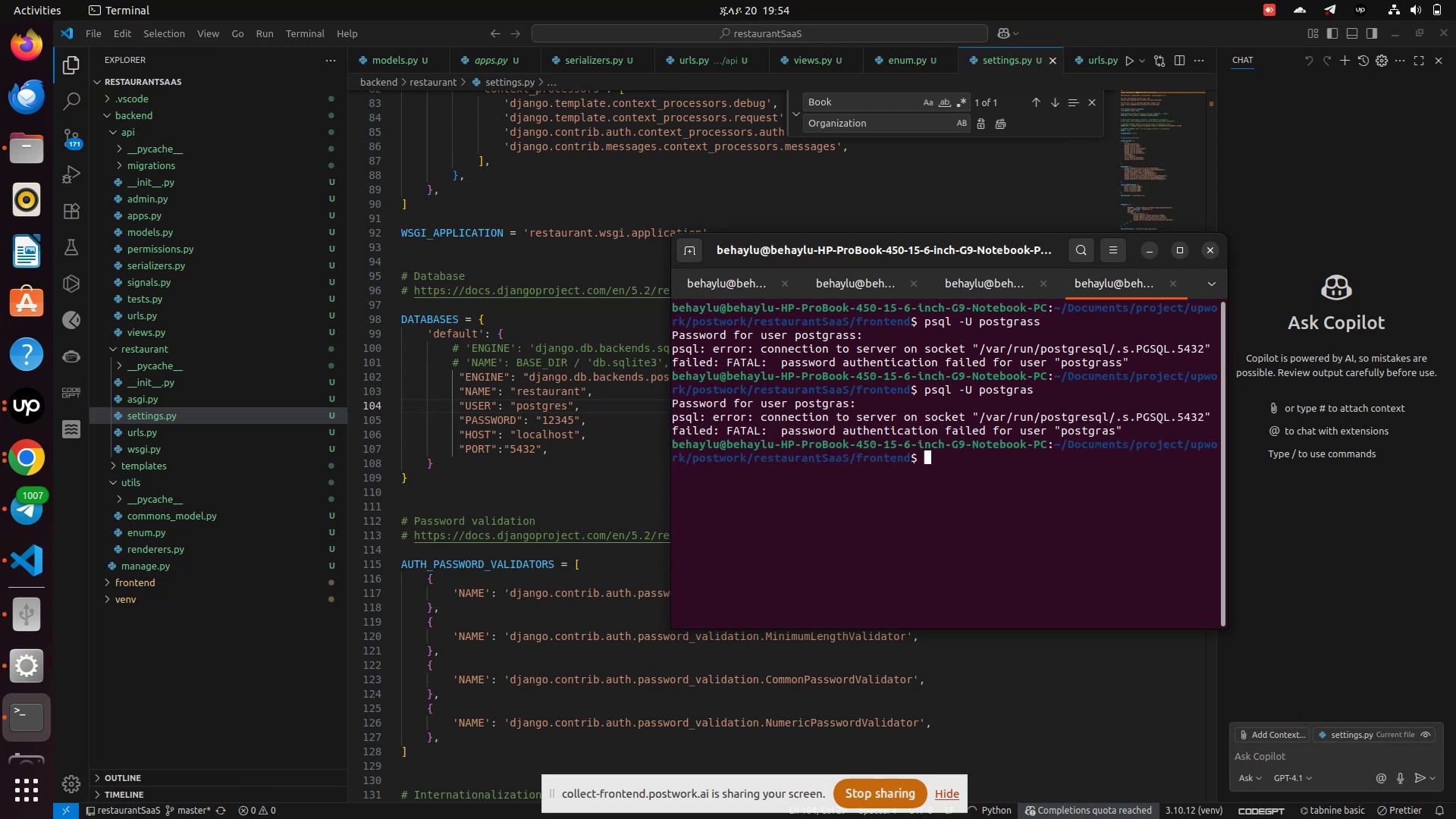 
key(ArrowUp)
 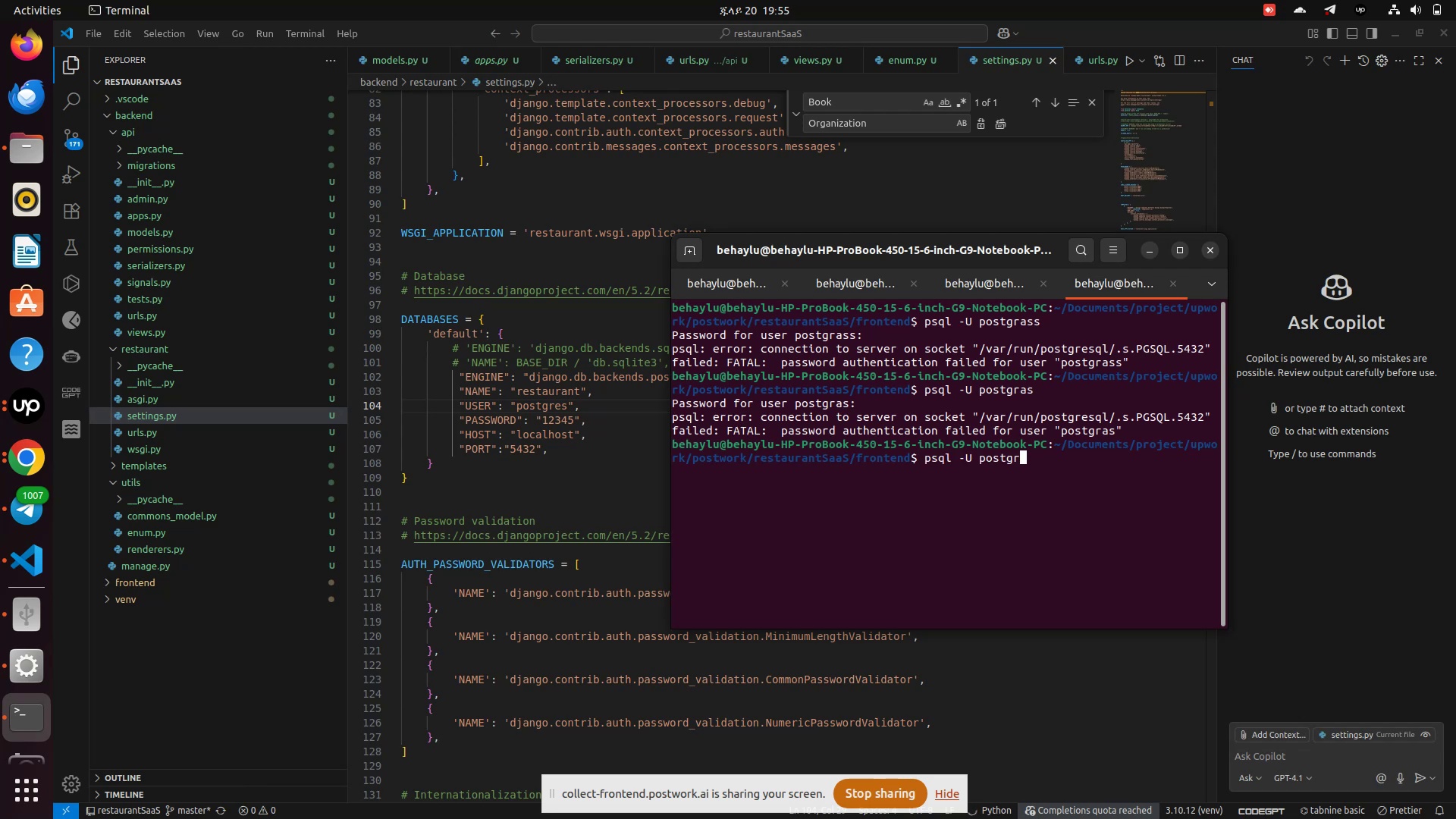 
key(Backspace)
key(Backspace)
type(es)
 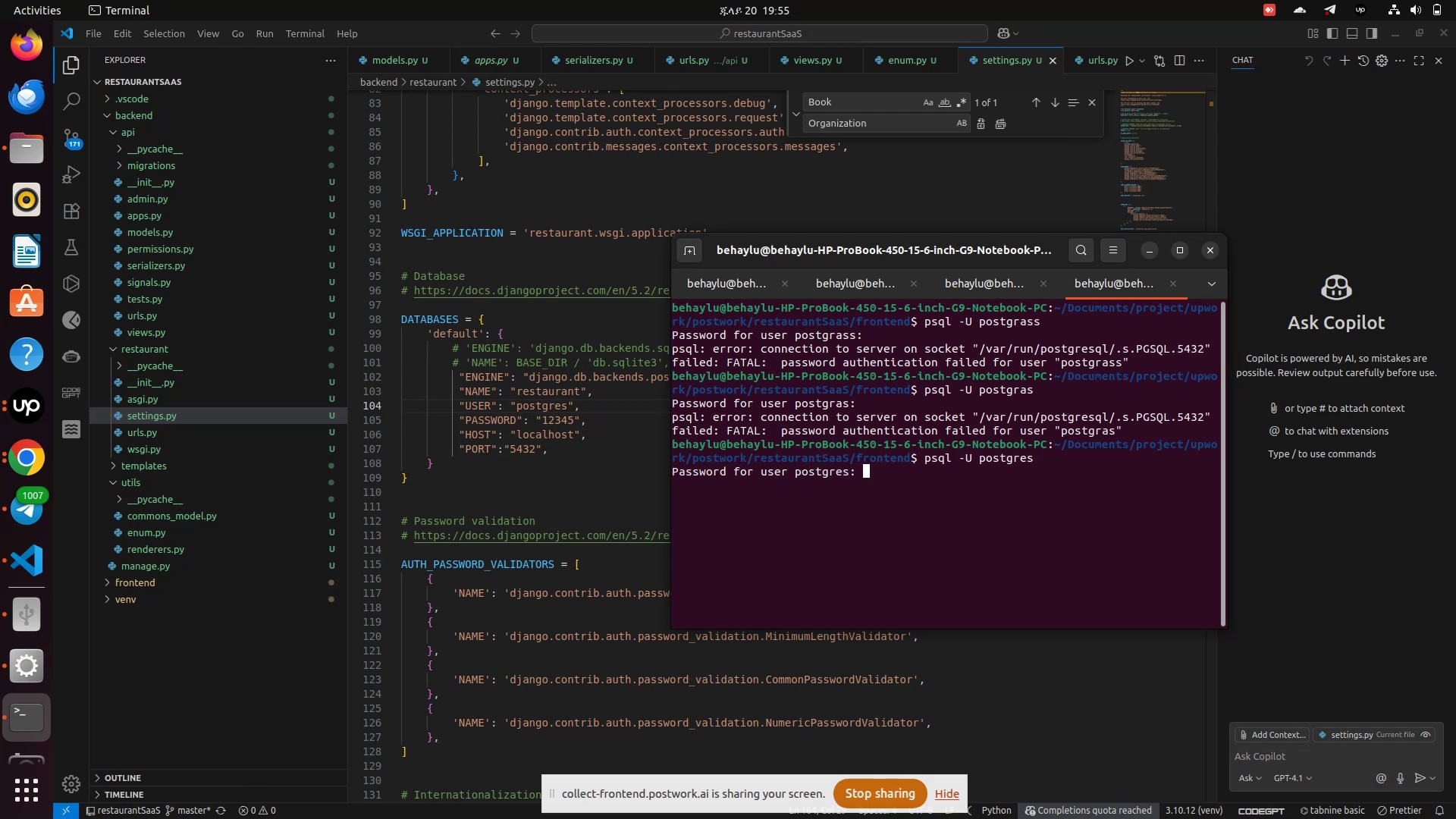 
key(Enter)
 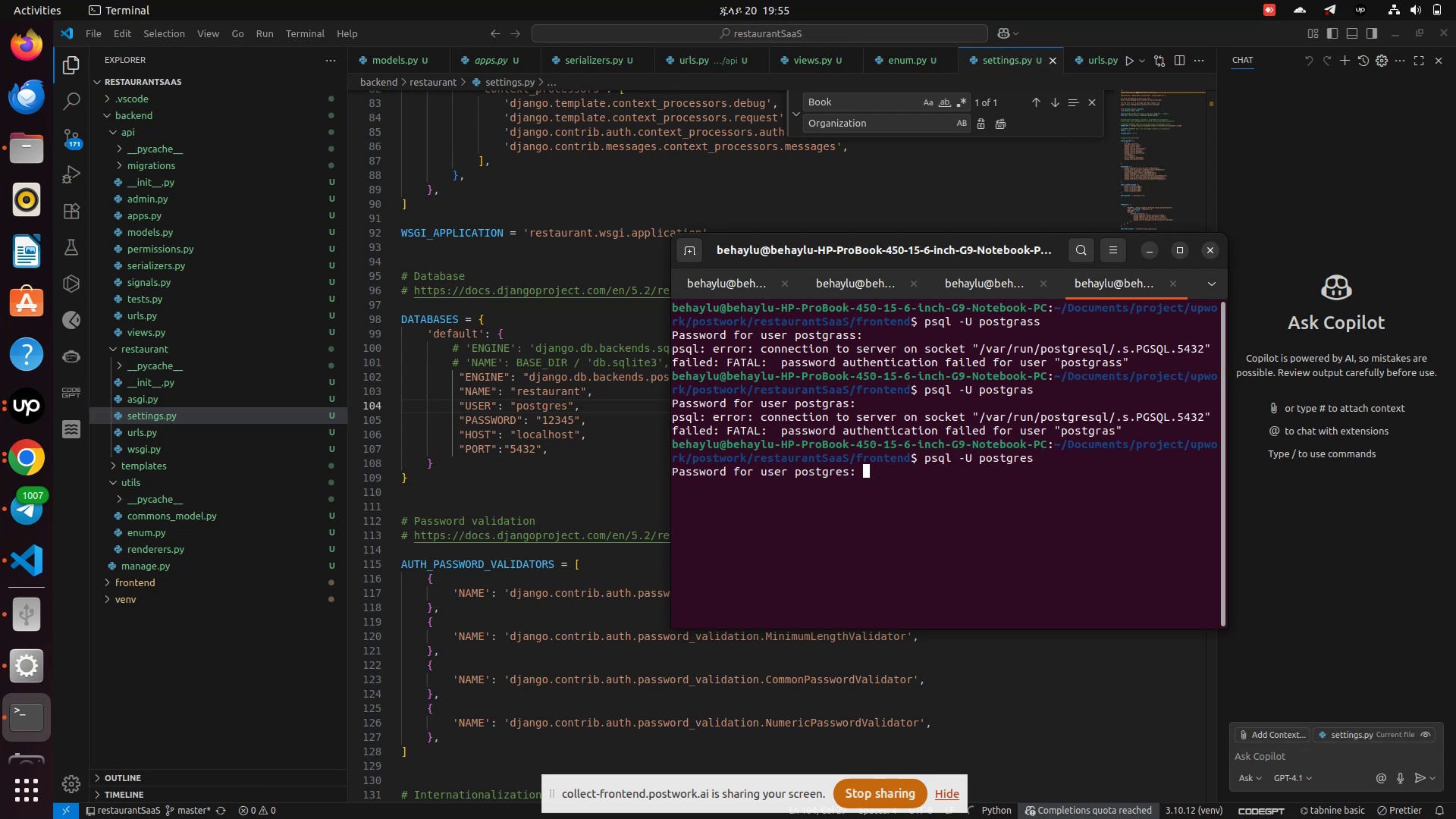 
type(12345)
 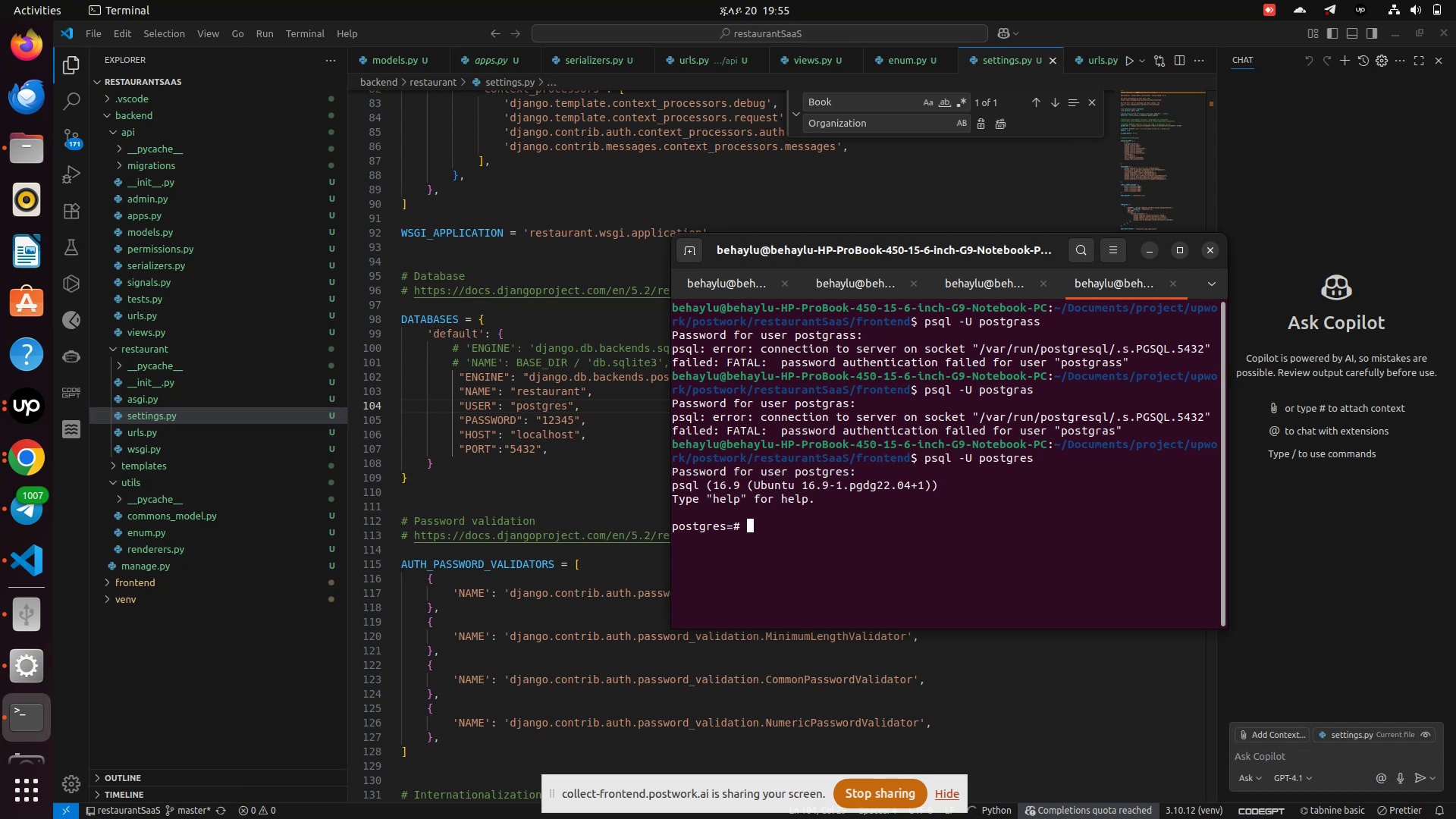 
key(Enter)
 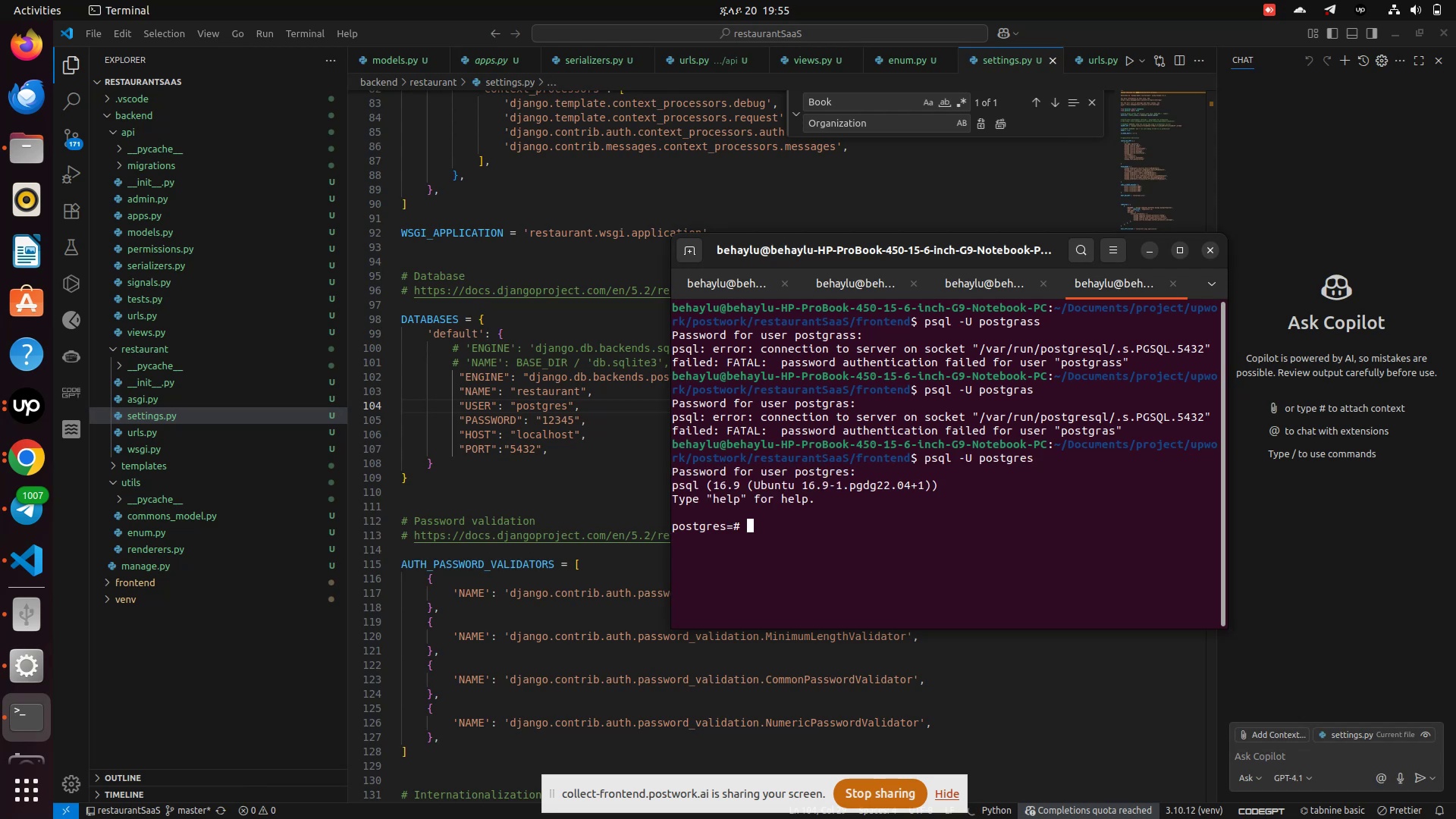 
type(CREATE DATABASE restaurant)
 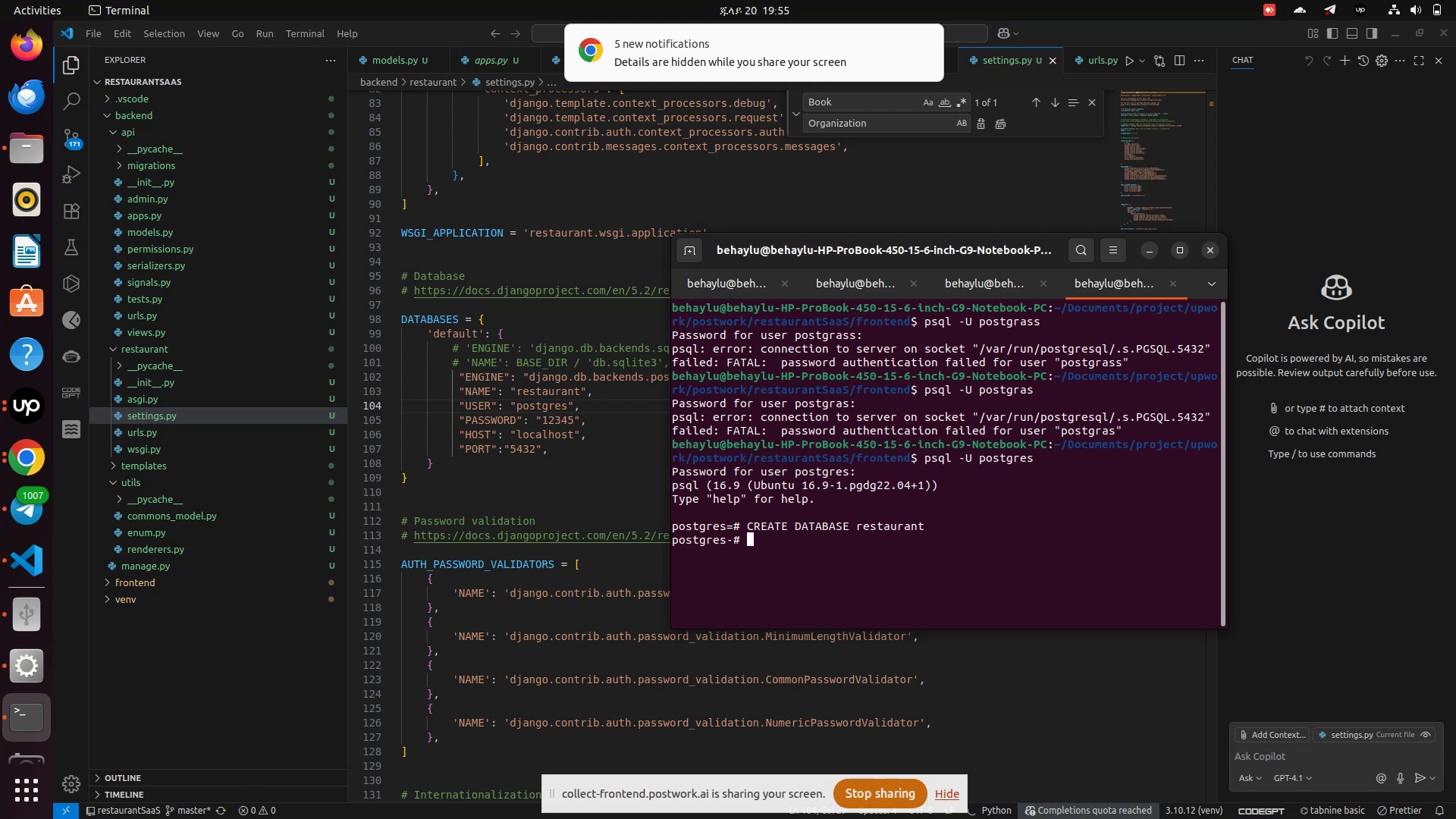 
key(Enter)
 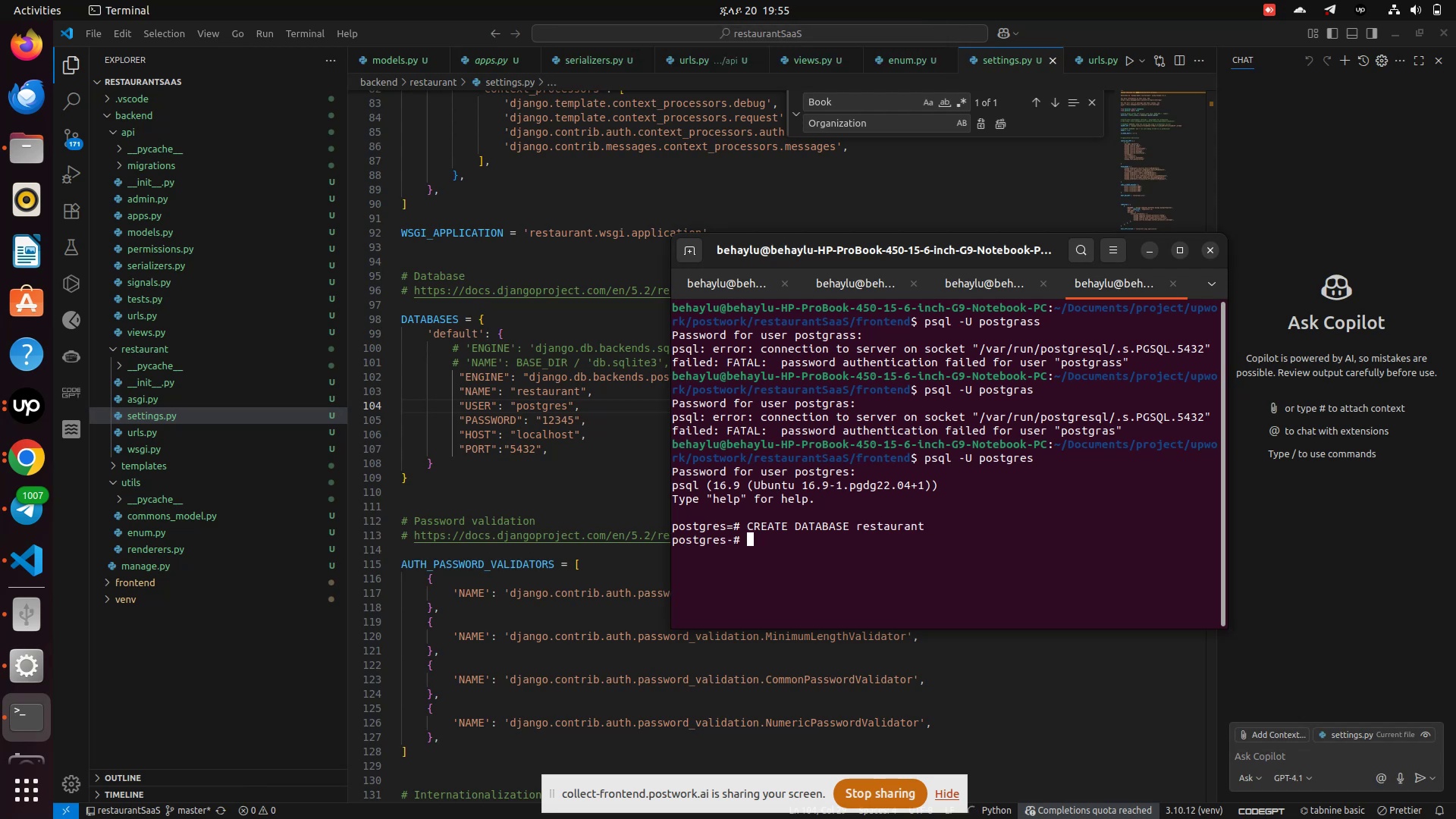 
key(Semicolon)
 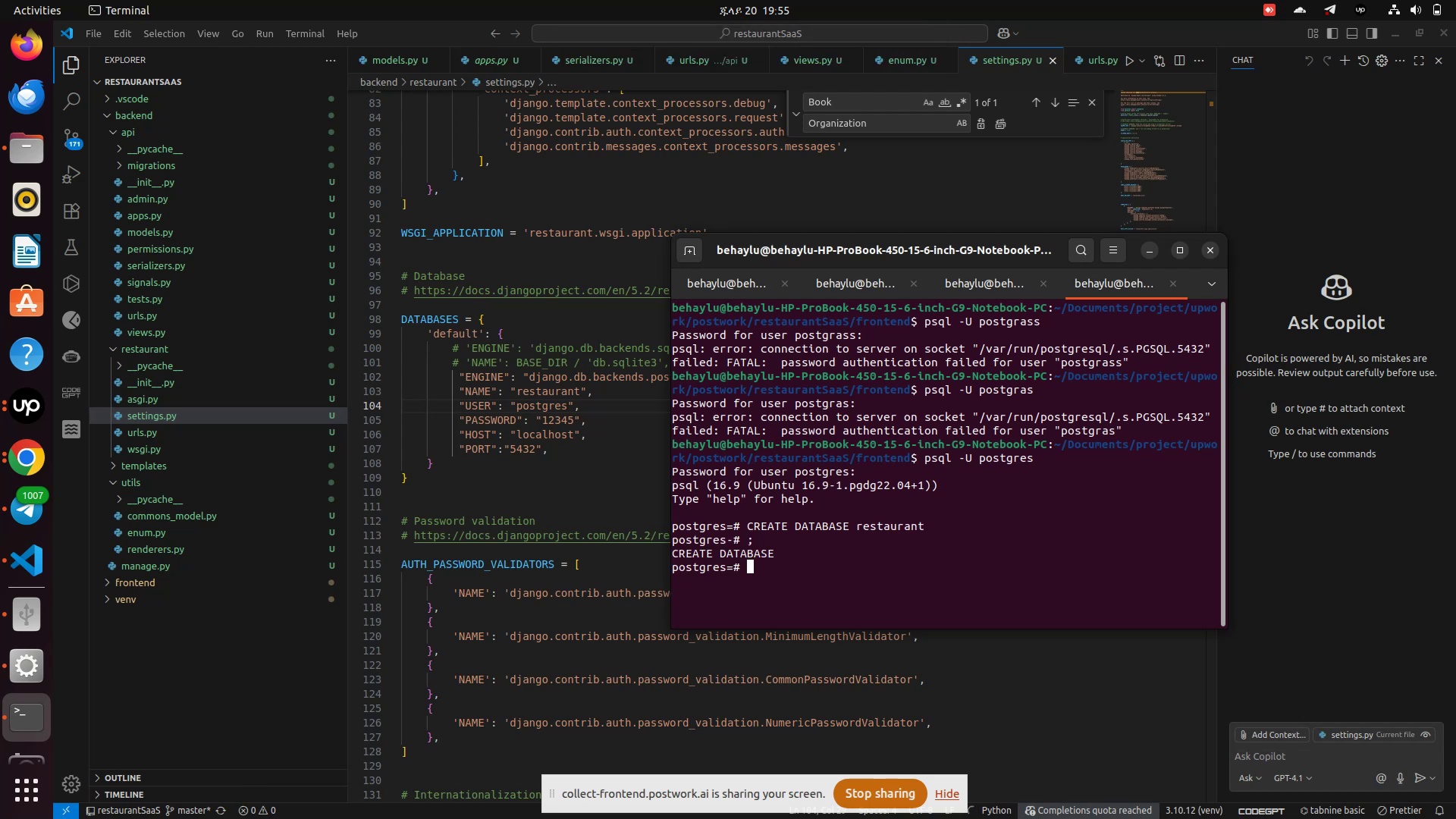 
key(Enter)
 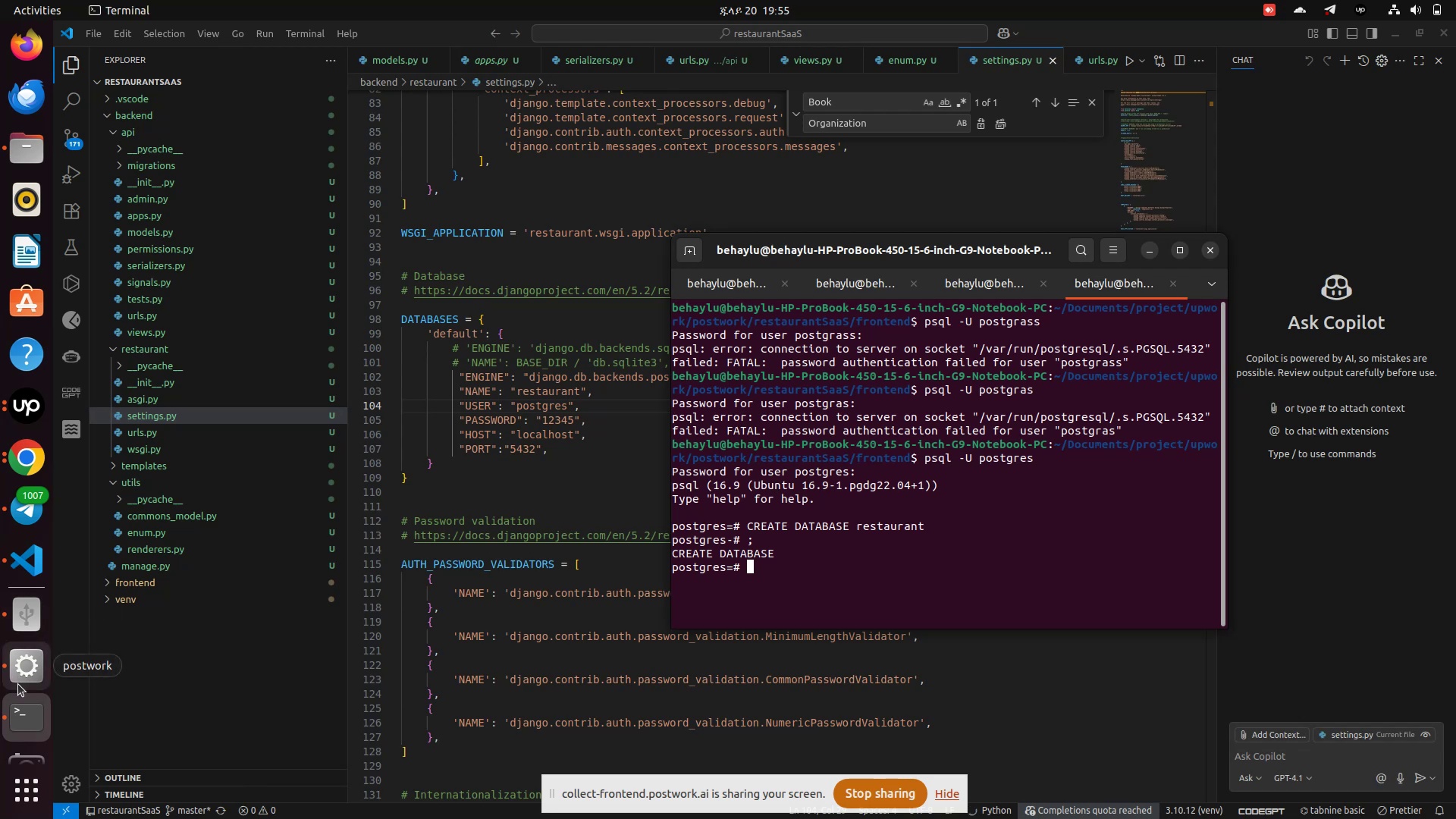 
left_click([23, 719])
 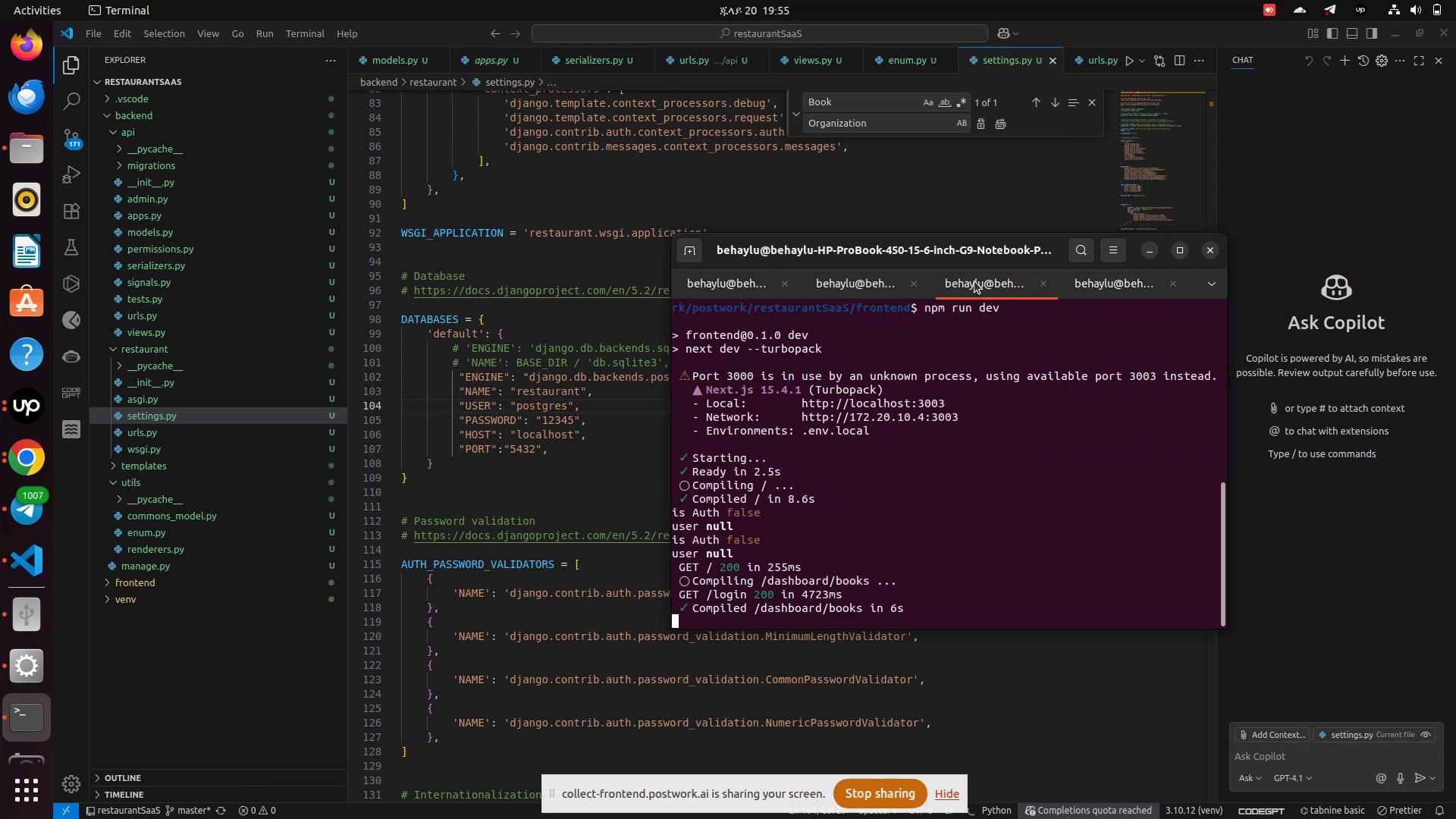 
left_click([974, 281])
 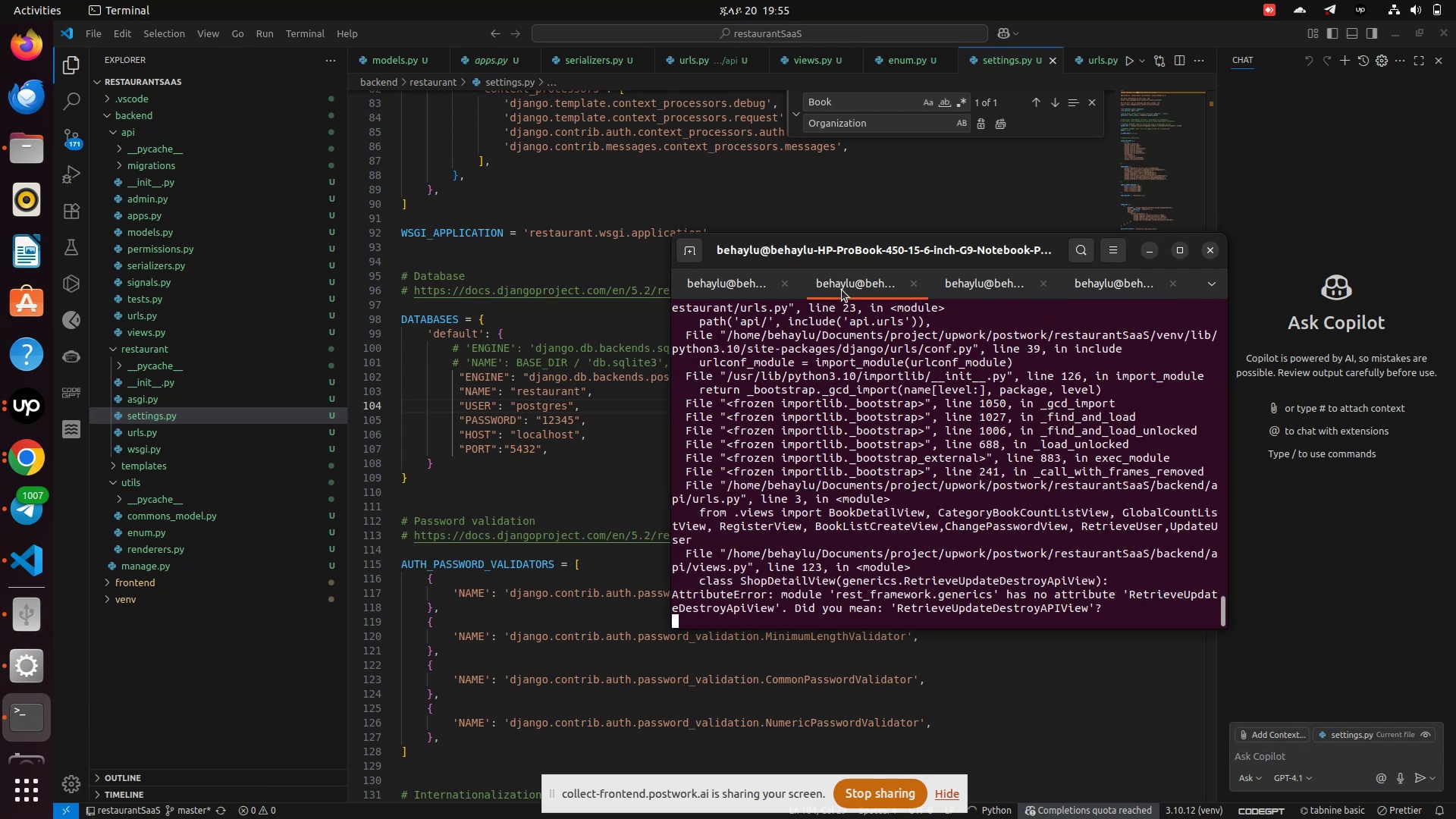 
left_click([842, 290])
 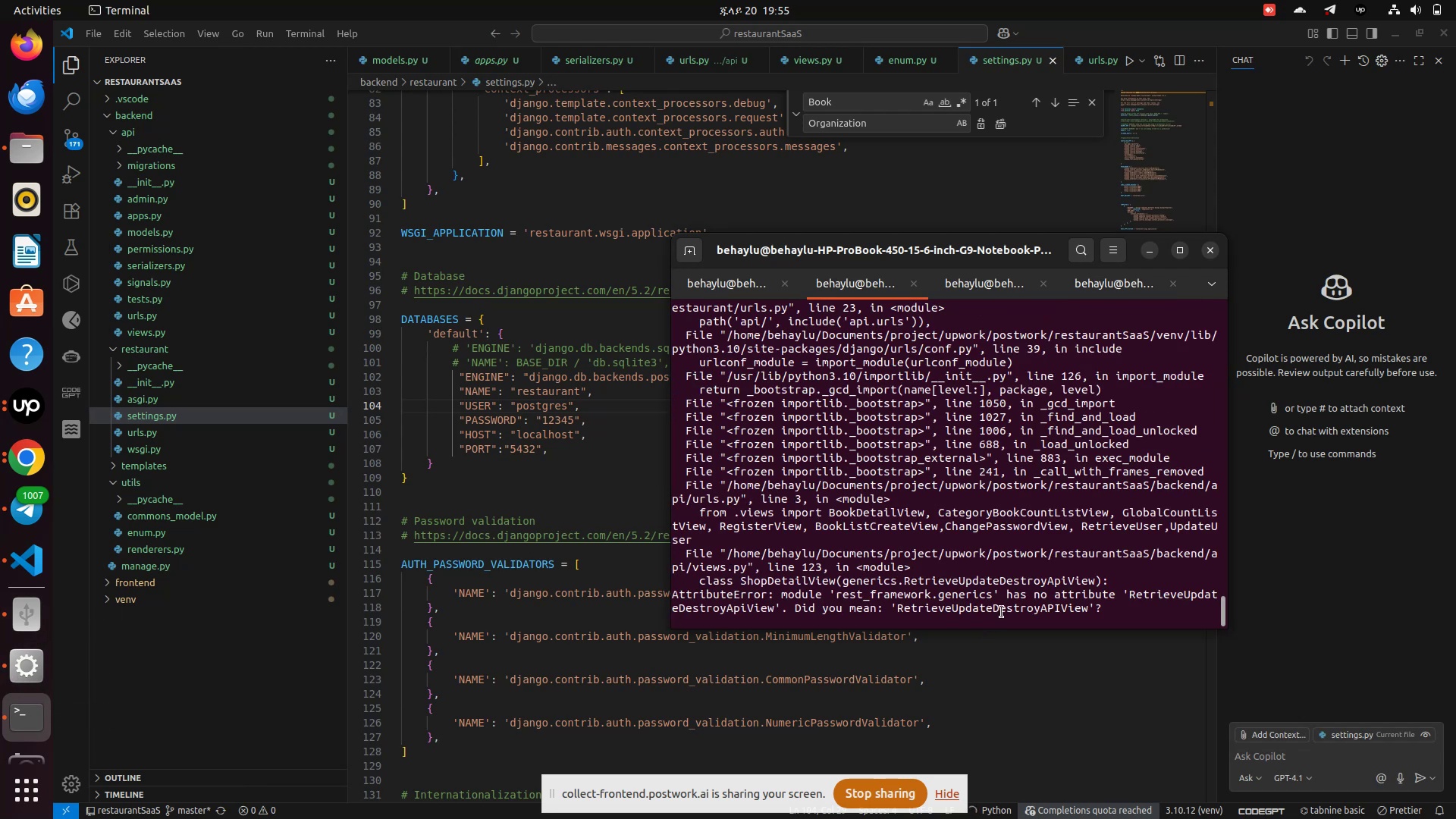 
left_click([1002, 612])
 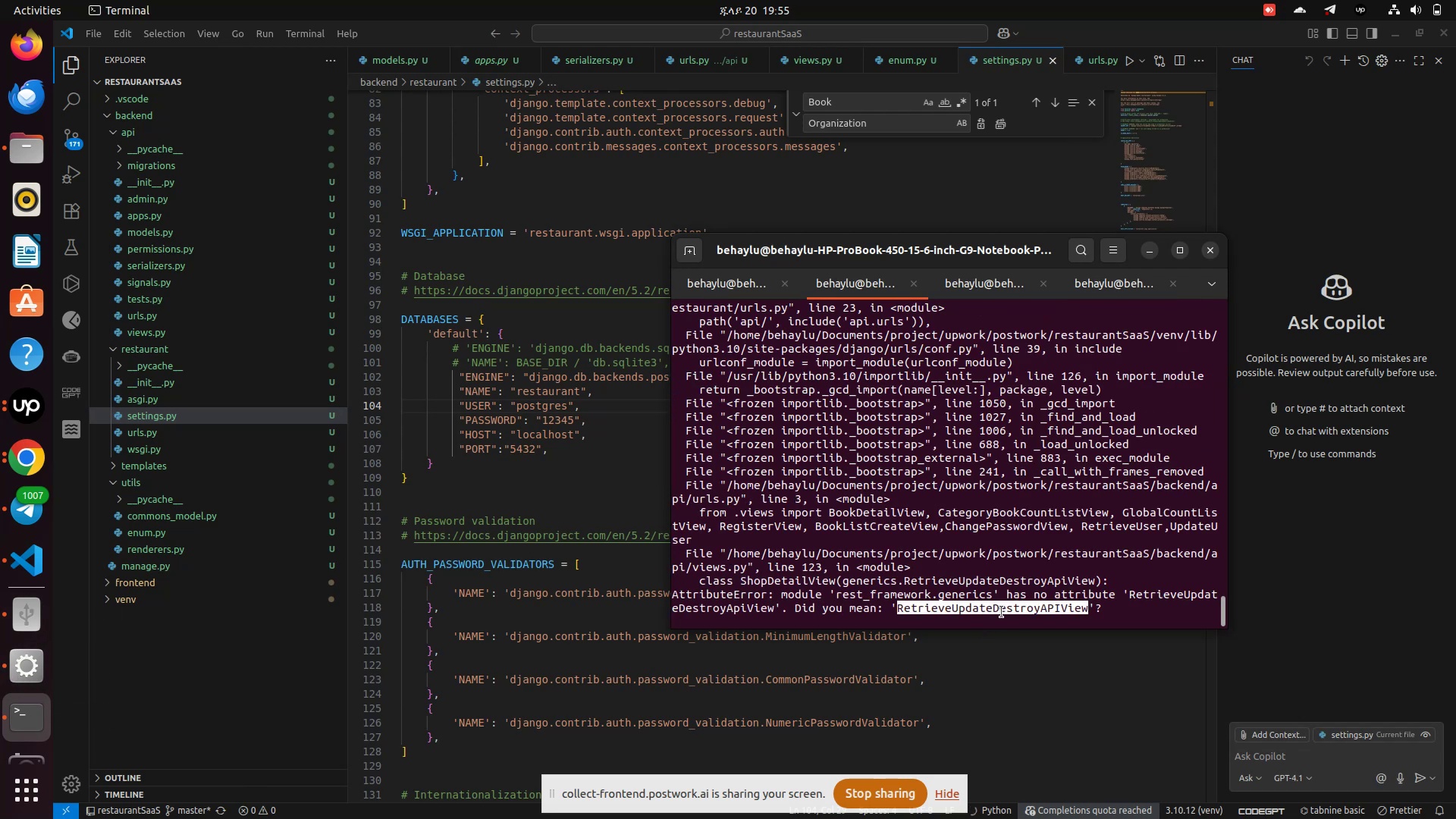 
left_click([1002, 612])
 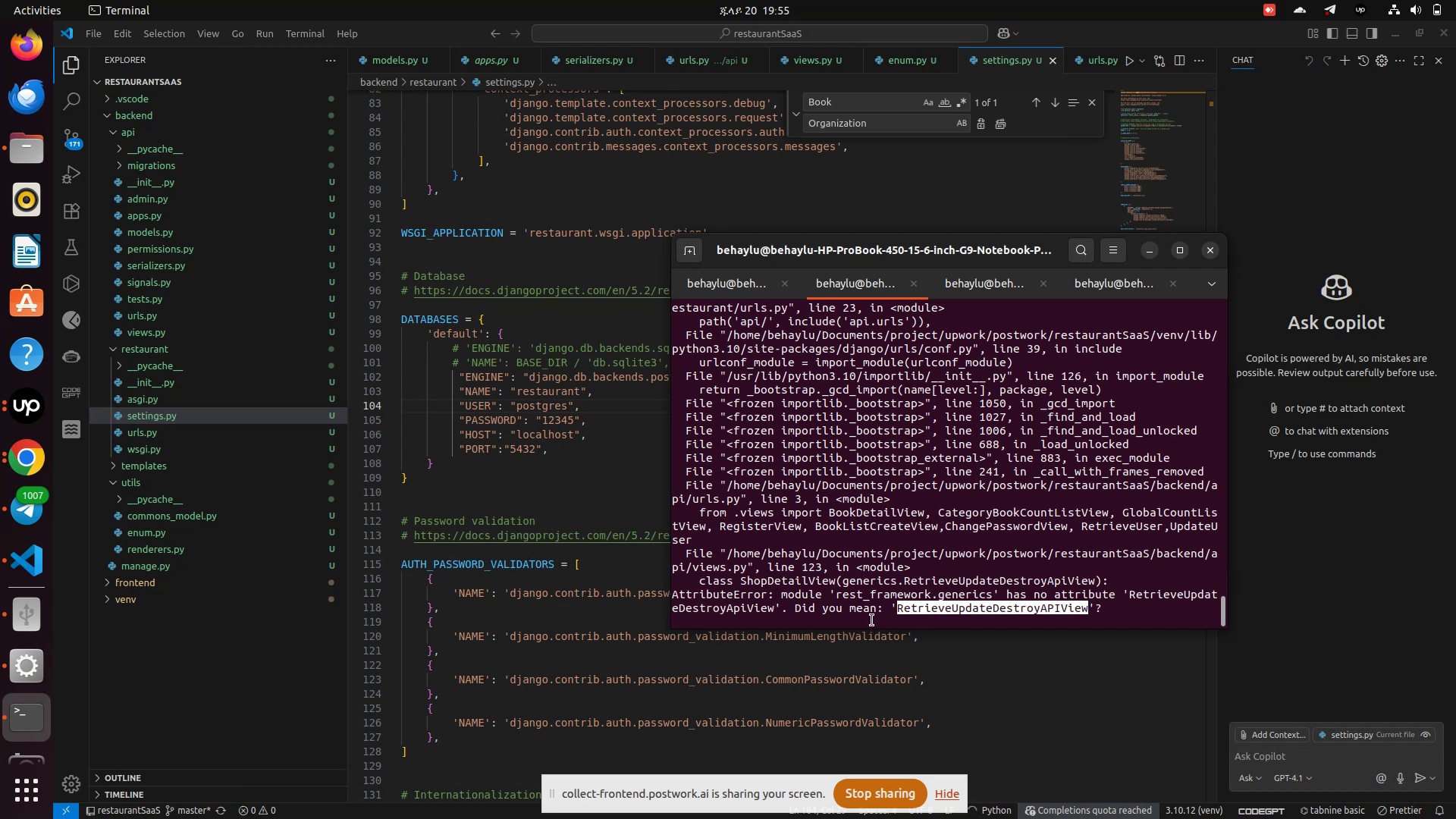 
right_click([935, 598])
 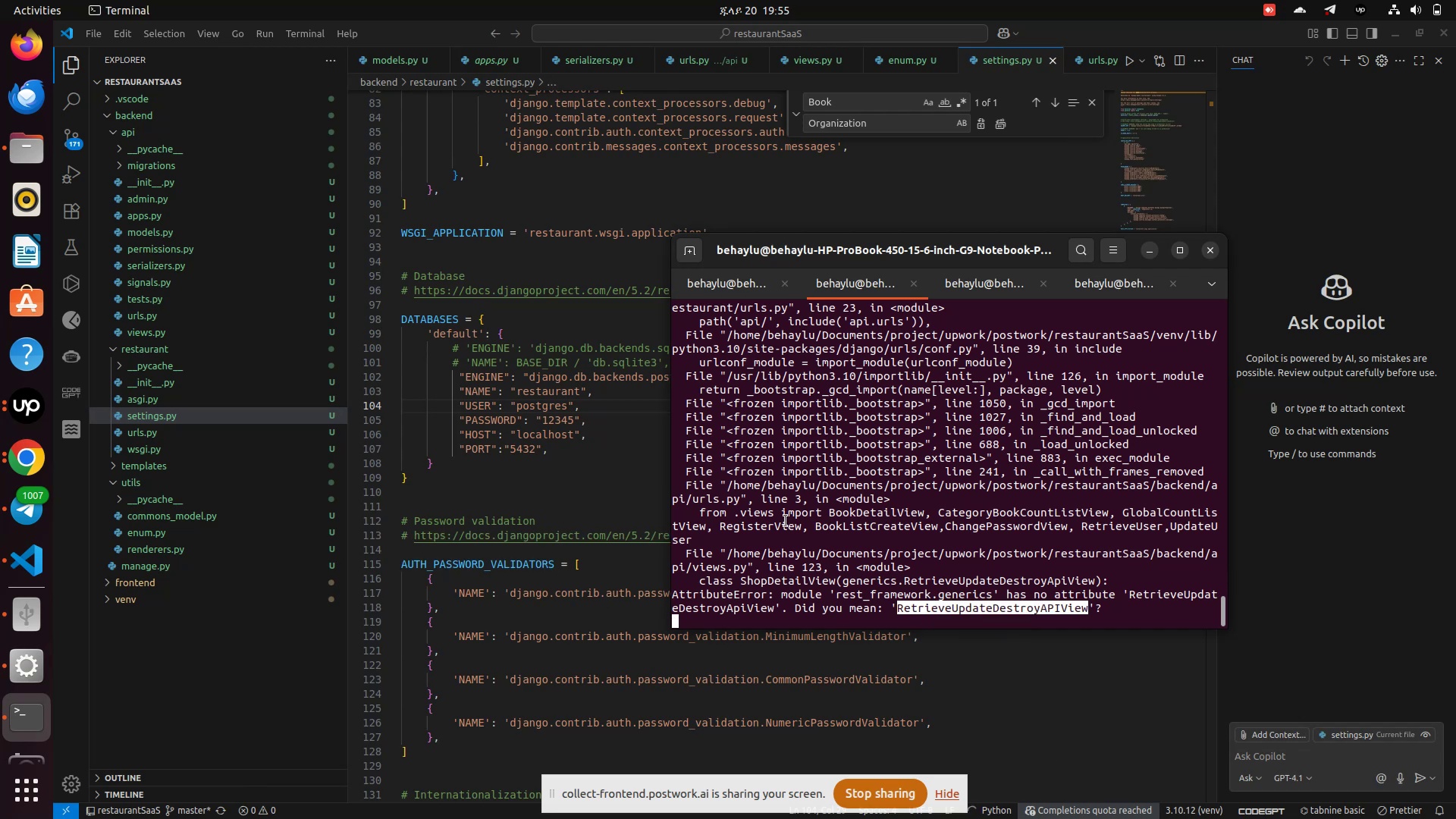 
left_click([971, 617])
 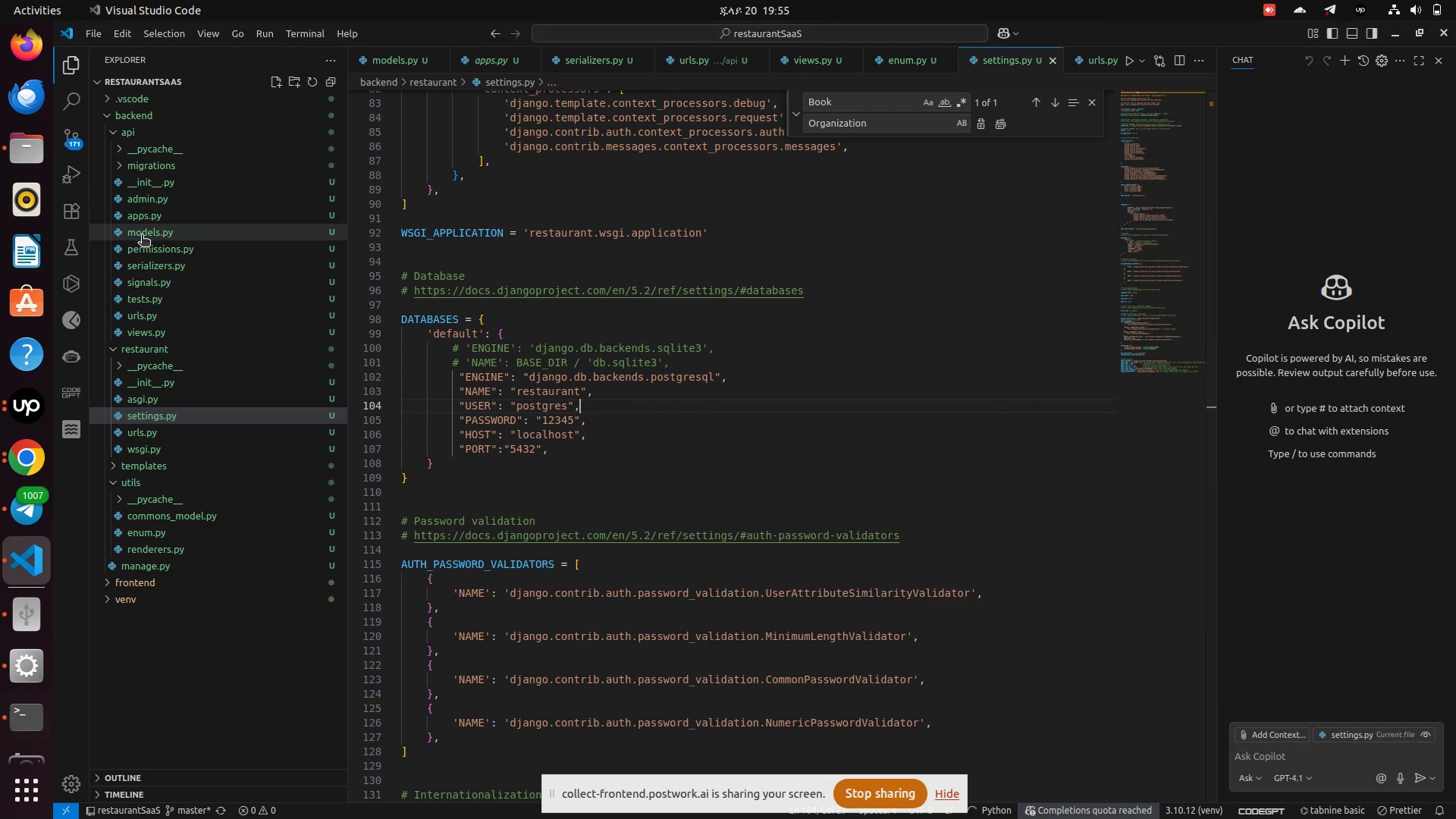 
left_click([142, 236])
 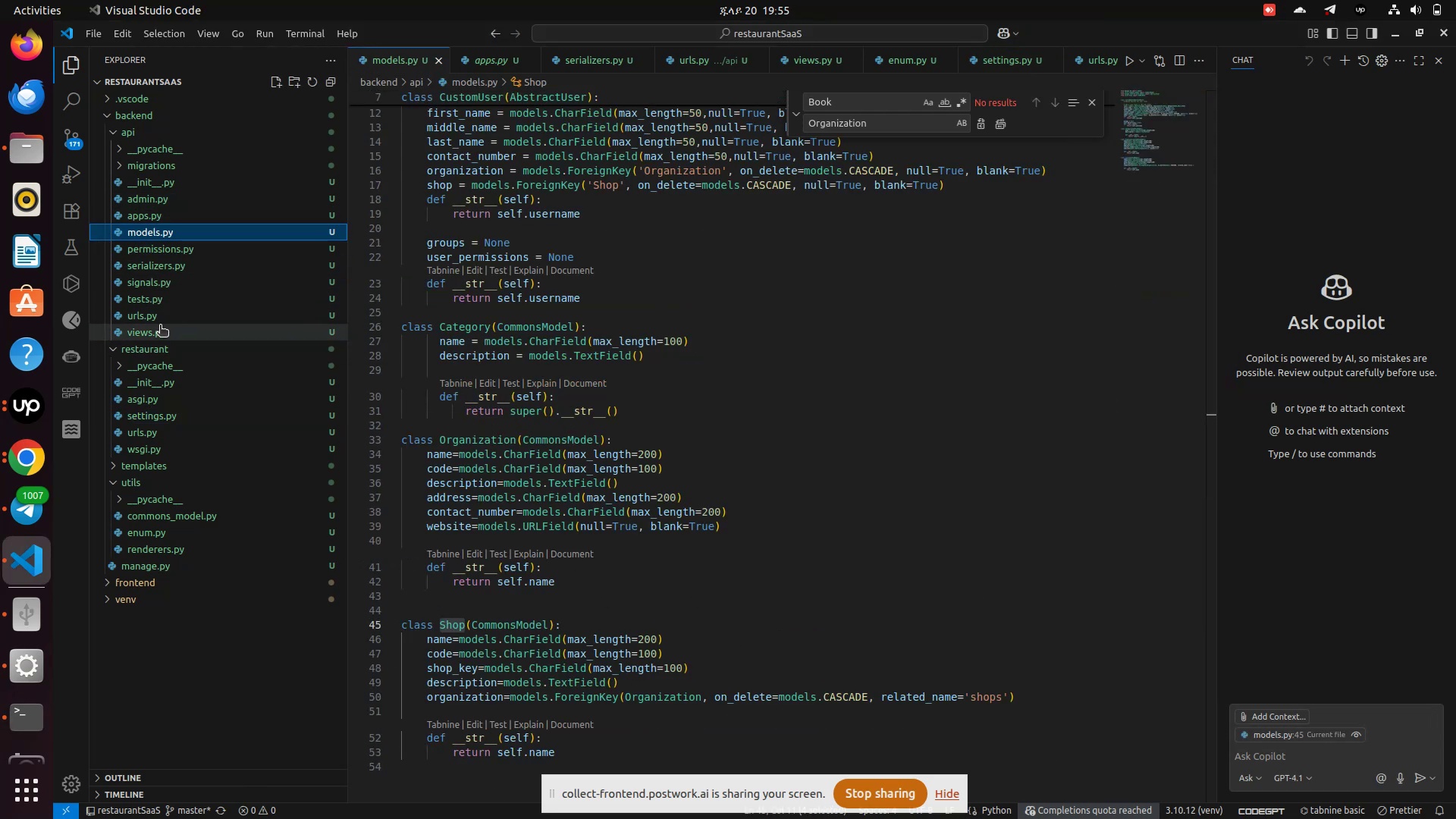 
left_click([160, 326])
 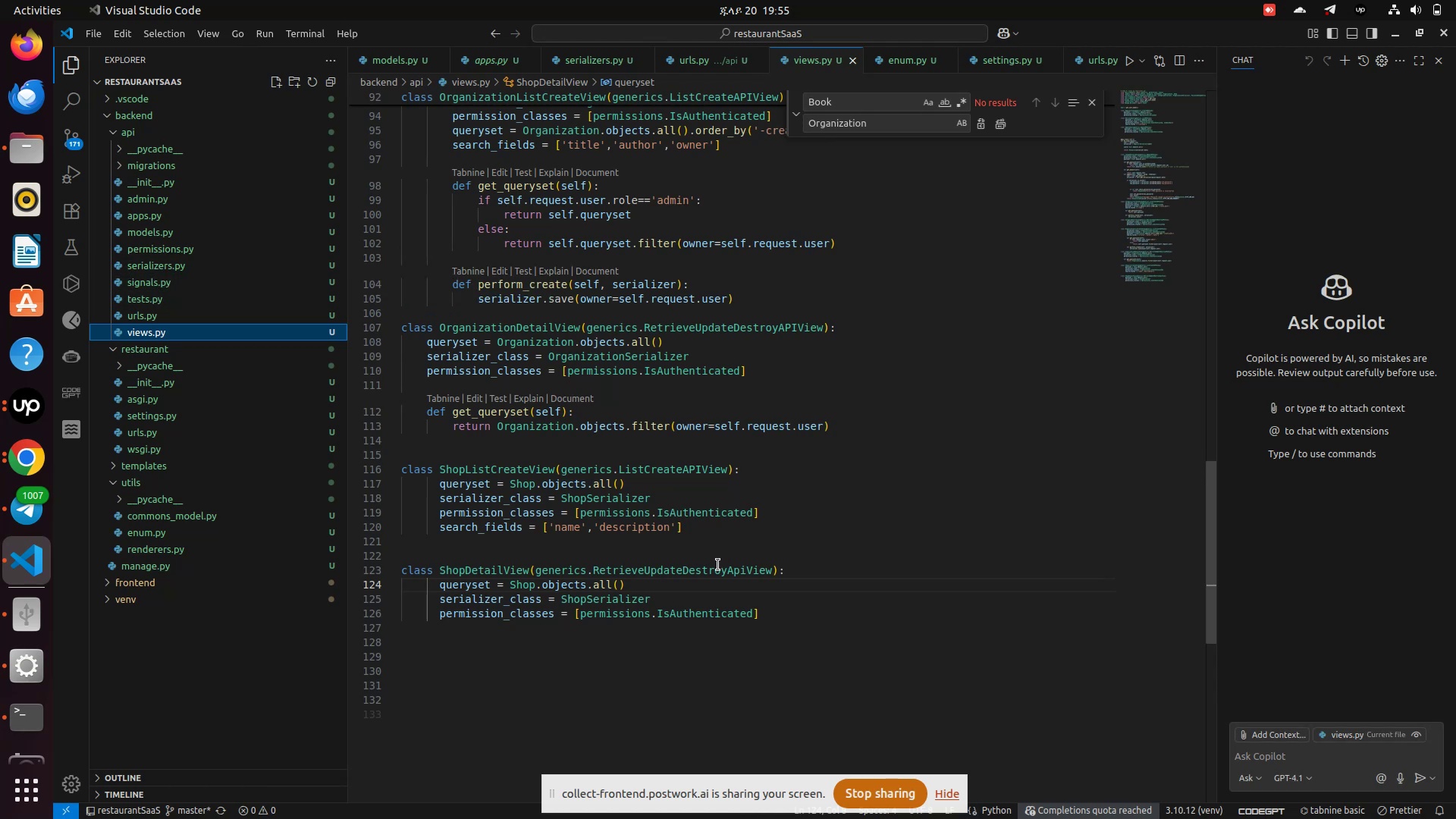 
wait(5.03)
 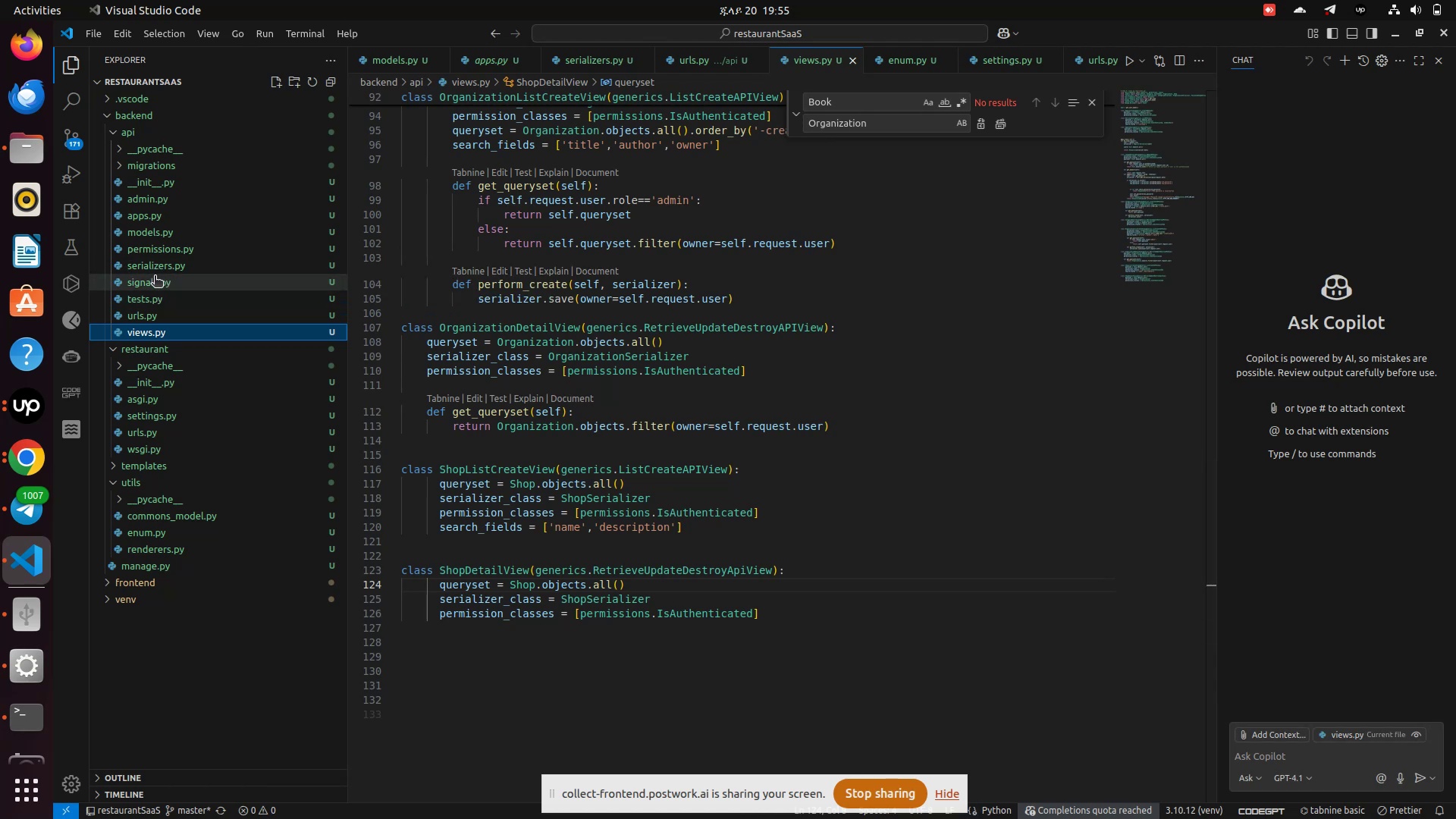 
double_click([716, 566])
 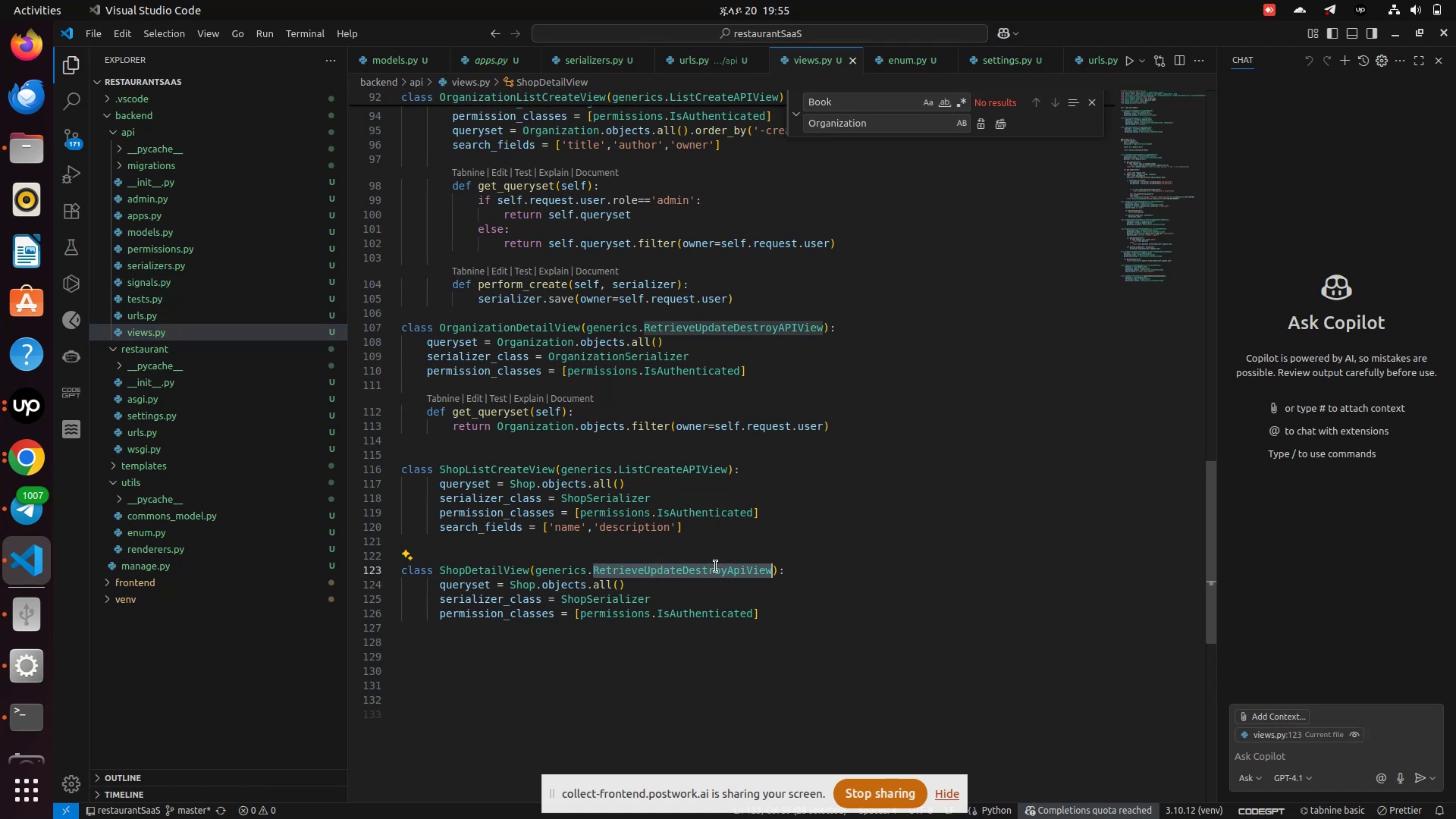 
key(Control+V)
 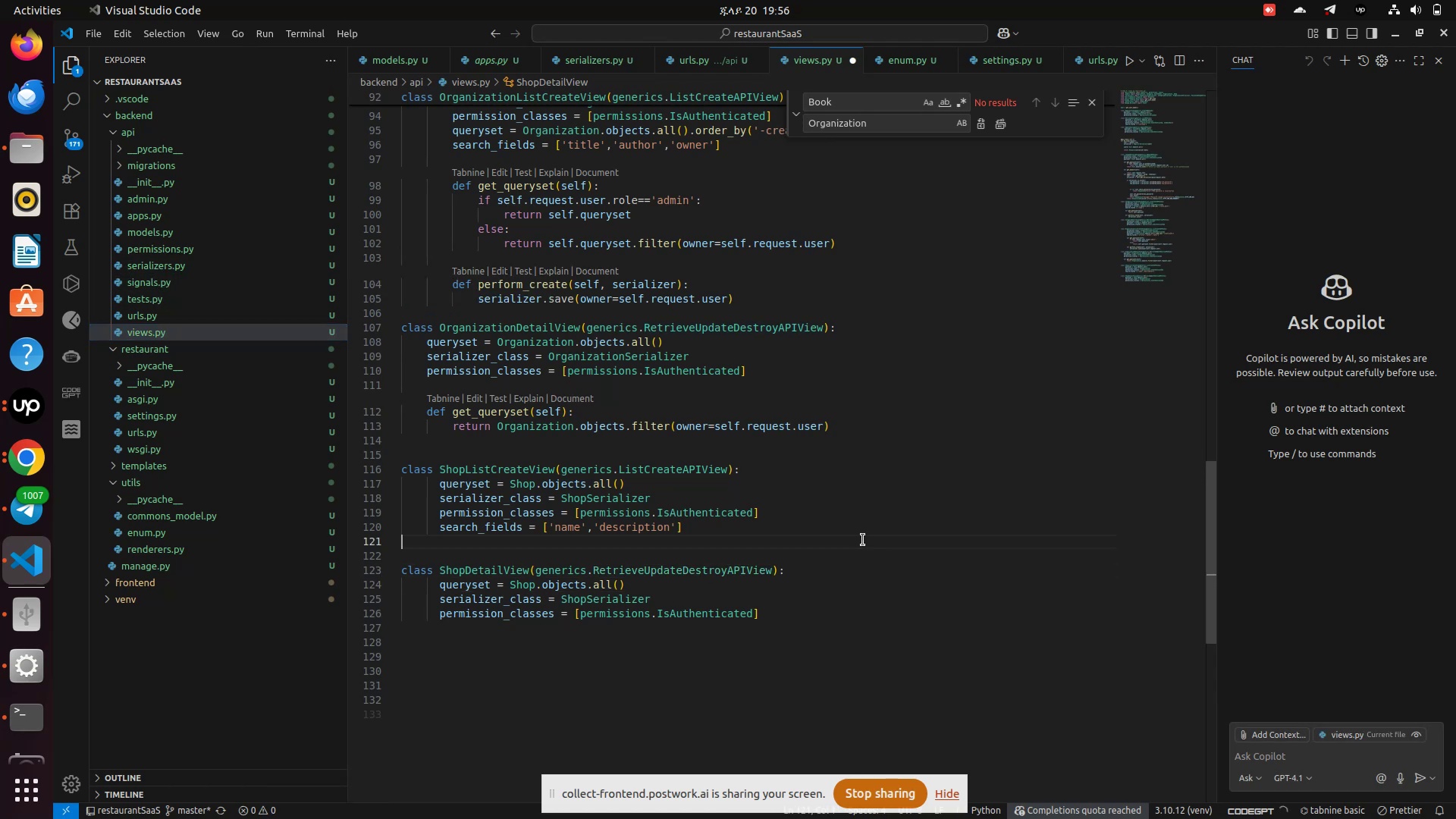 
left_click([863, 540])
 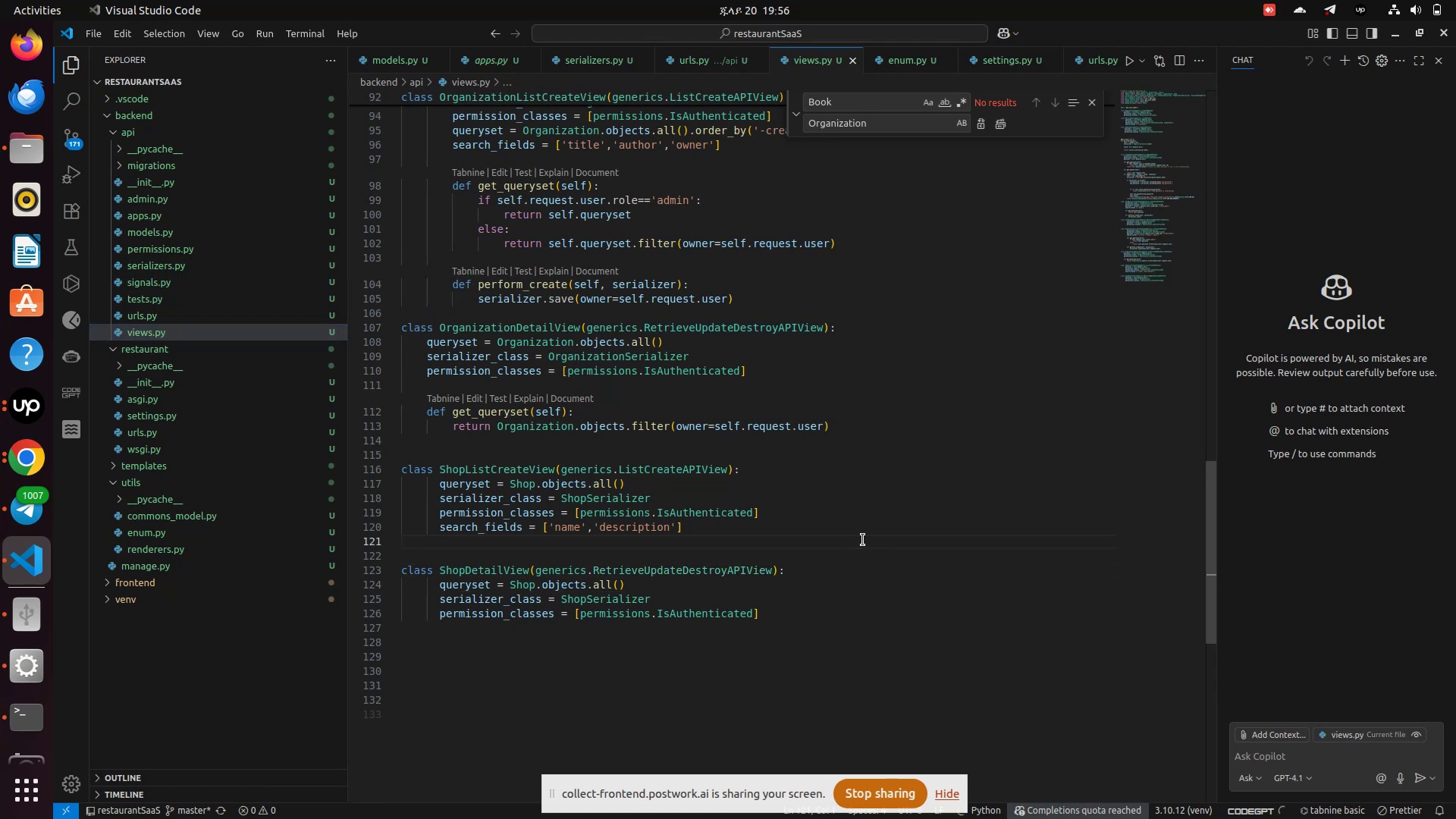 
key(Control+S)
 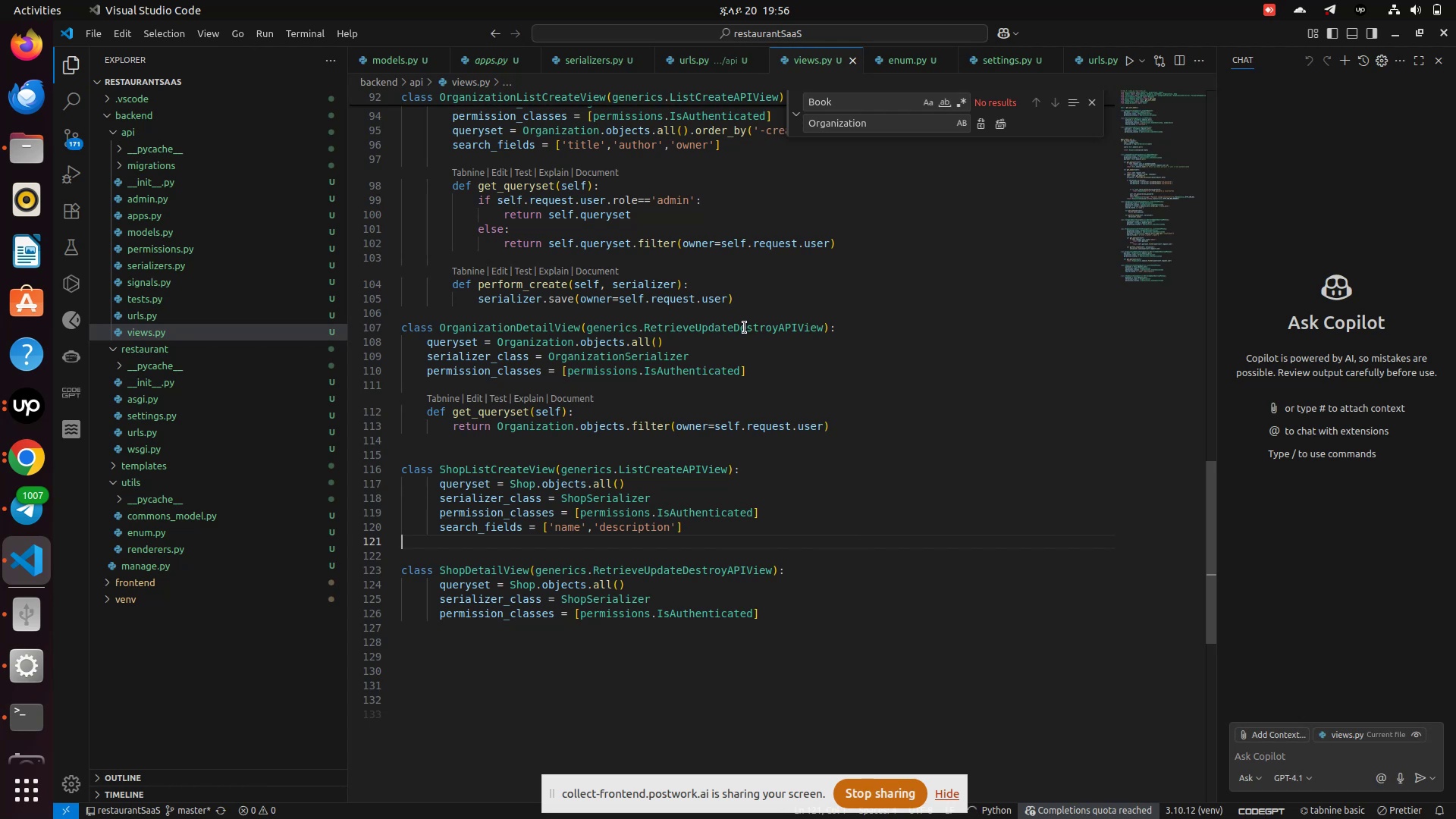 
double_click([745, 328])
 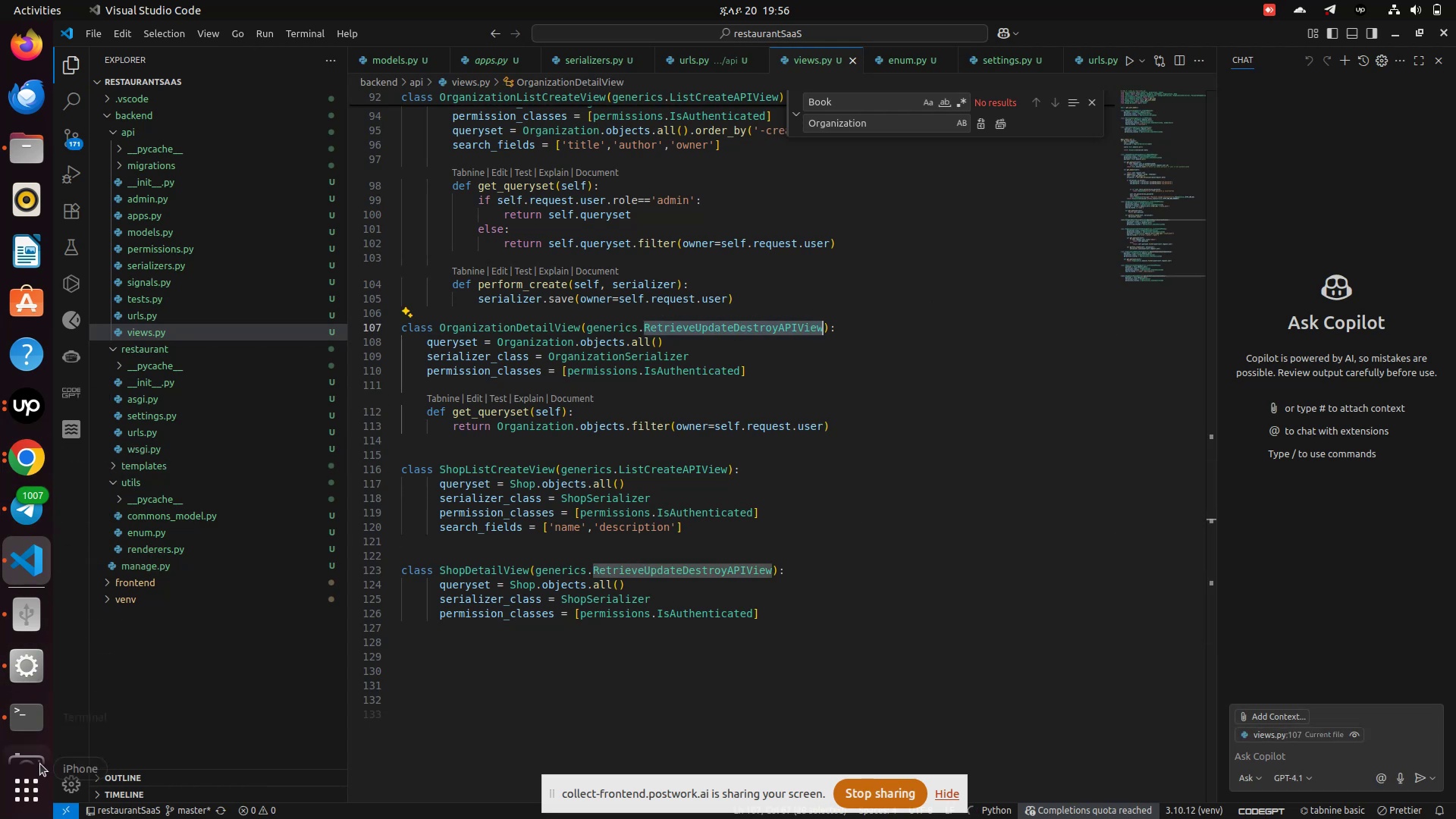 
wait(5.0)
 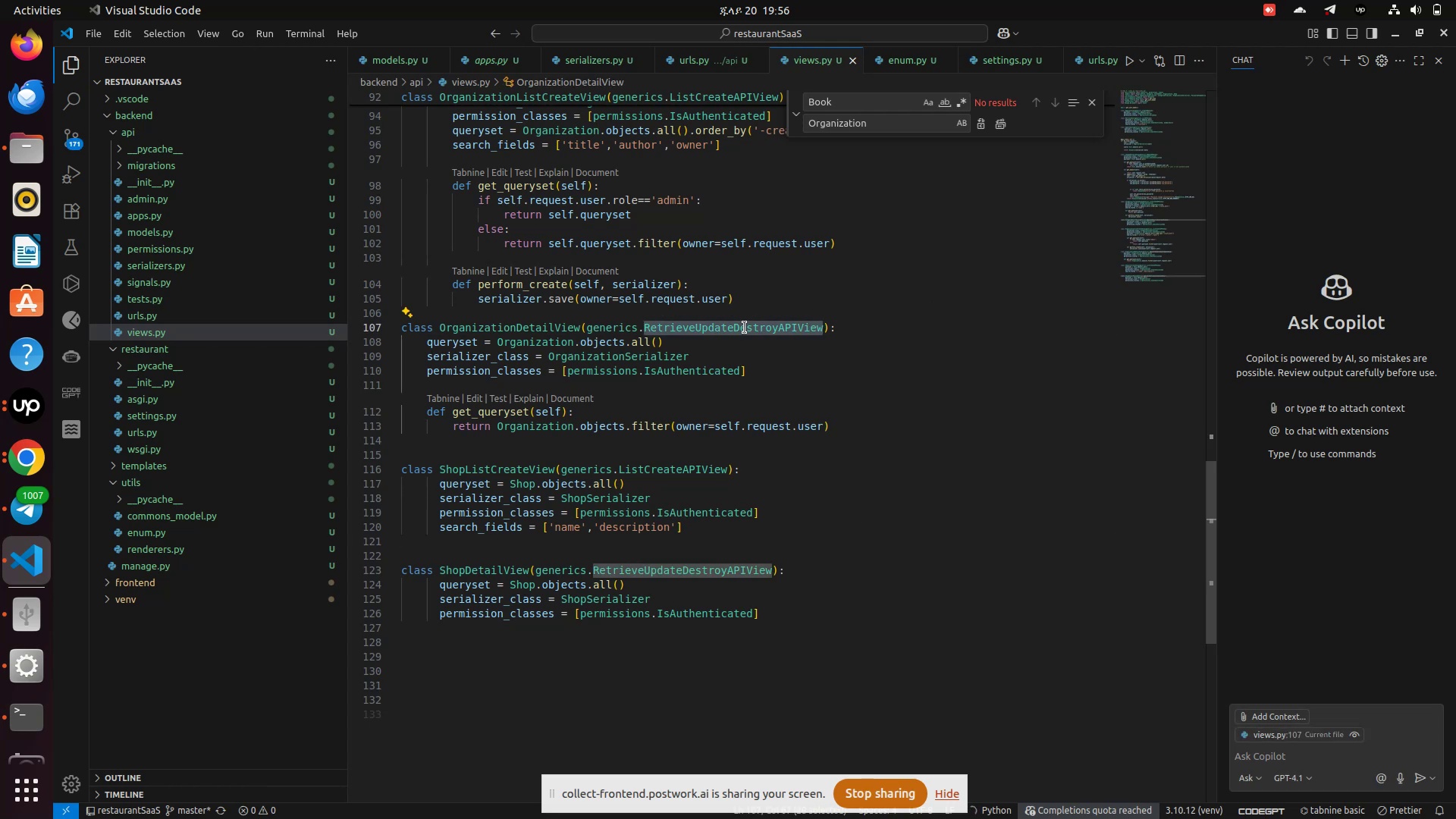 
left_click([26, 722])
 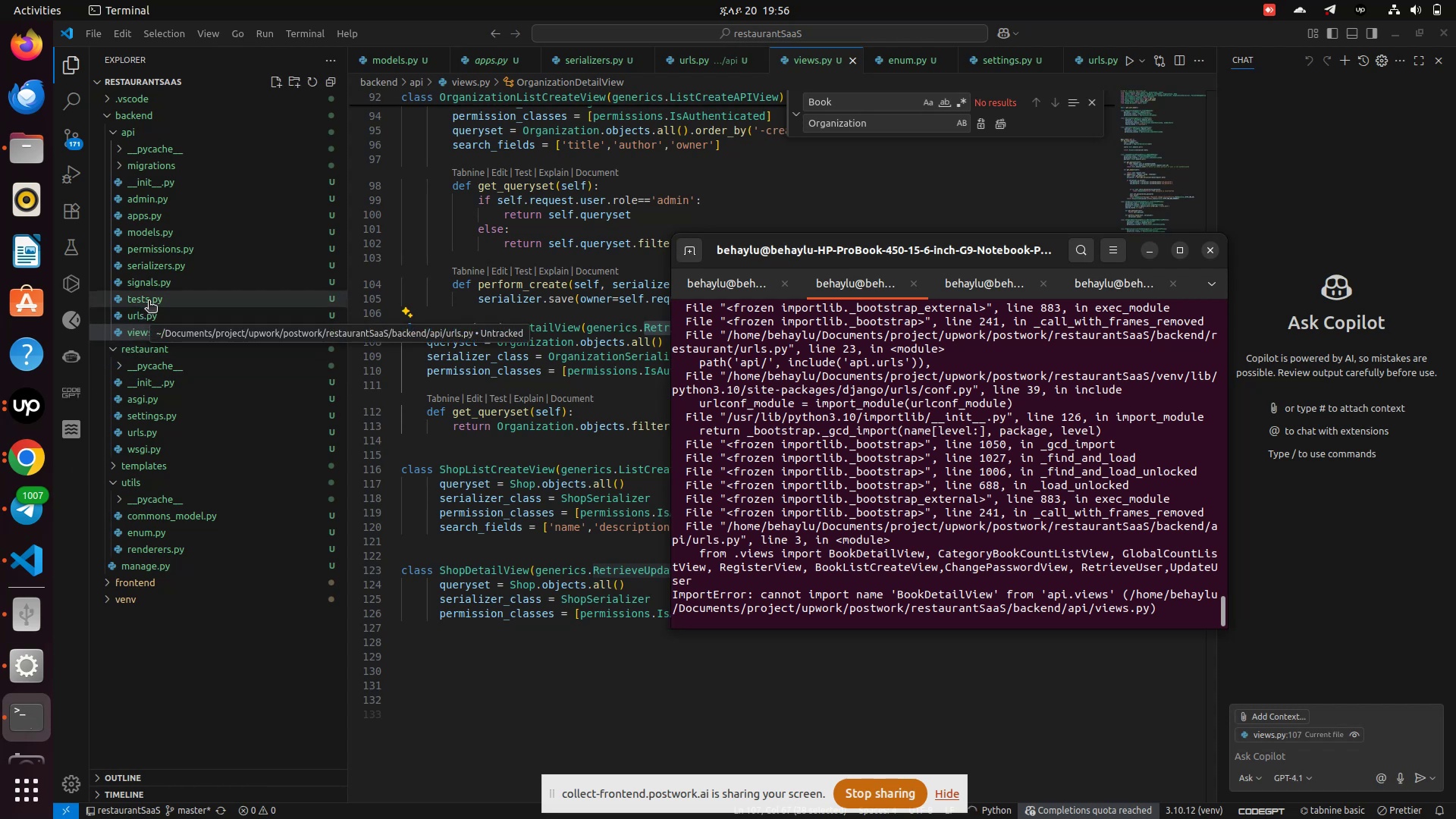 
wait(6.82)
 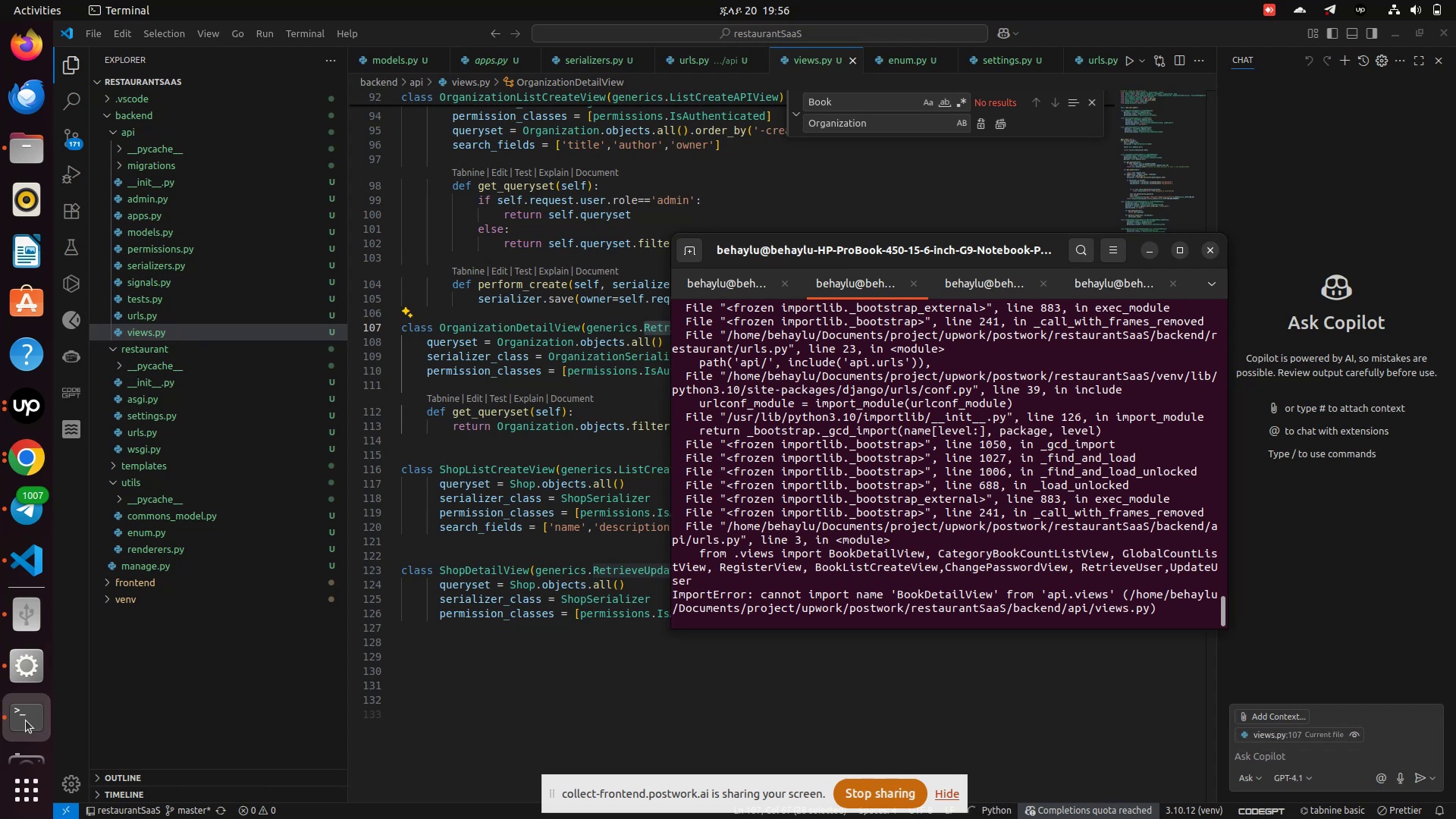 
left_click([149, 321])
 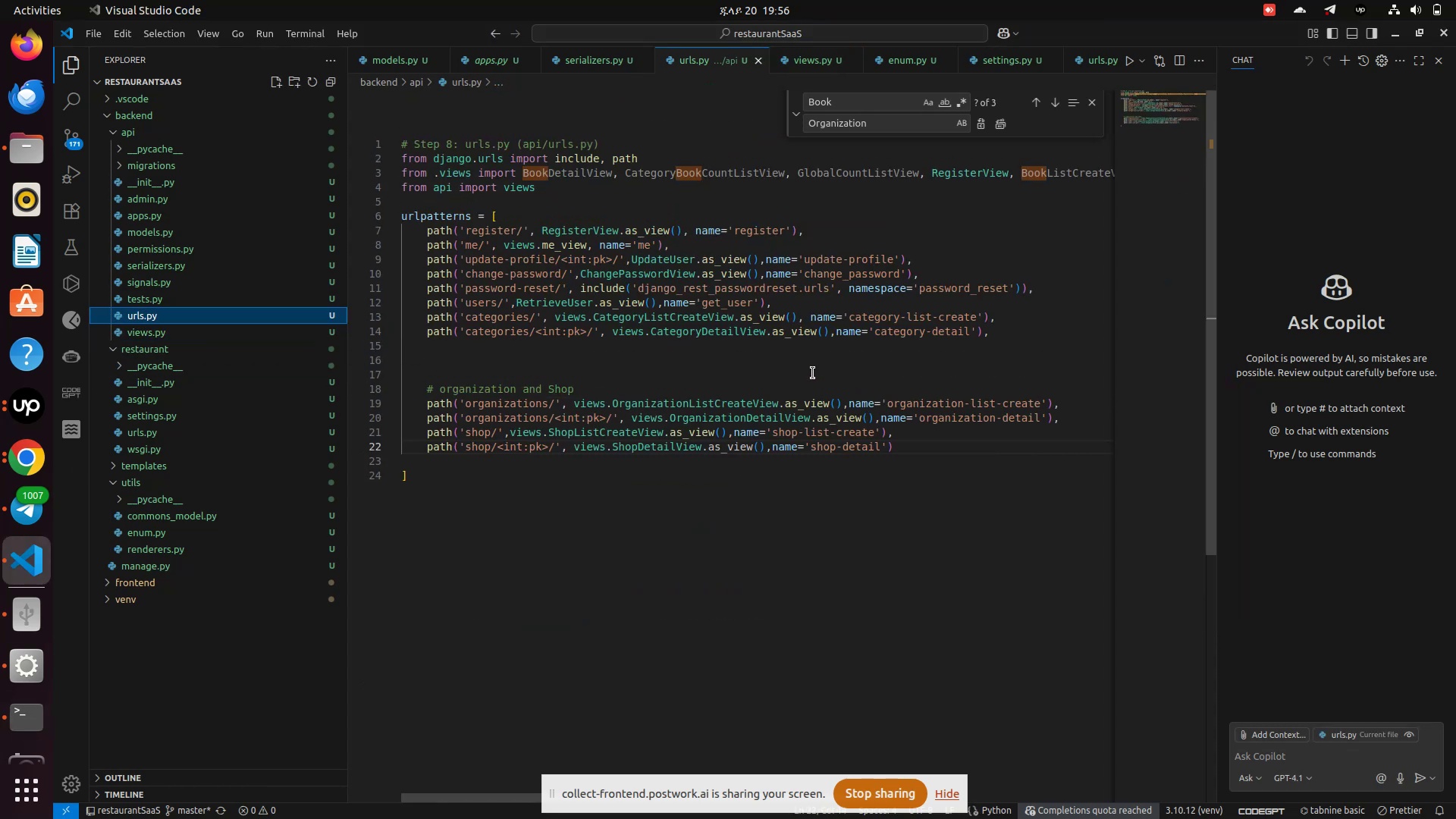 
scroll: coordinate [813, 373], scroll_direction: up, amount: 11.0
 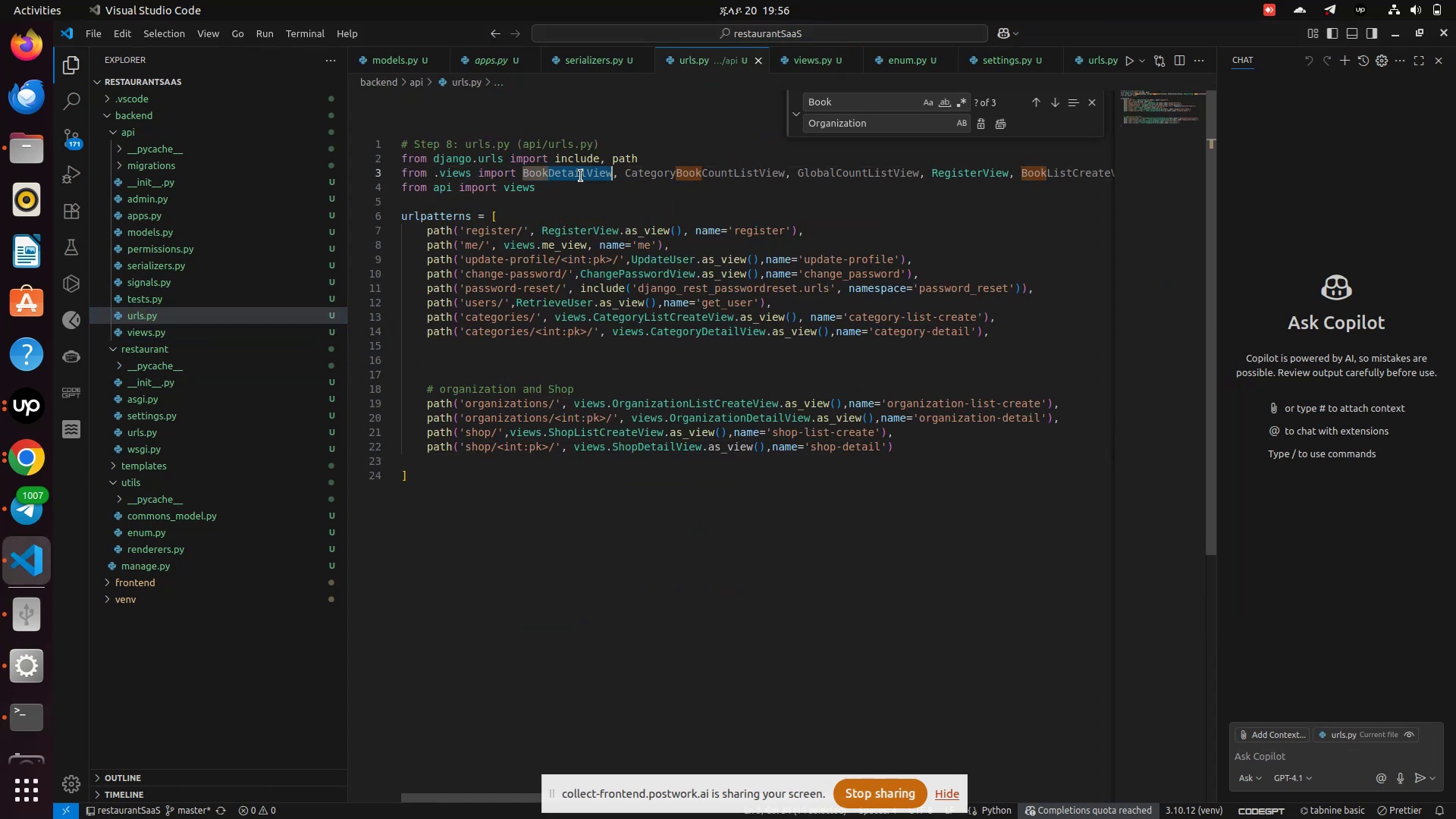 
double_click([581, 176])
 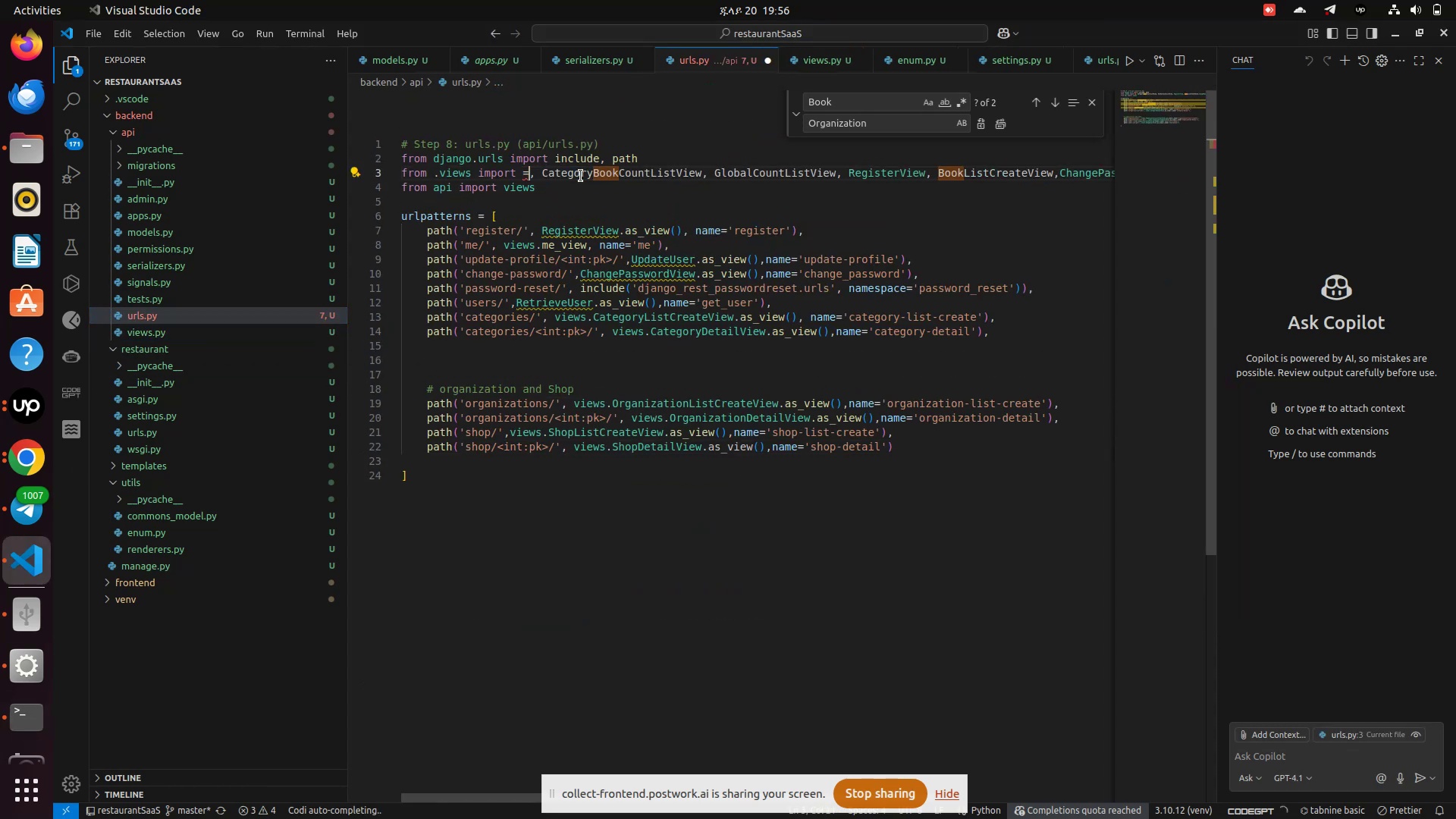 
key(Equal)
 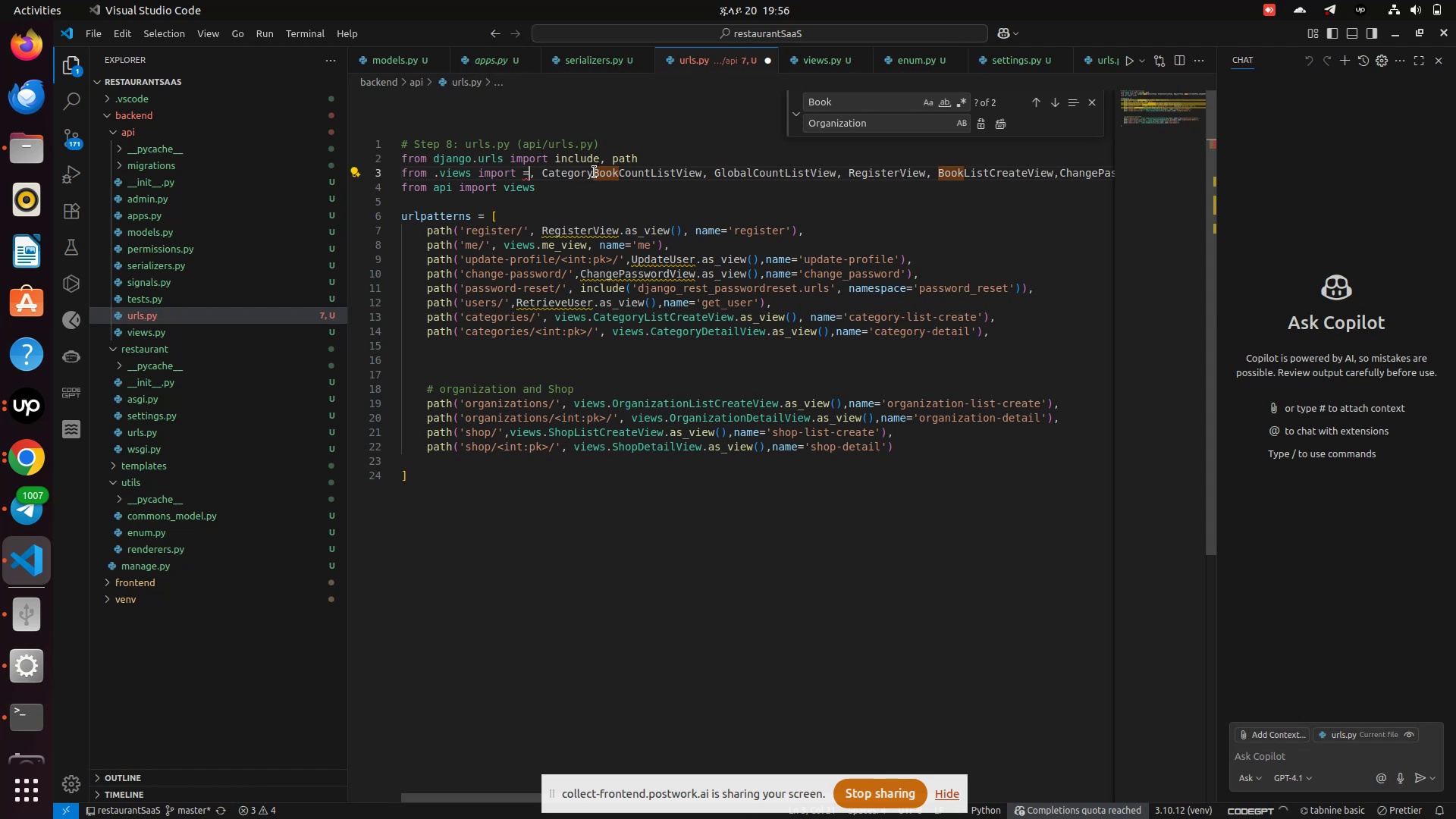 
key(Control+Z)
 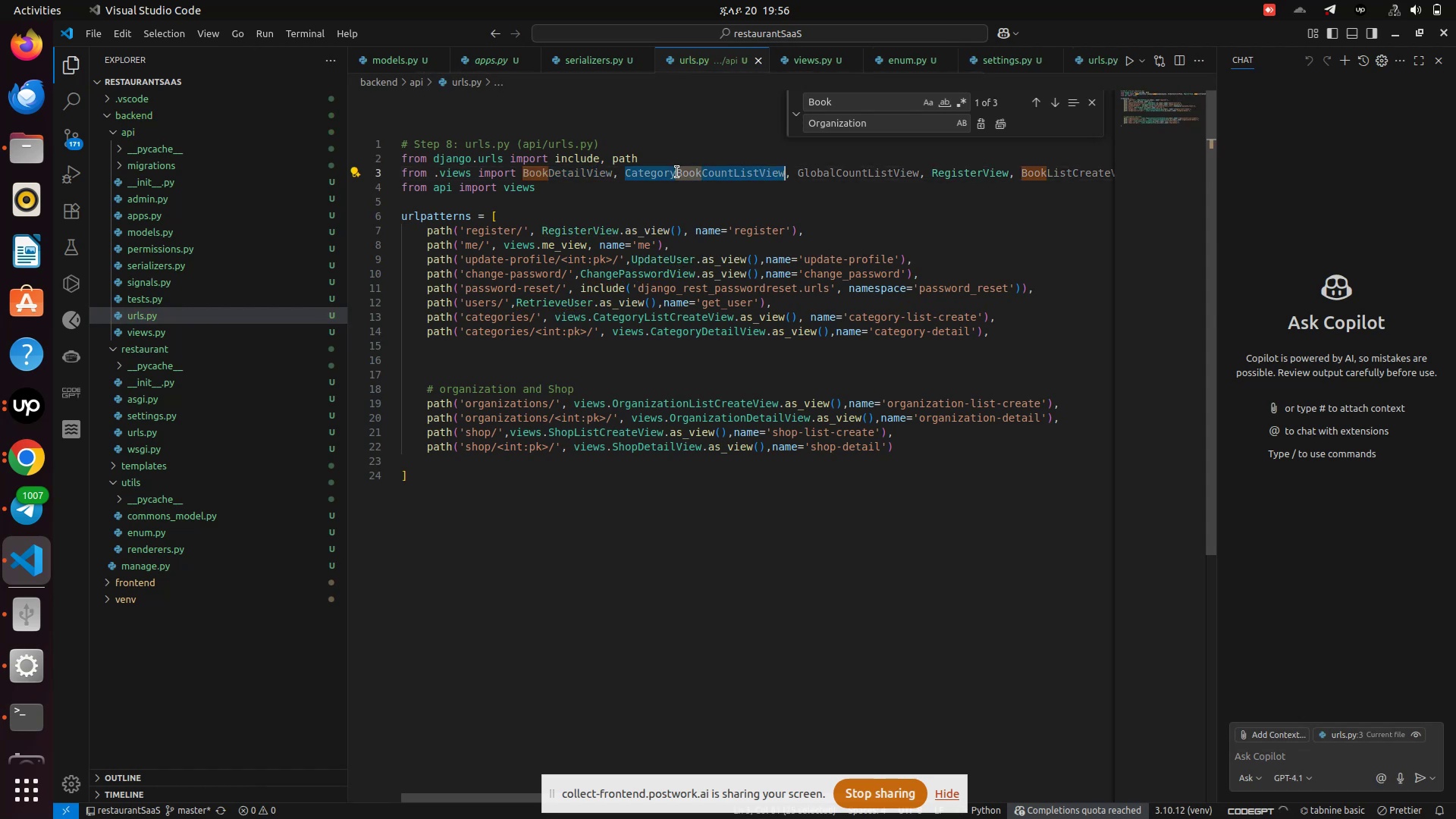 
double_click([677, 172])
 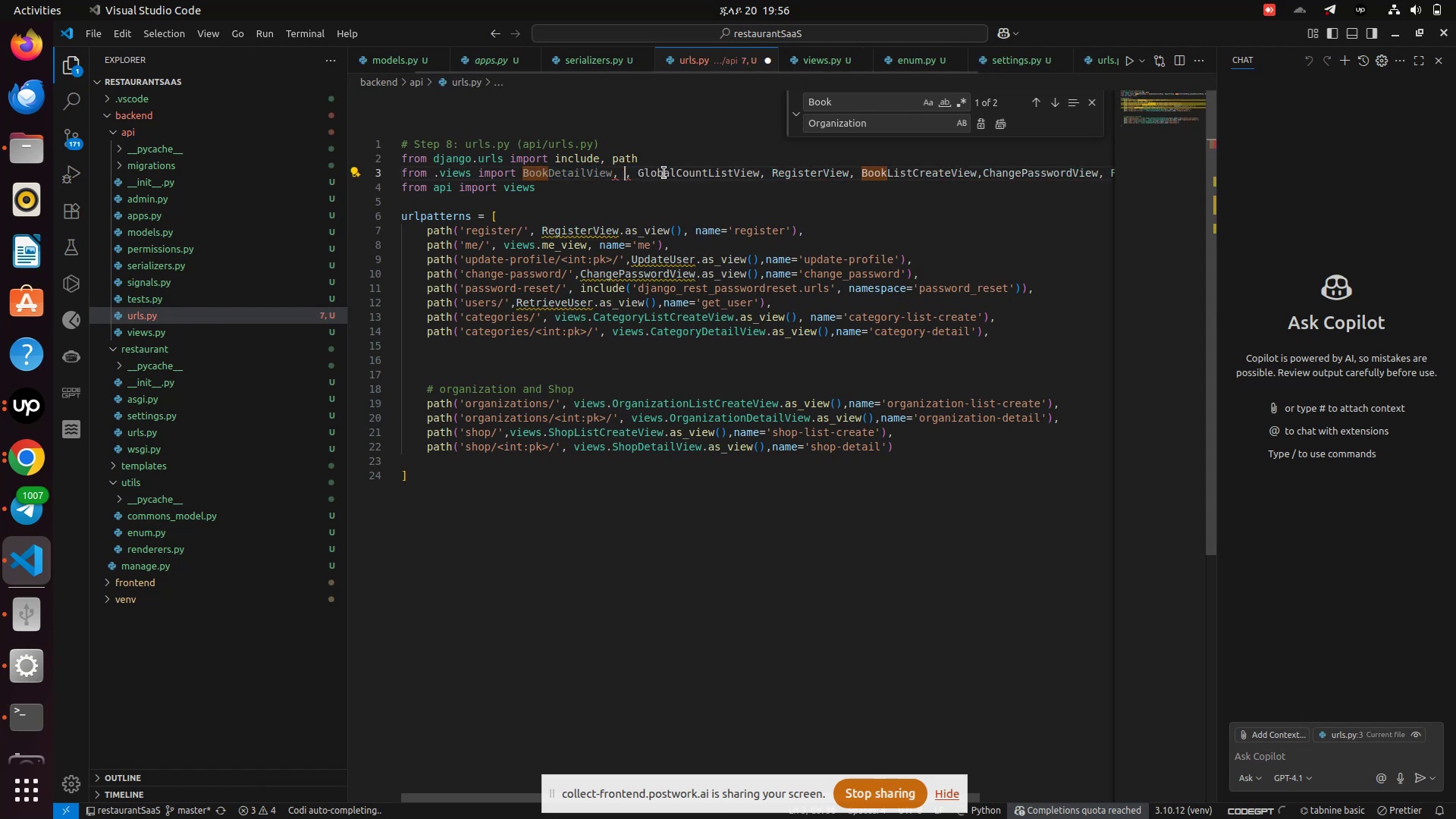 
key(Backspace)
 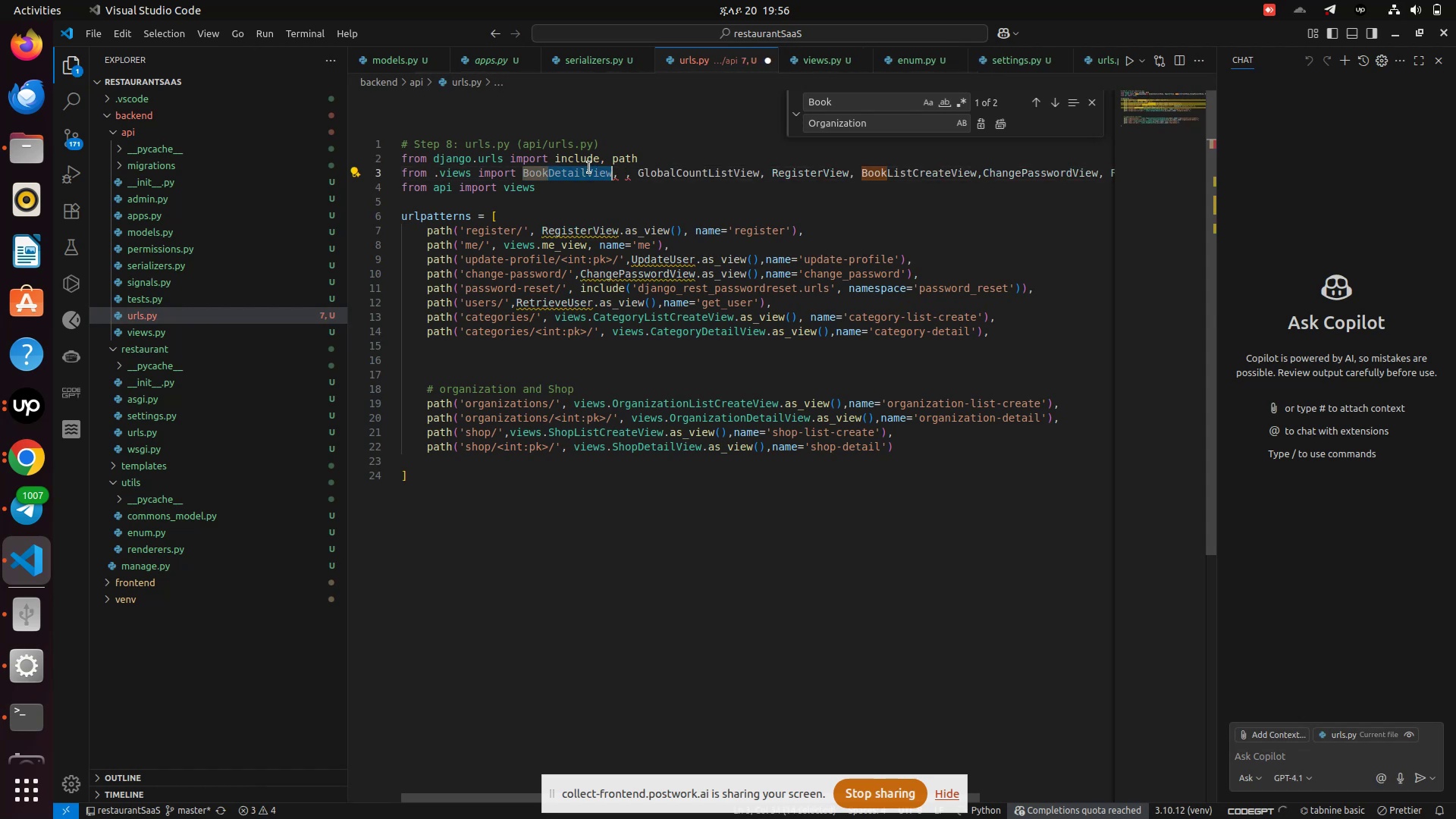 
left_click([589, 168])
 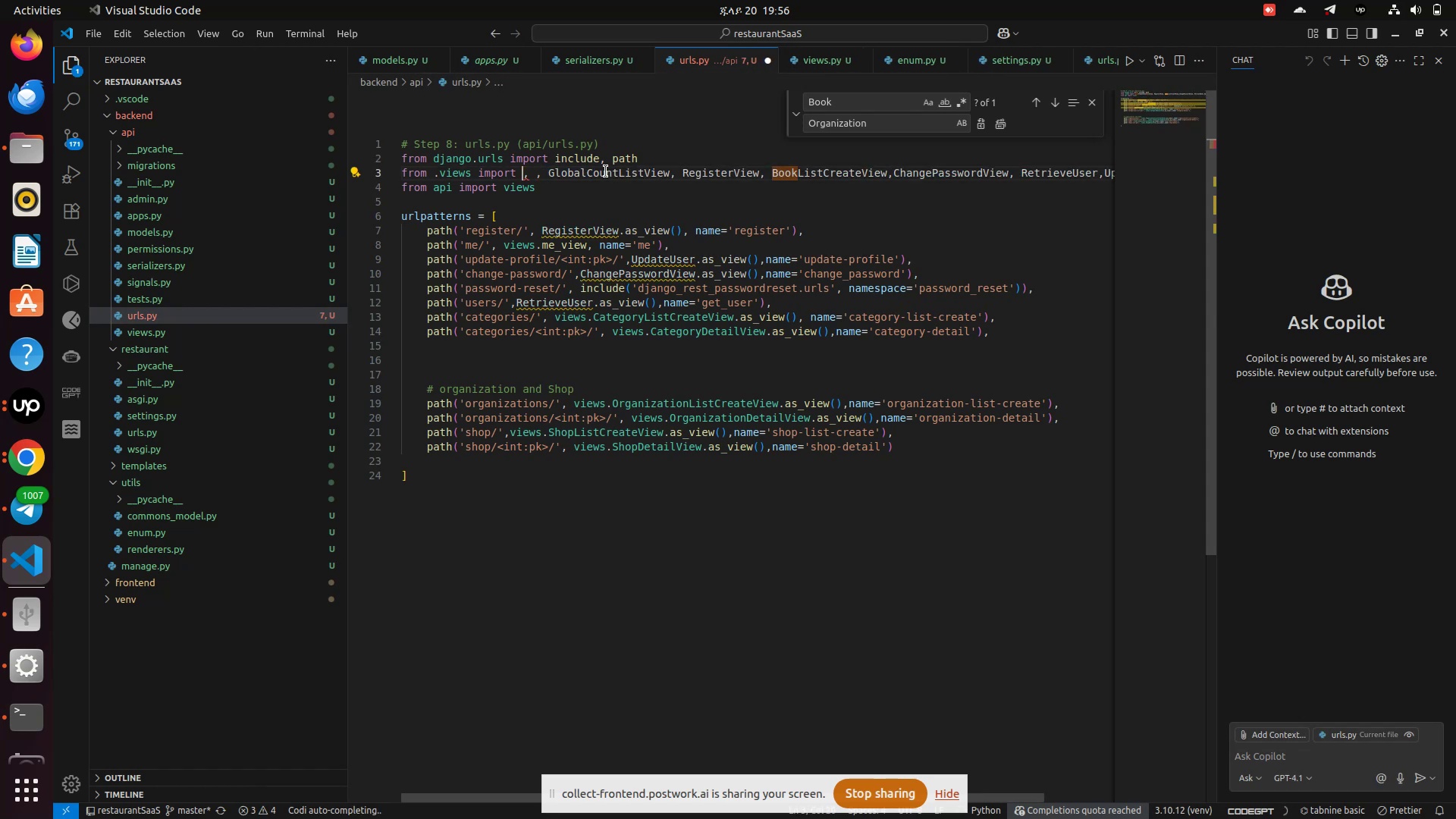 
left_click([589, 168])
 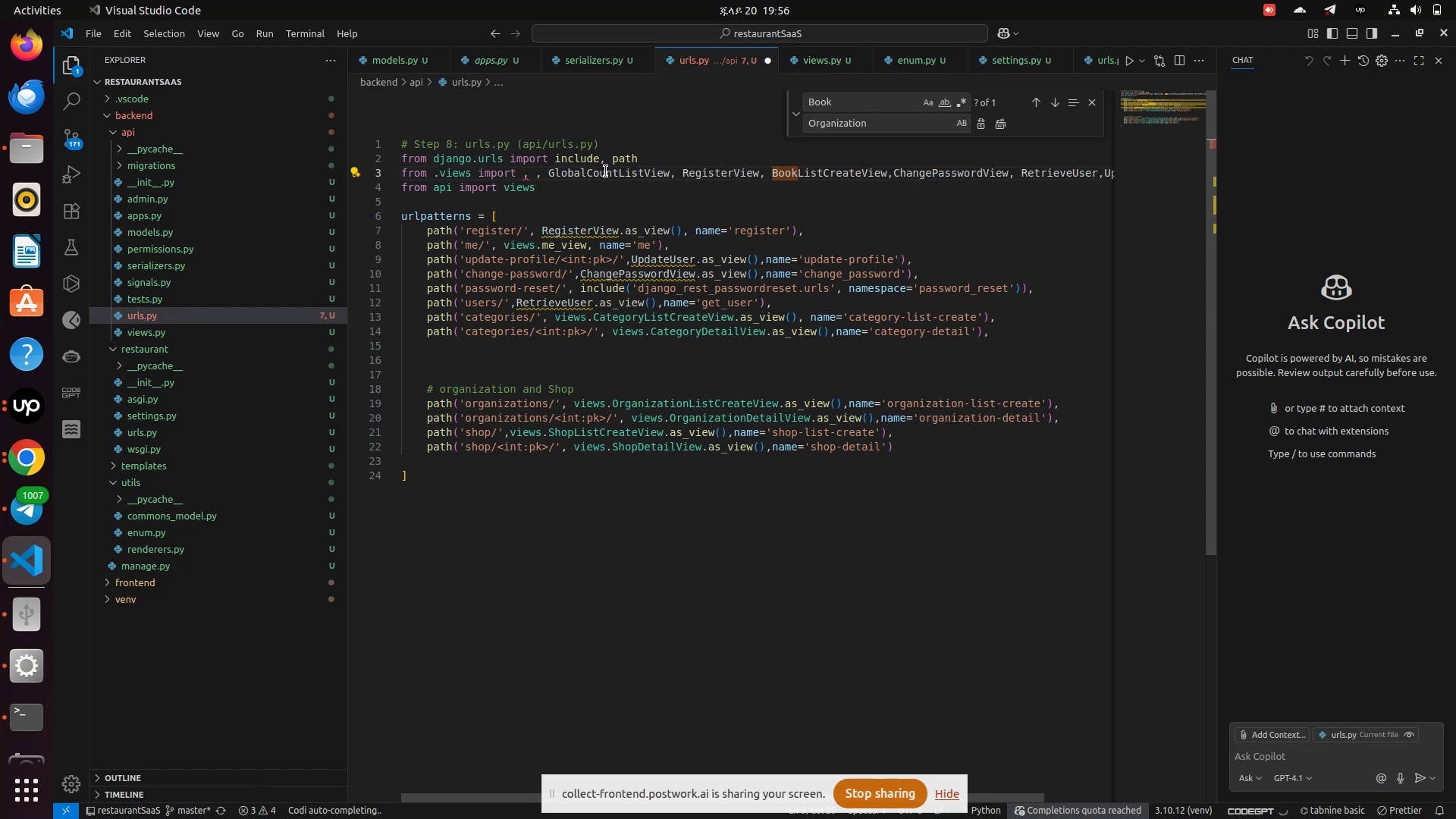 
key(Backspace)
 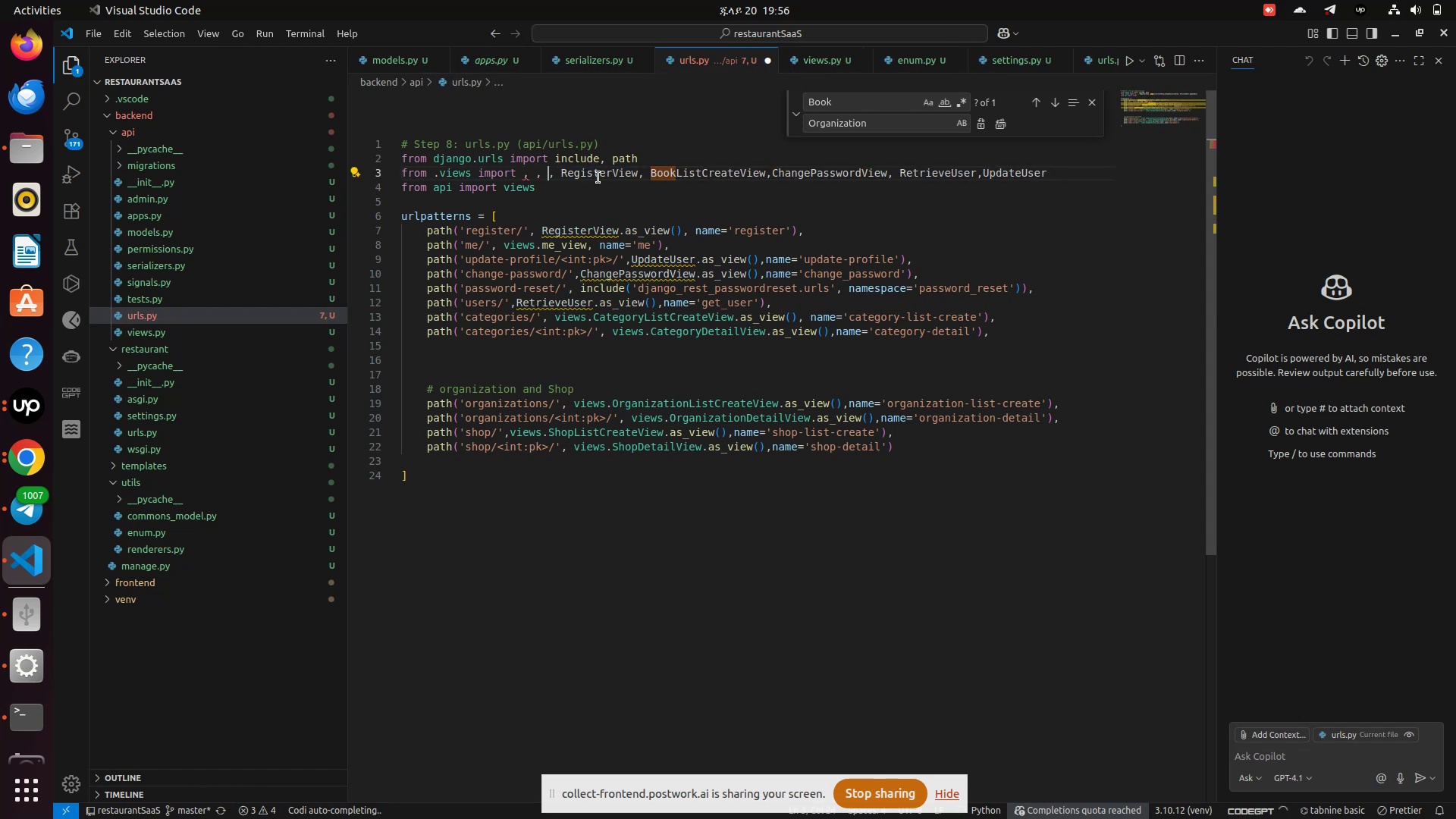 
double_click([606, 171])
 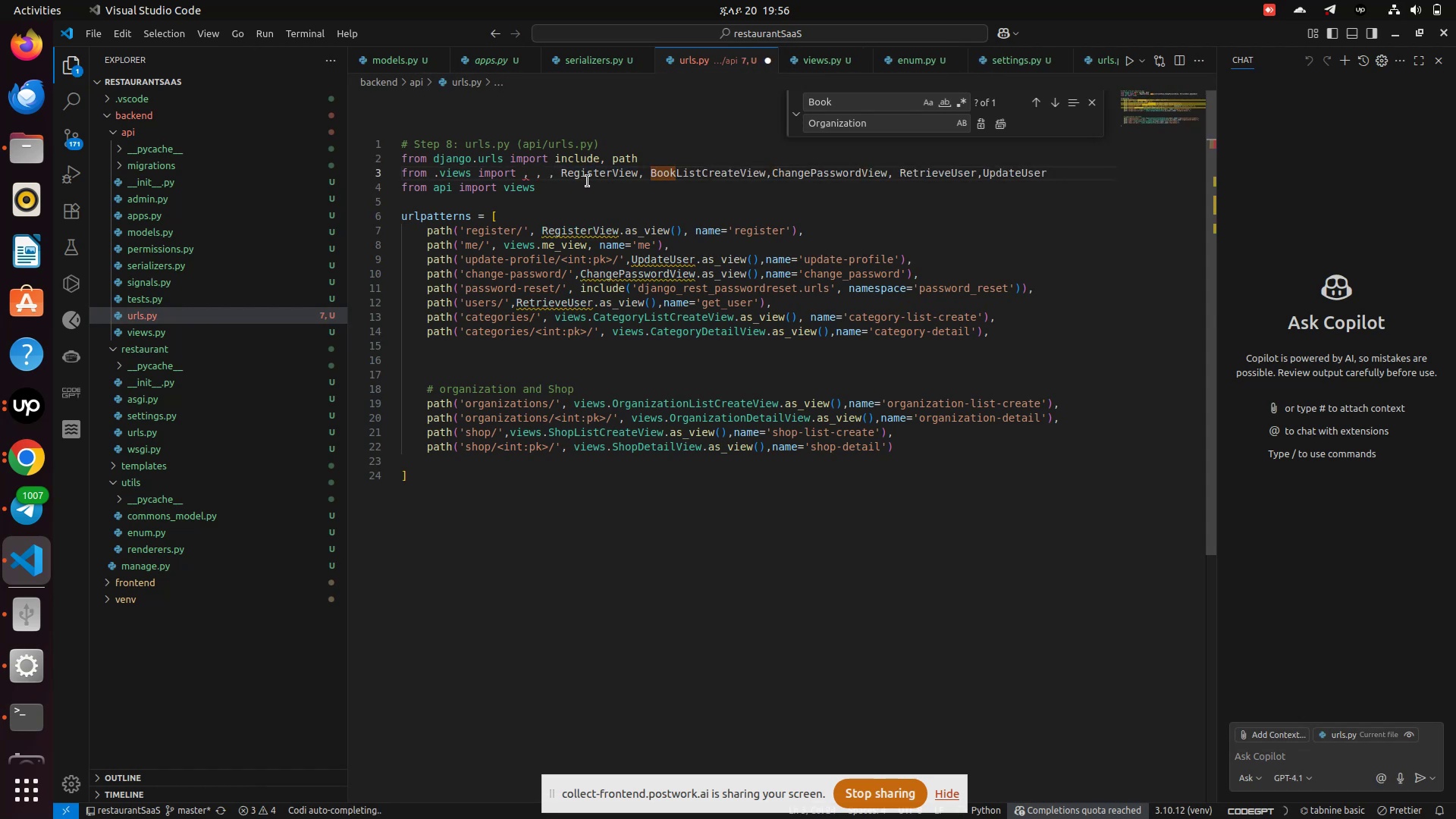 
key(Backspace)
 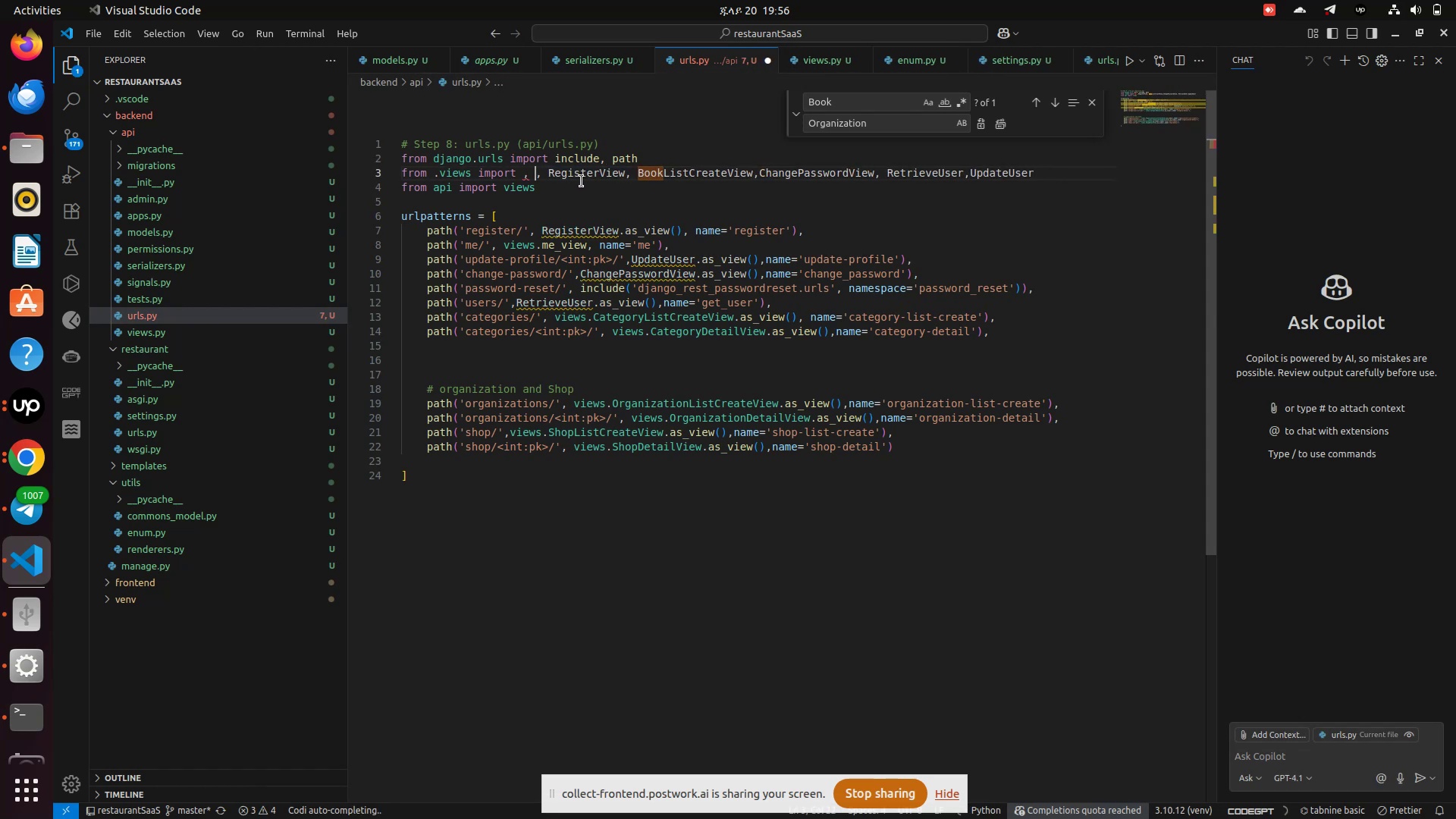 
key(Backspace)
 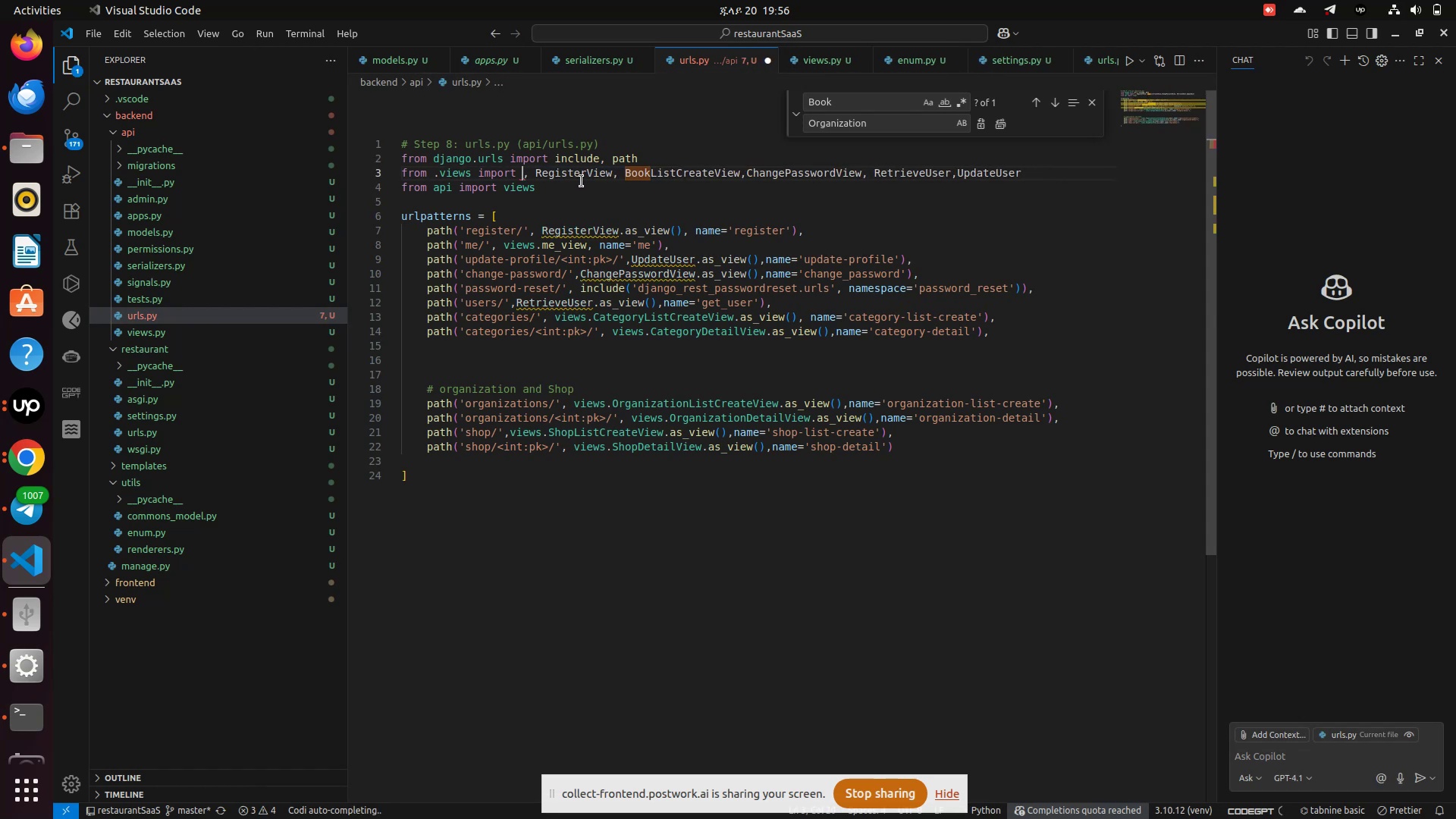 
key(Backspace)
 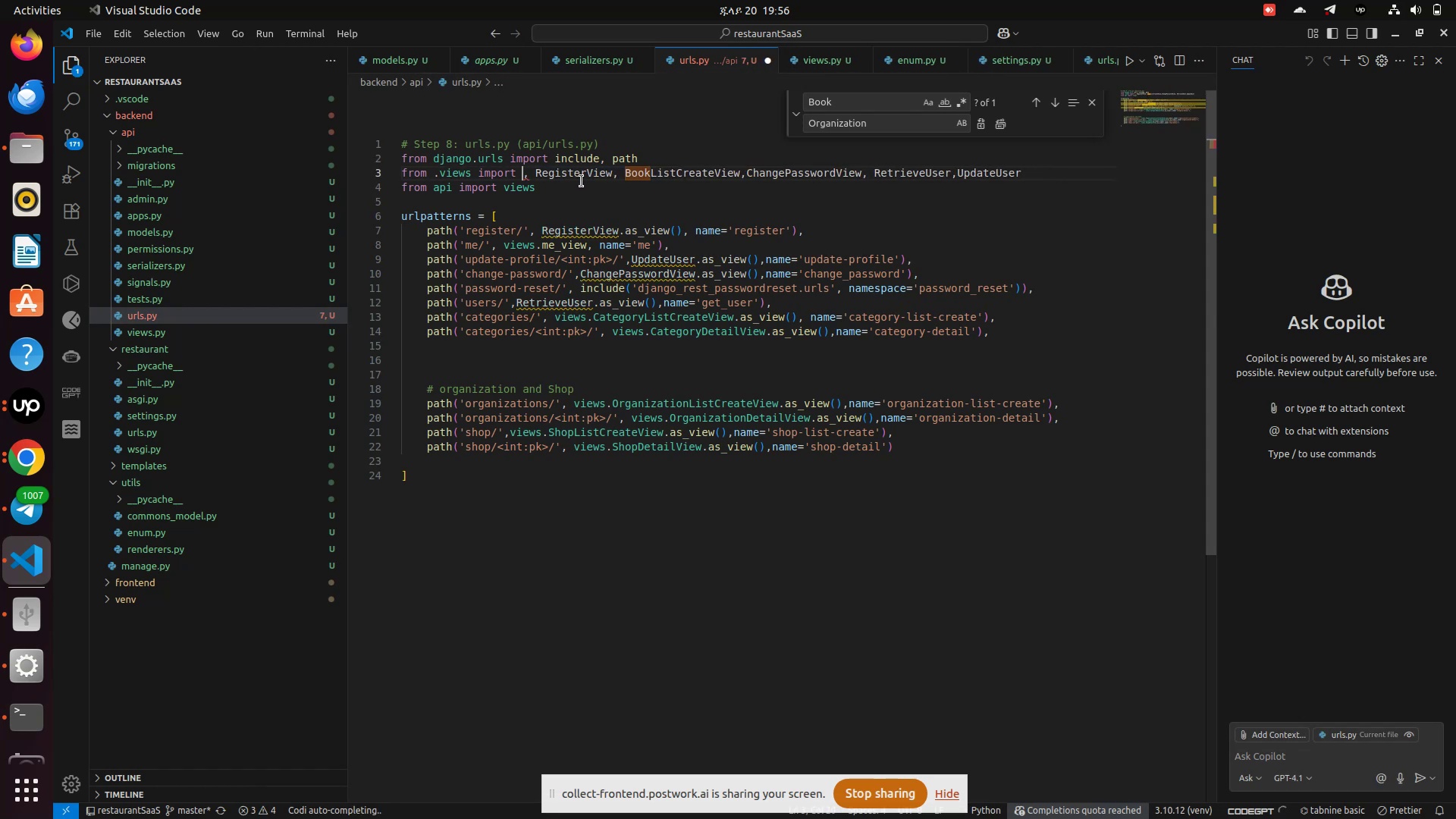 
key(Backspace)
 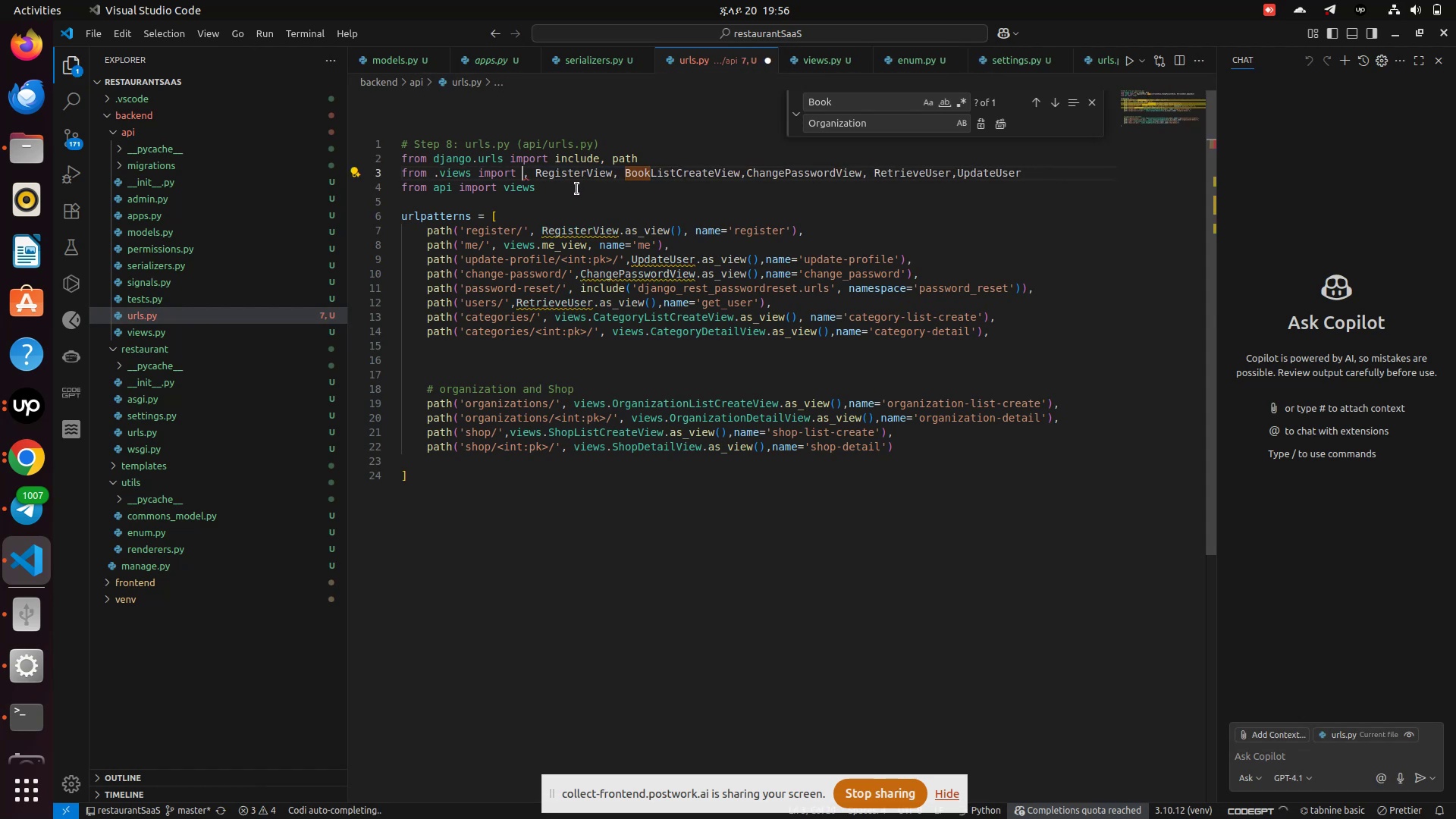 
key(Backspace)
 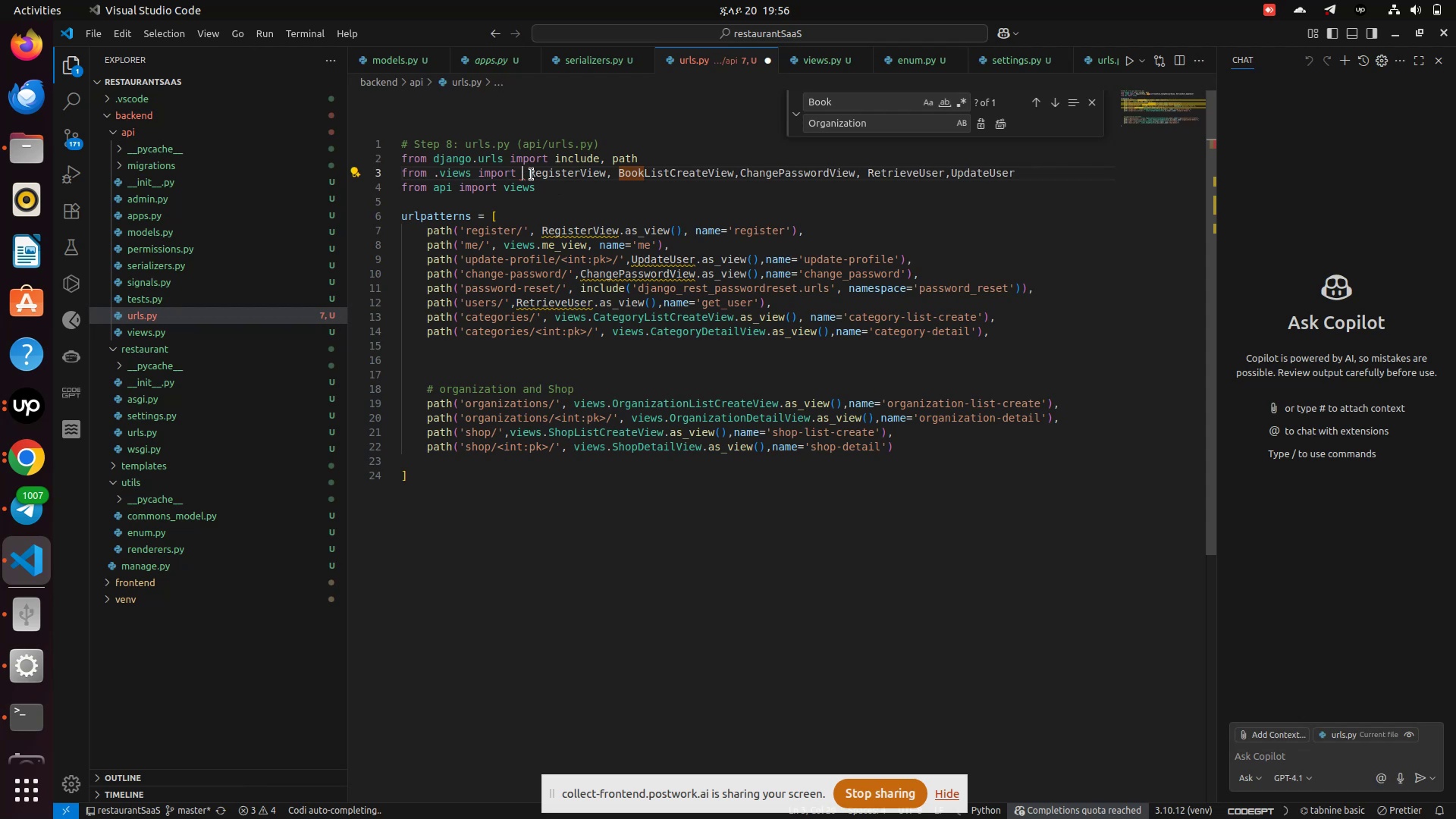 
left_click([532, 174])
 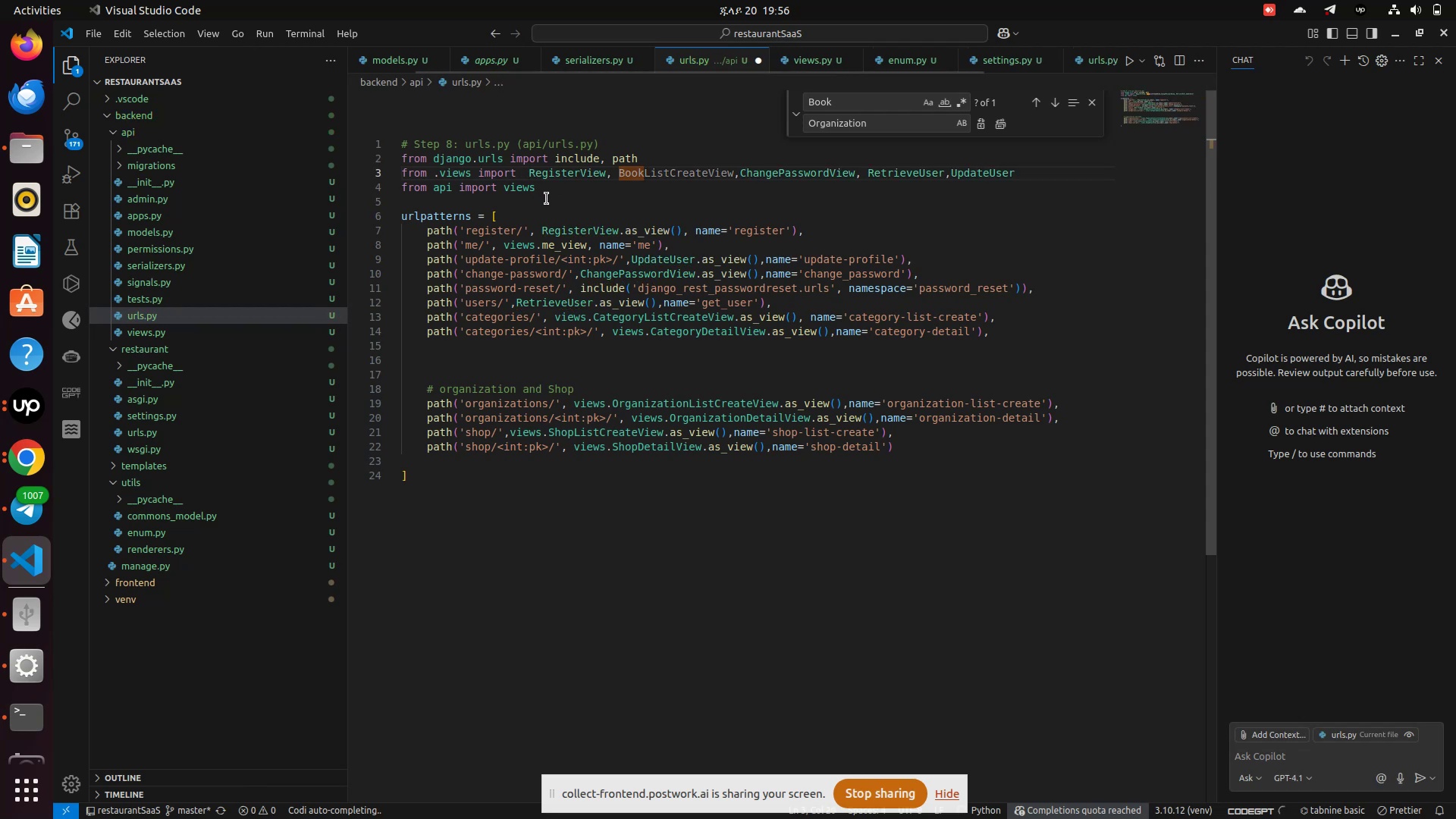 
key(Backspace)
 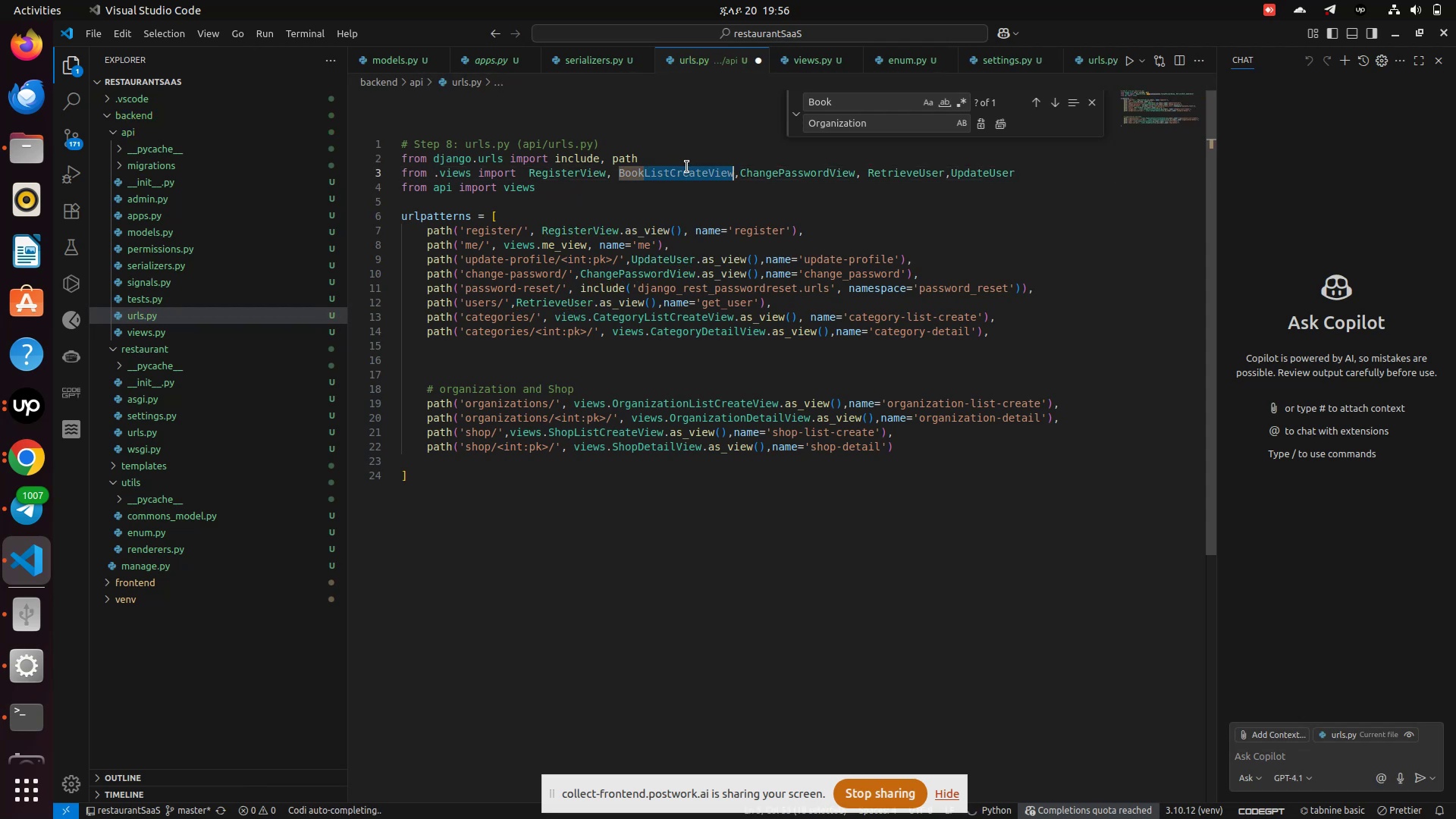 
double_click([687, 167])
 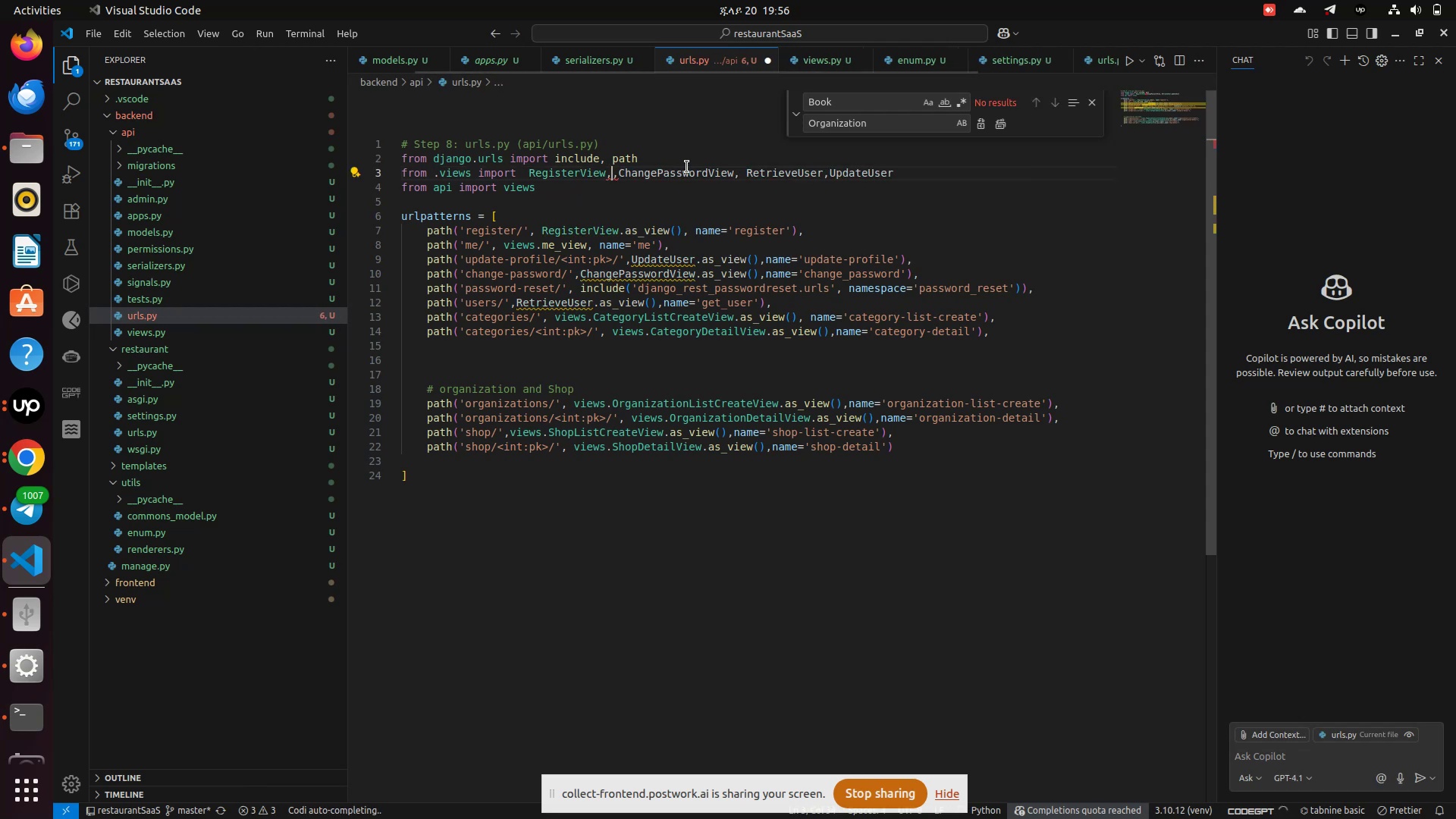 
key(Backspace)
 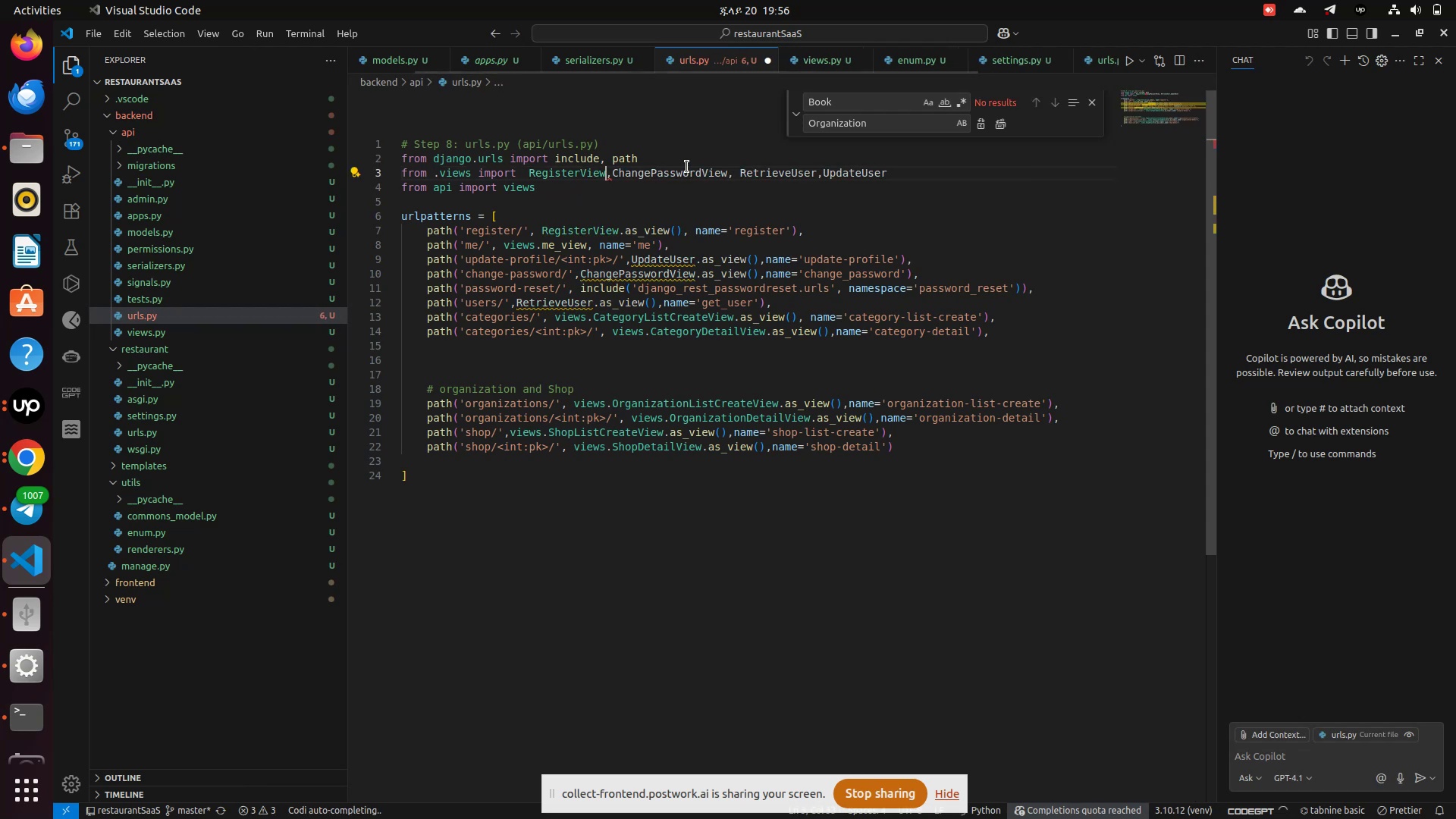 
key(Backspace)
 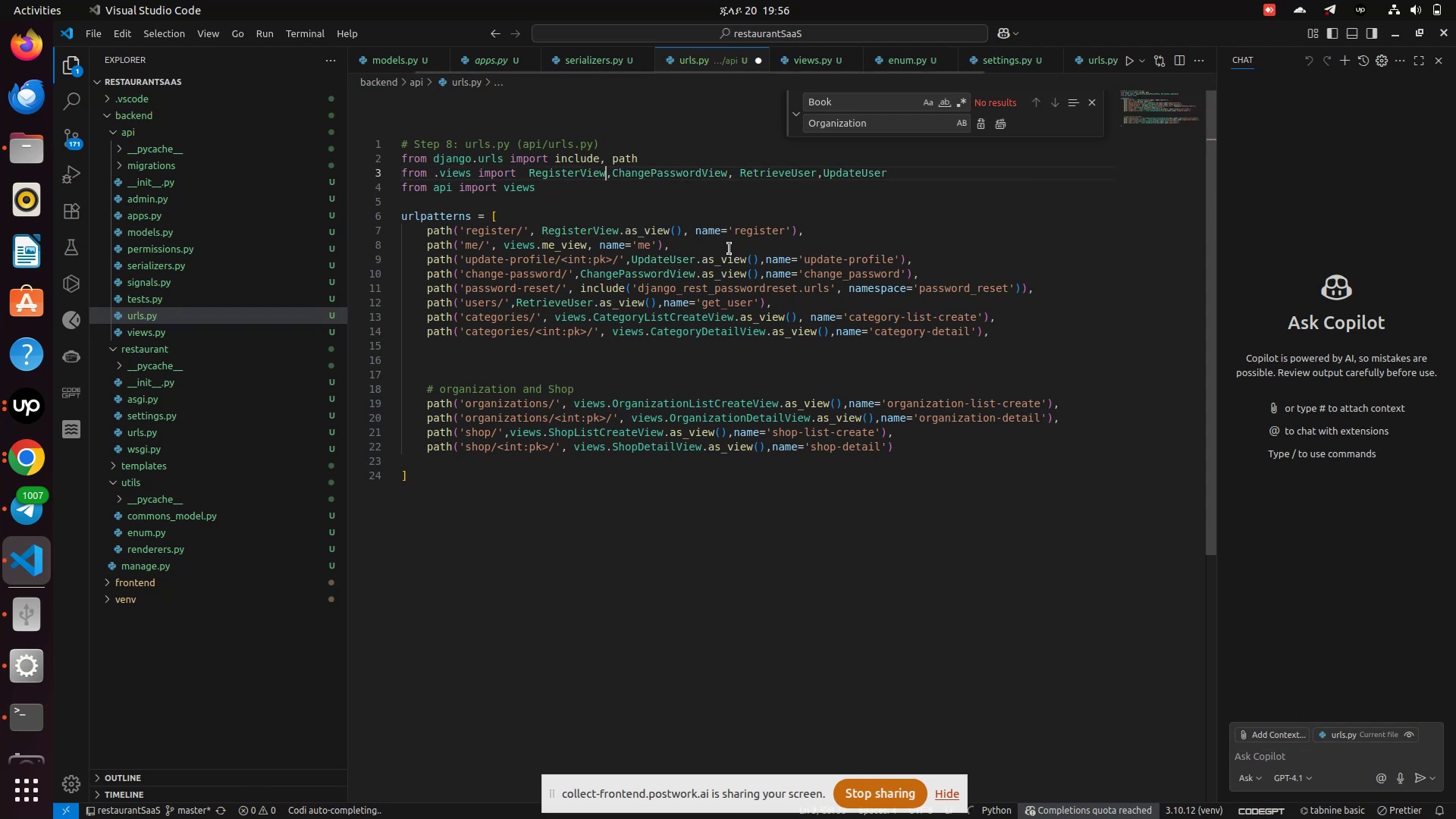 
key(Backspace)
 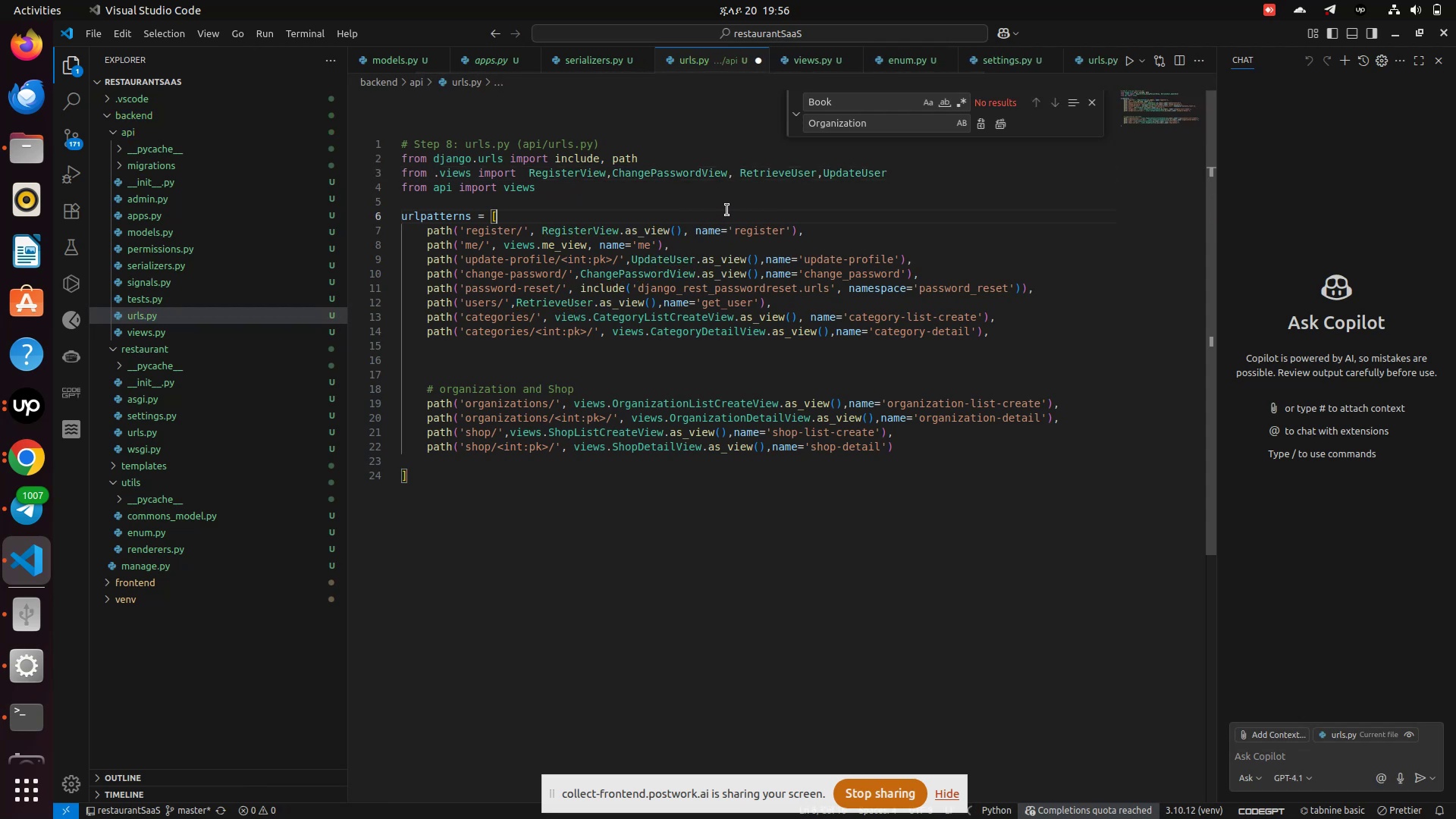 
left_click([727, 210])
 